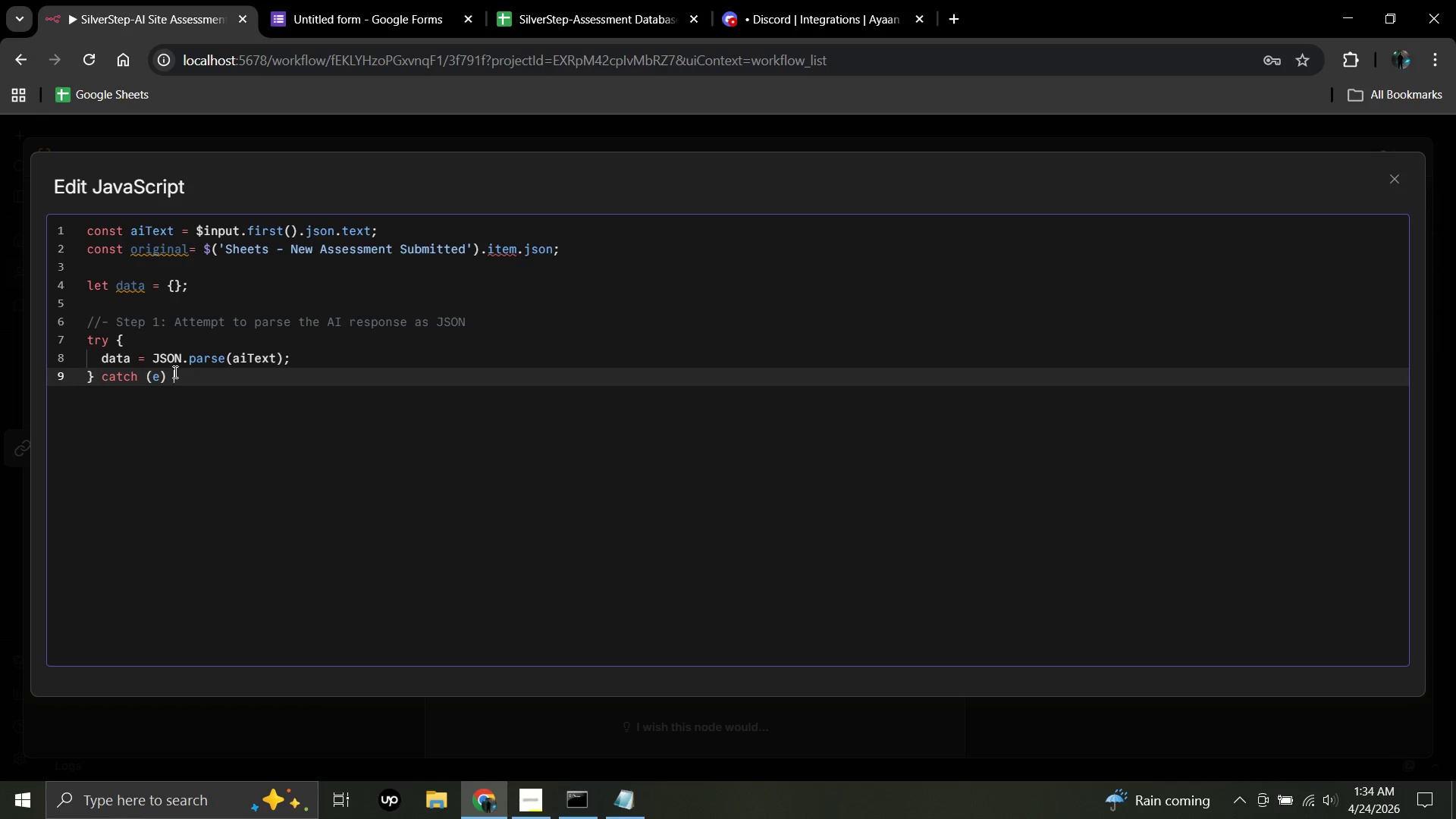 
key(Shift+BracketLeft)
 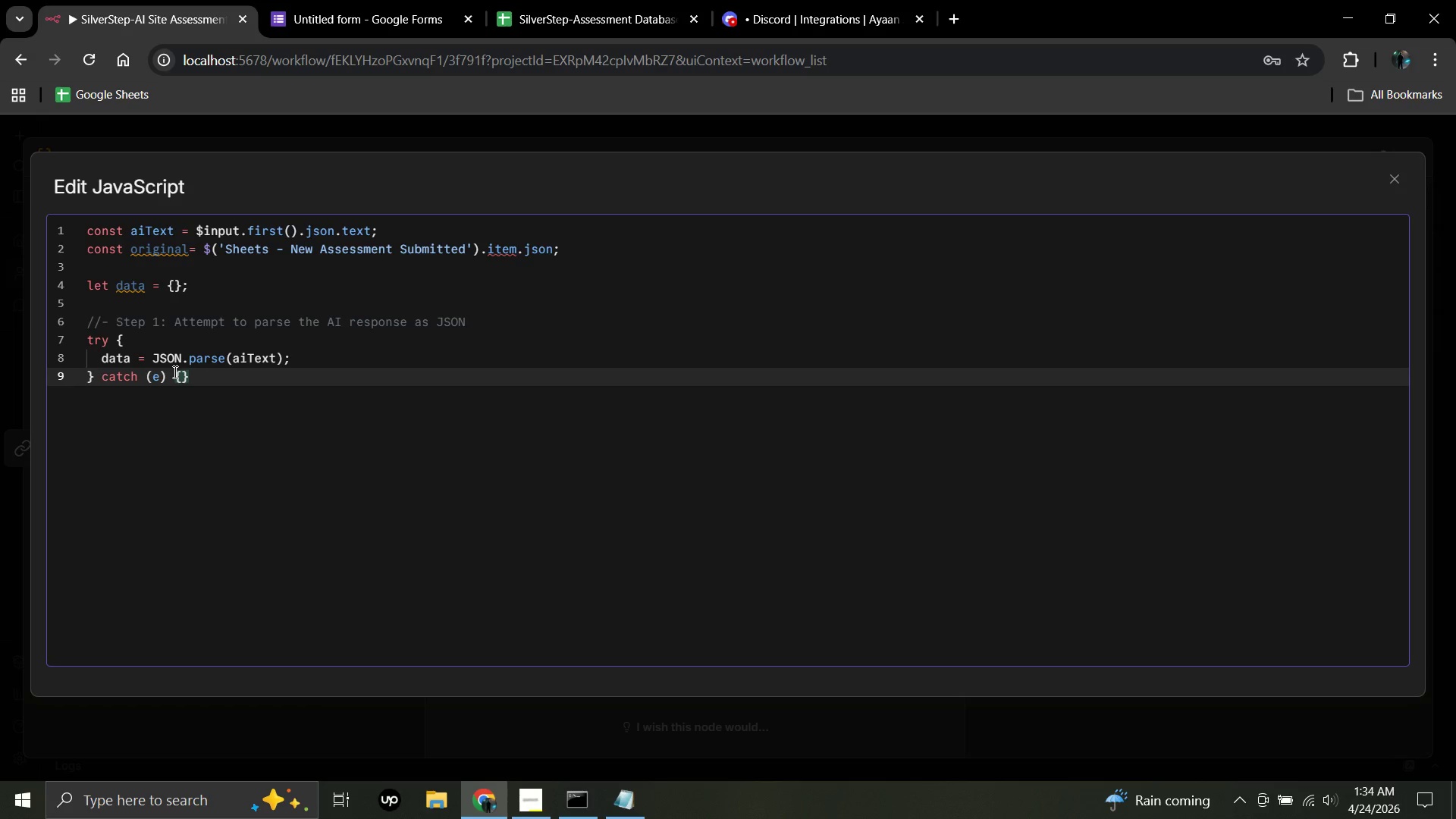 
key(Space)
 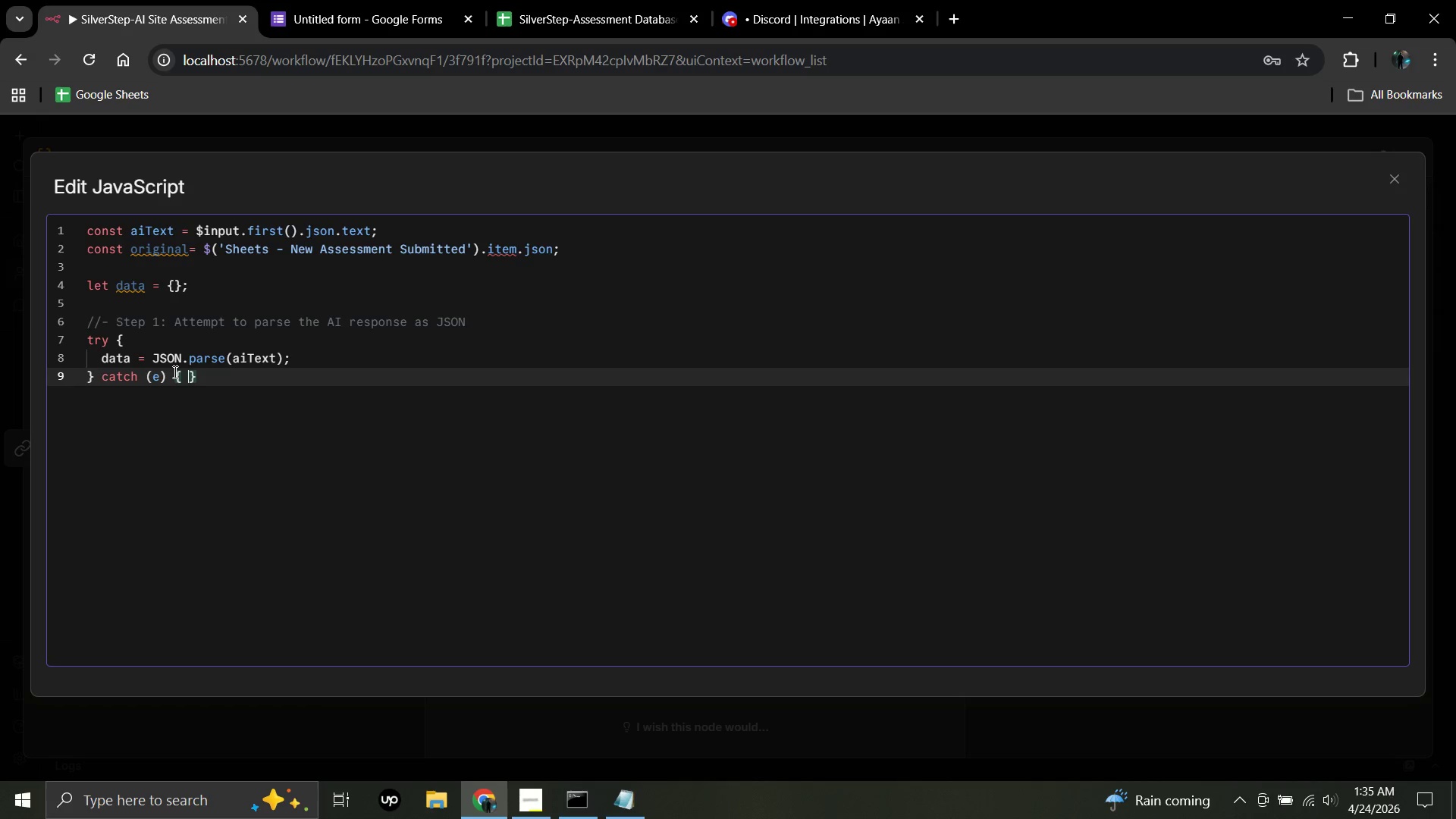 
key(Enter)
 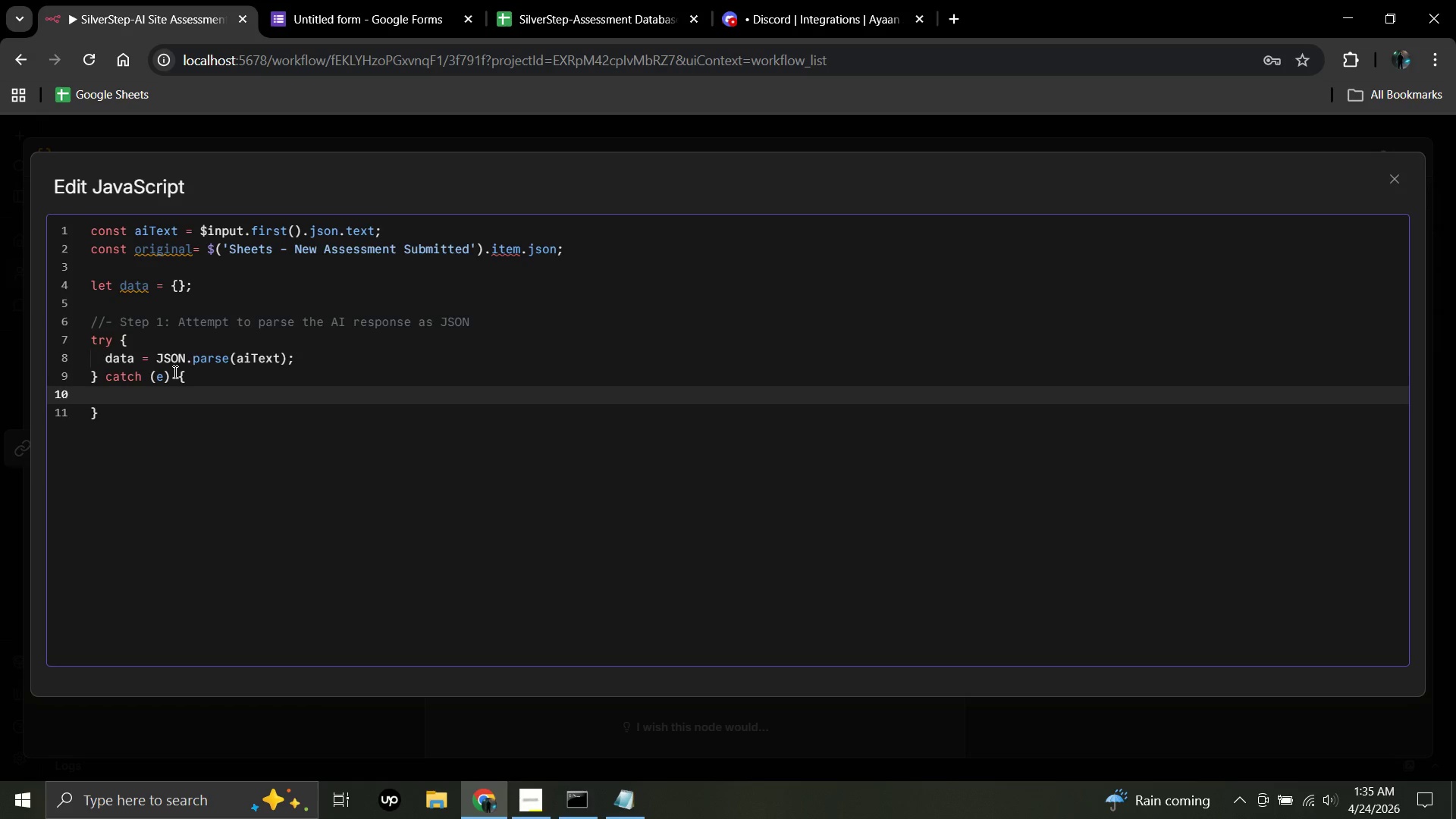 
wait(7.73)
 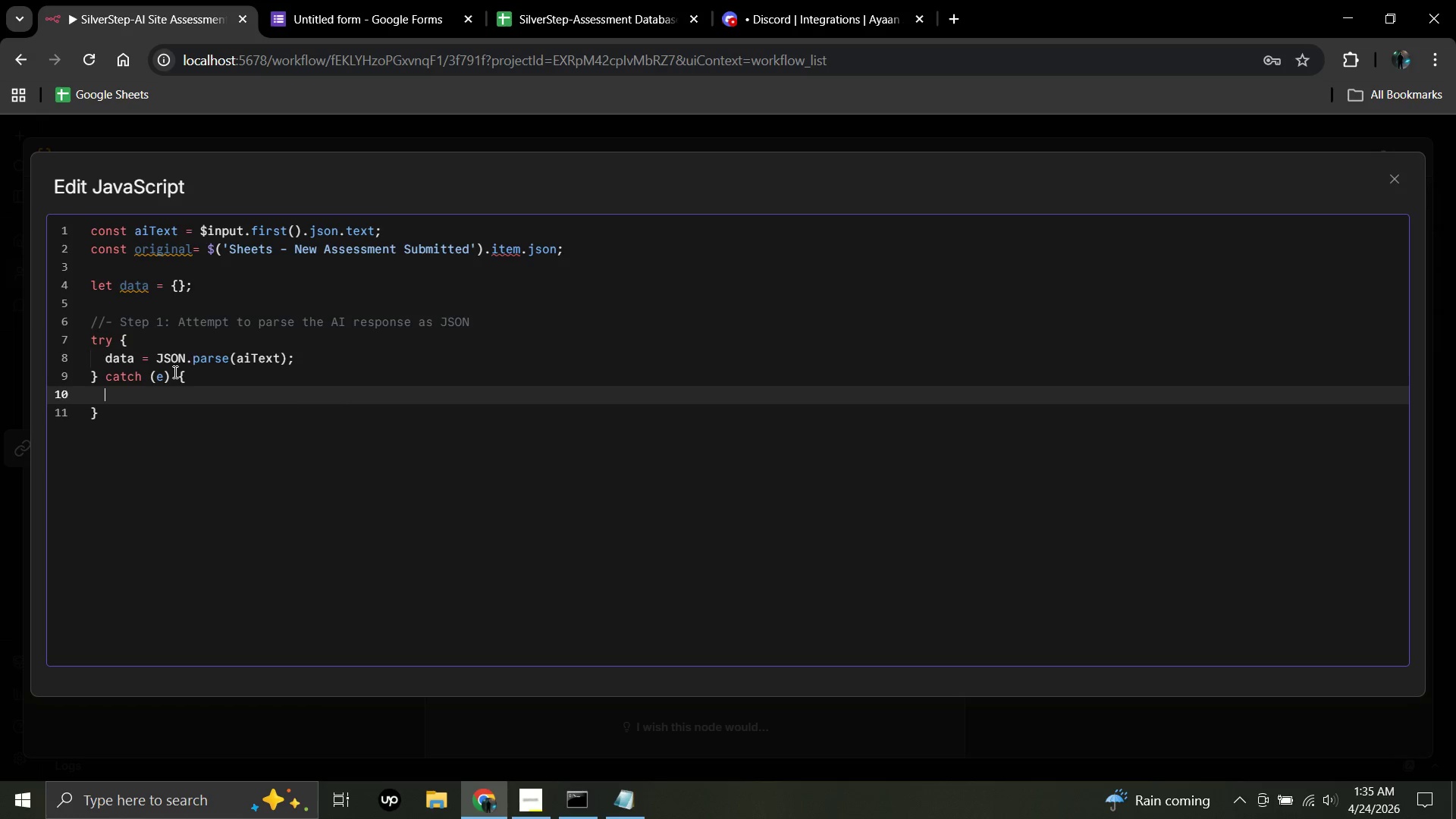 
type(throw new Error)
 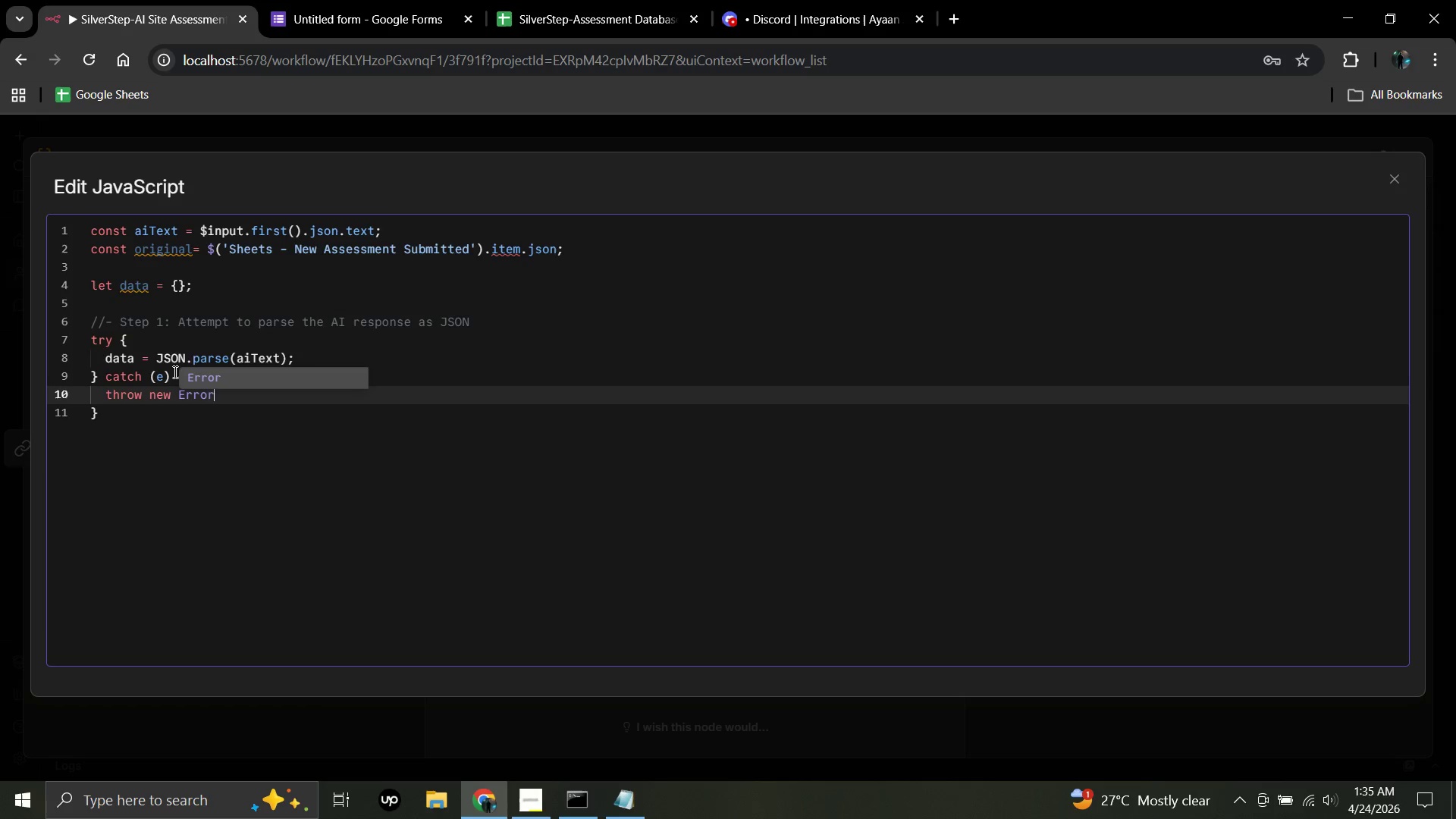 
key(Shift+0)
 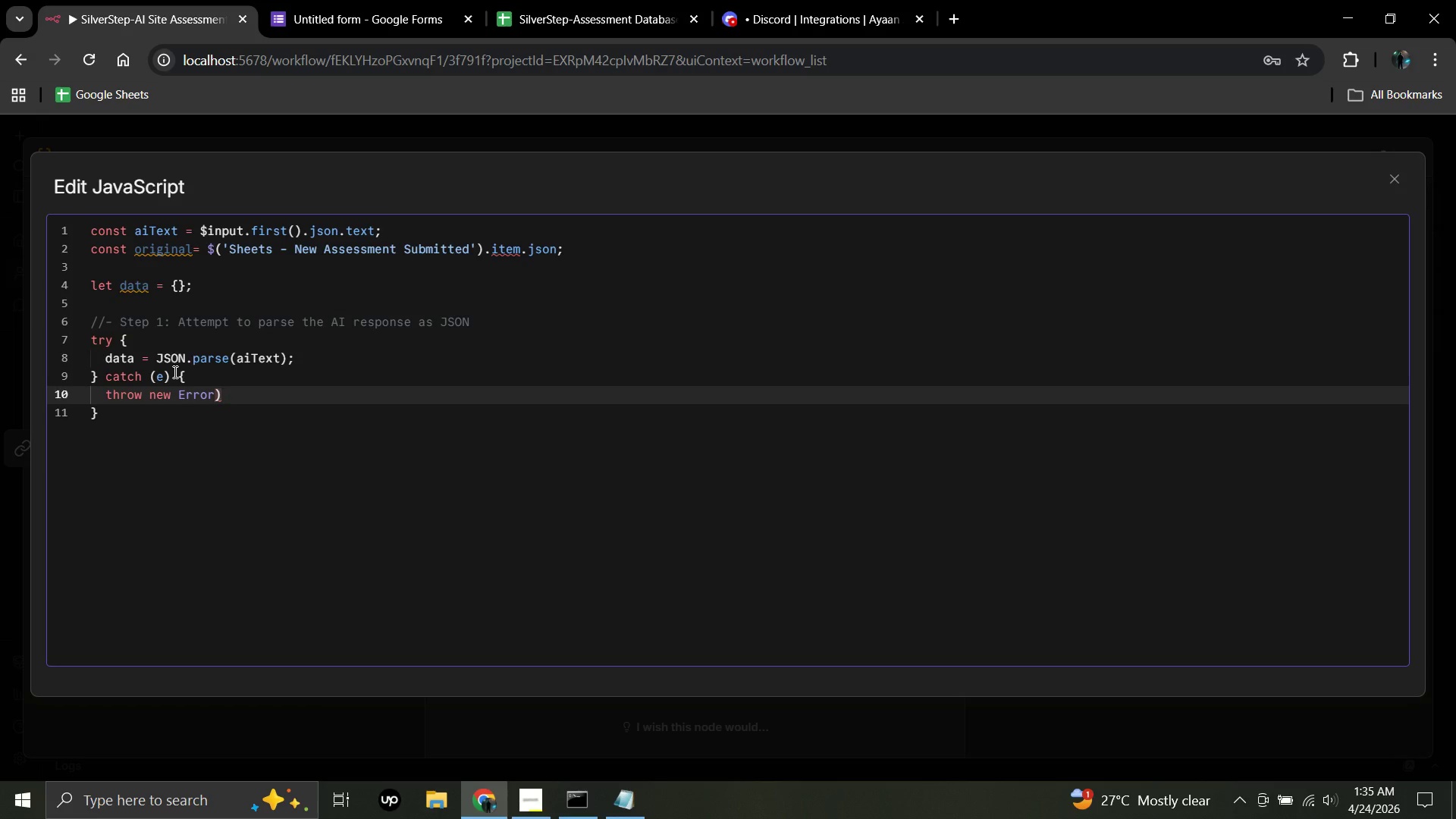 
key(Backspace)
 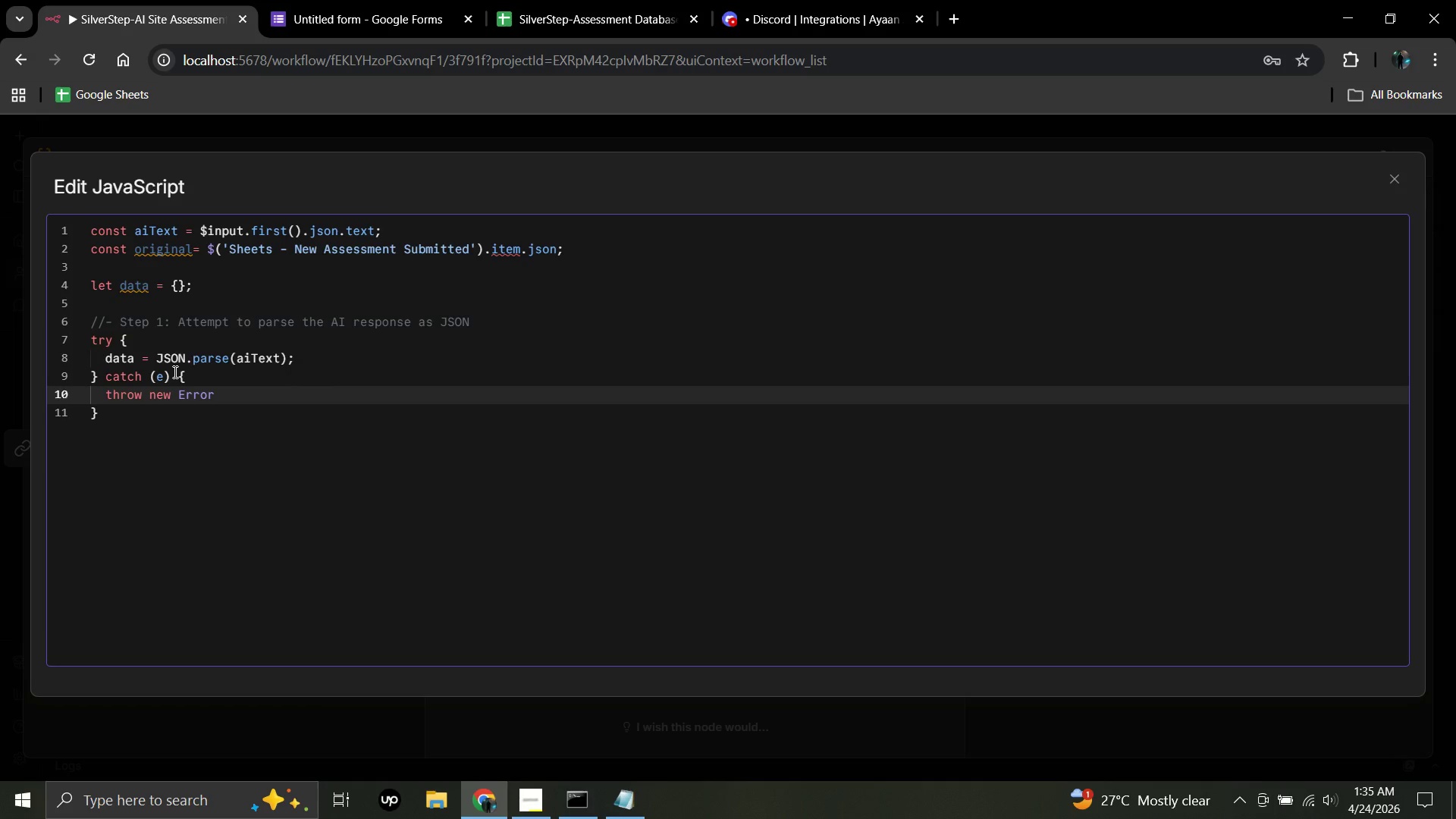 
key(Shift+8)
 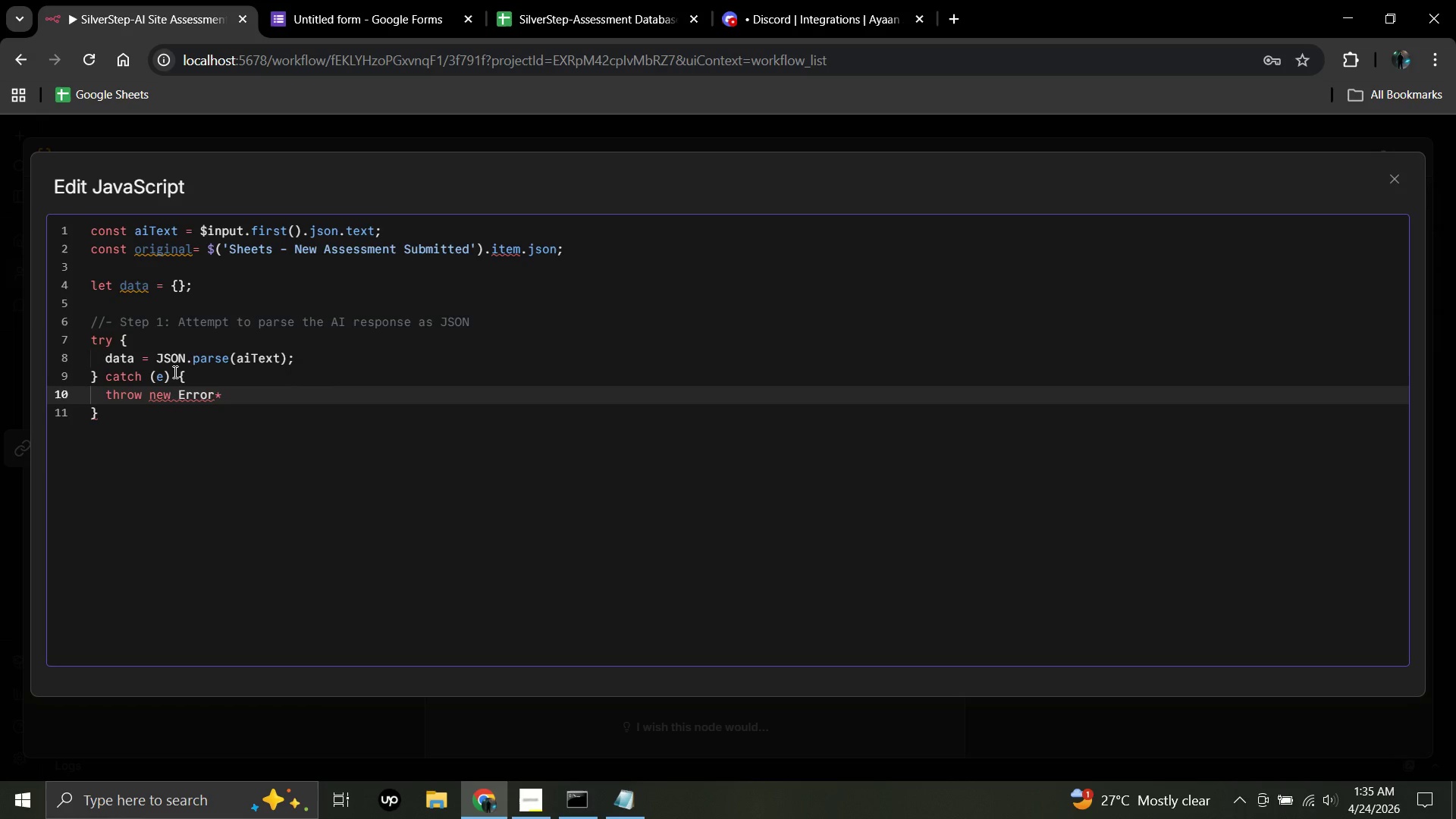 
key(Backspace)
 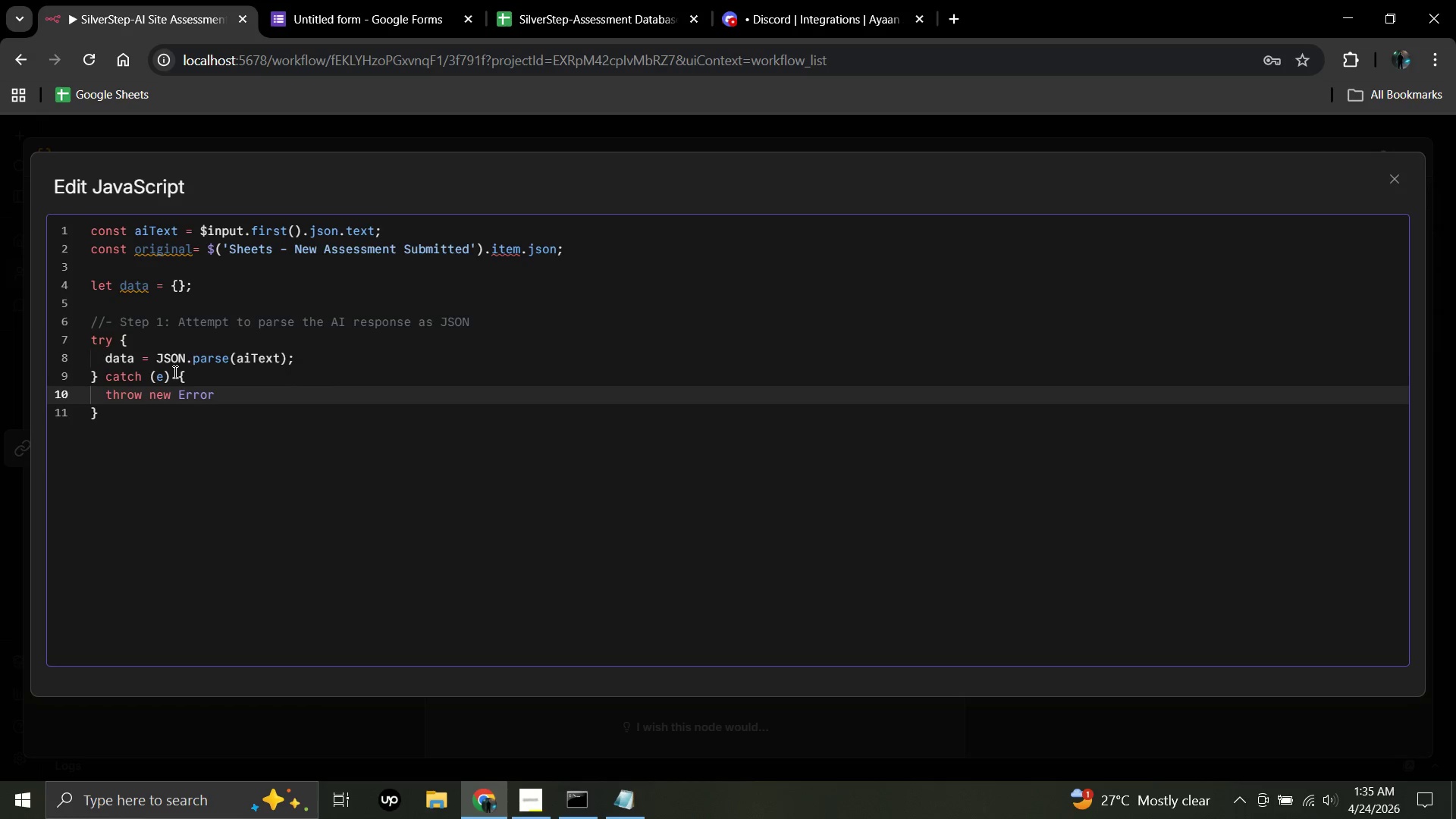 
key(Shift+9)
 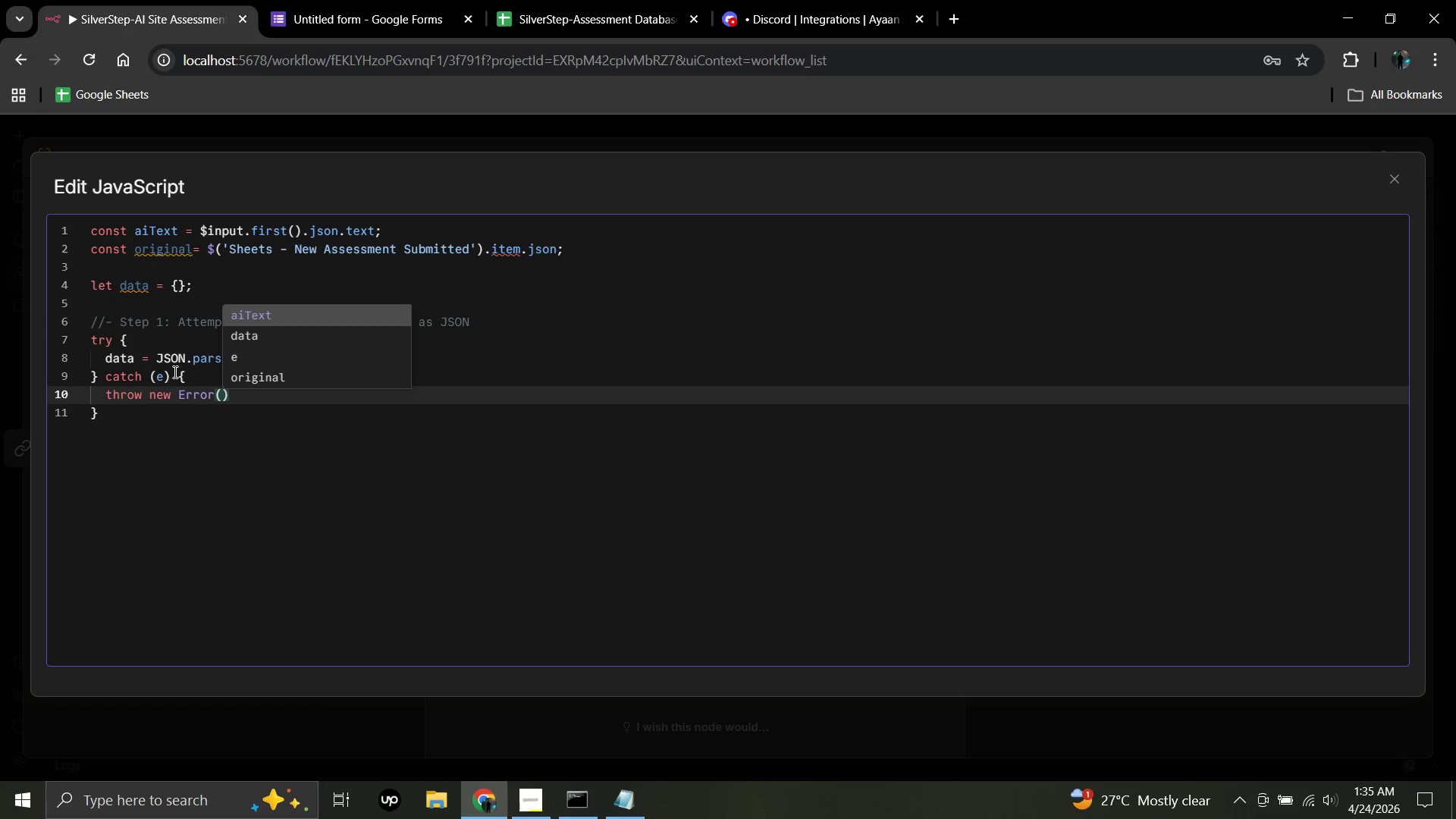 
key(Space)
 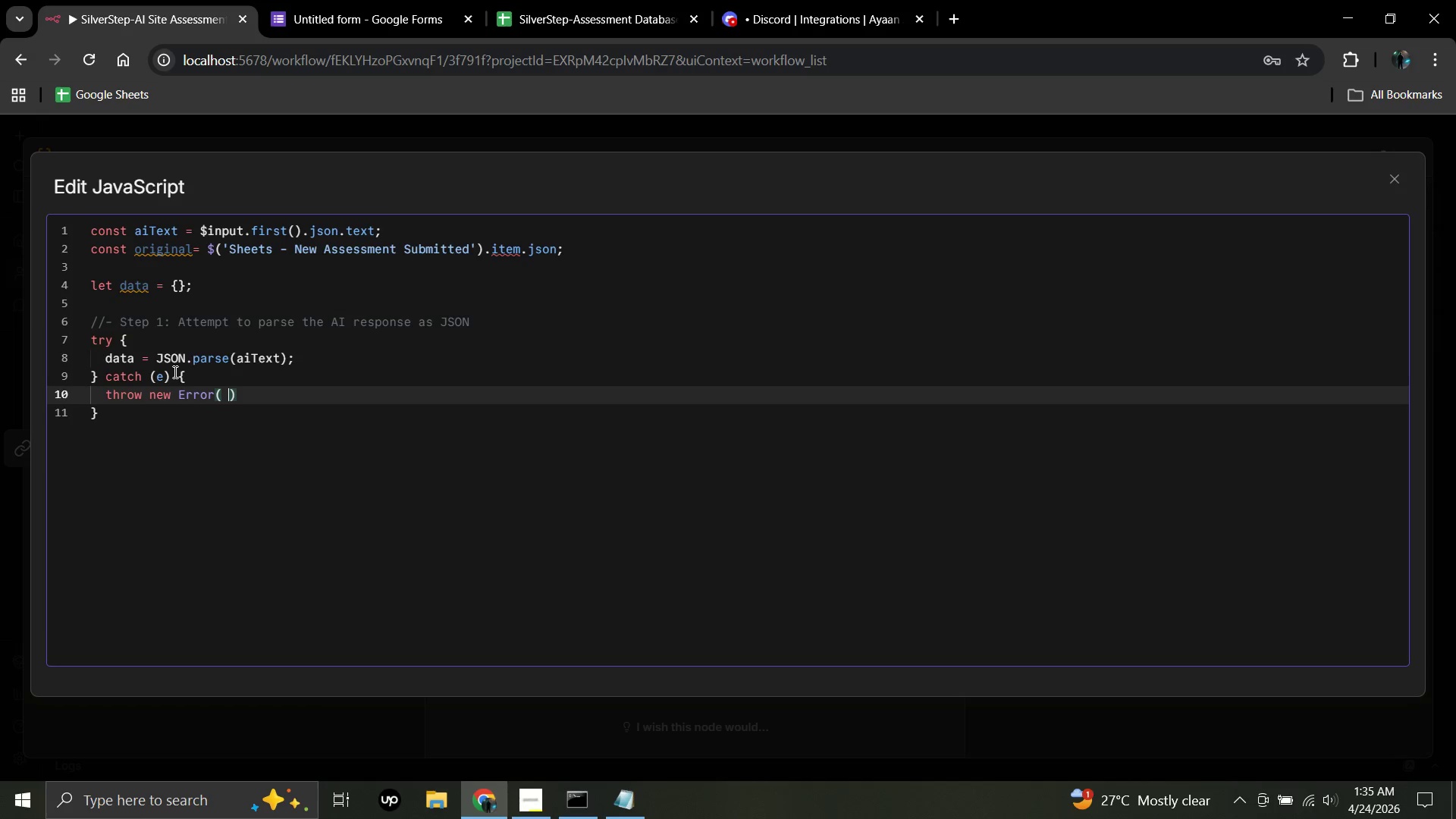 
key(Enter)
 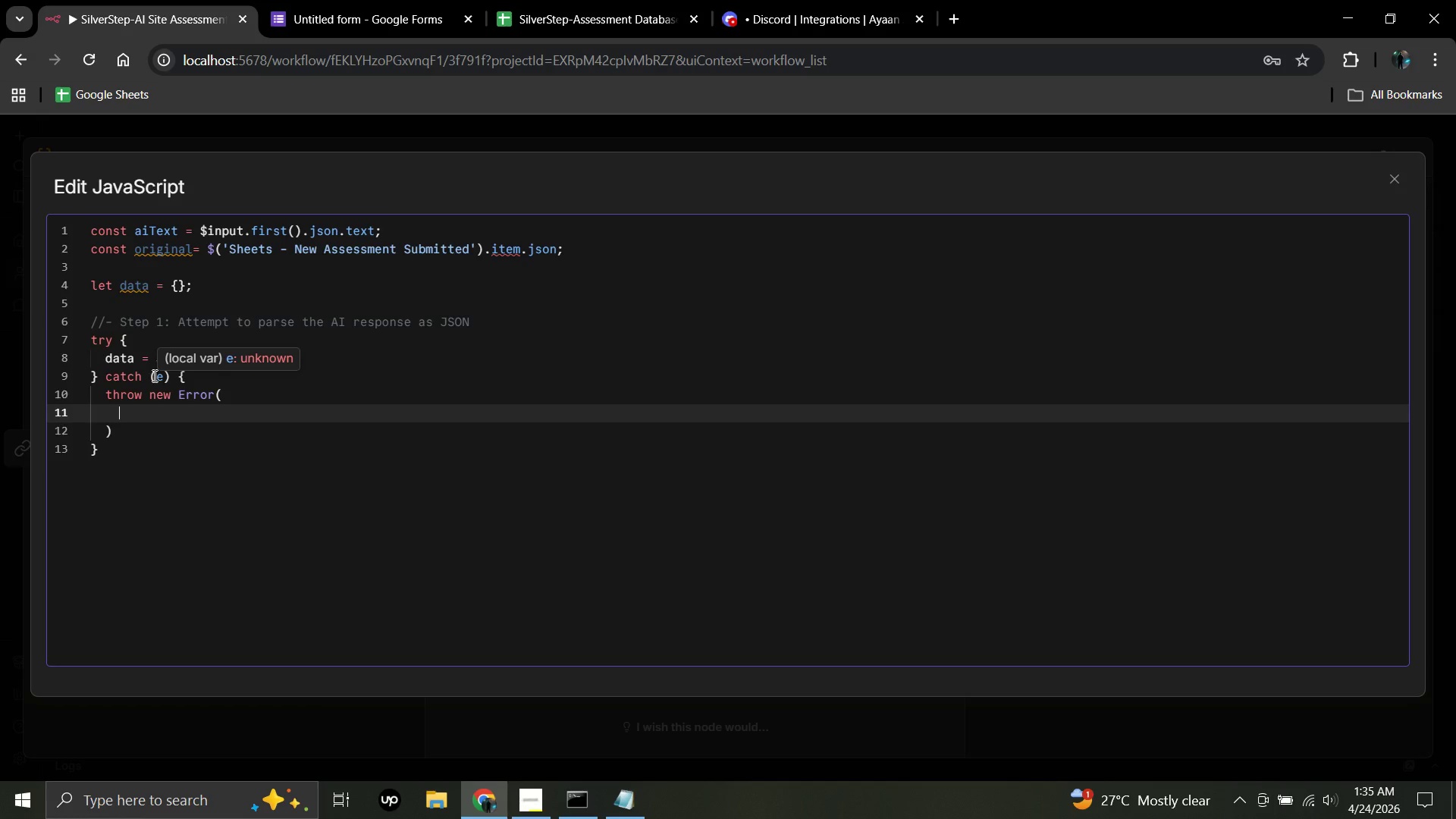 
type('AI response could not be parsed)
 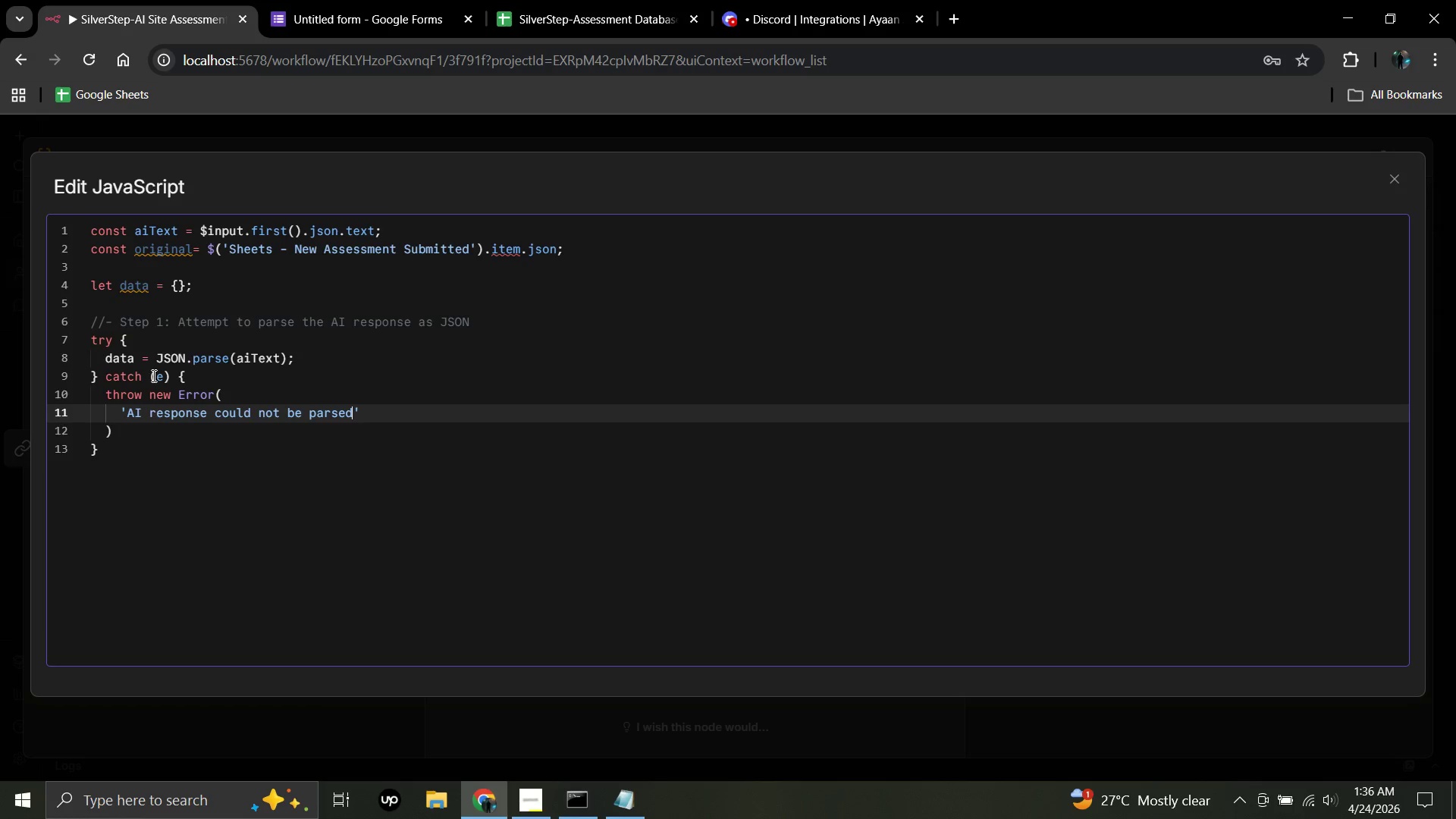 
wait(5.67)
 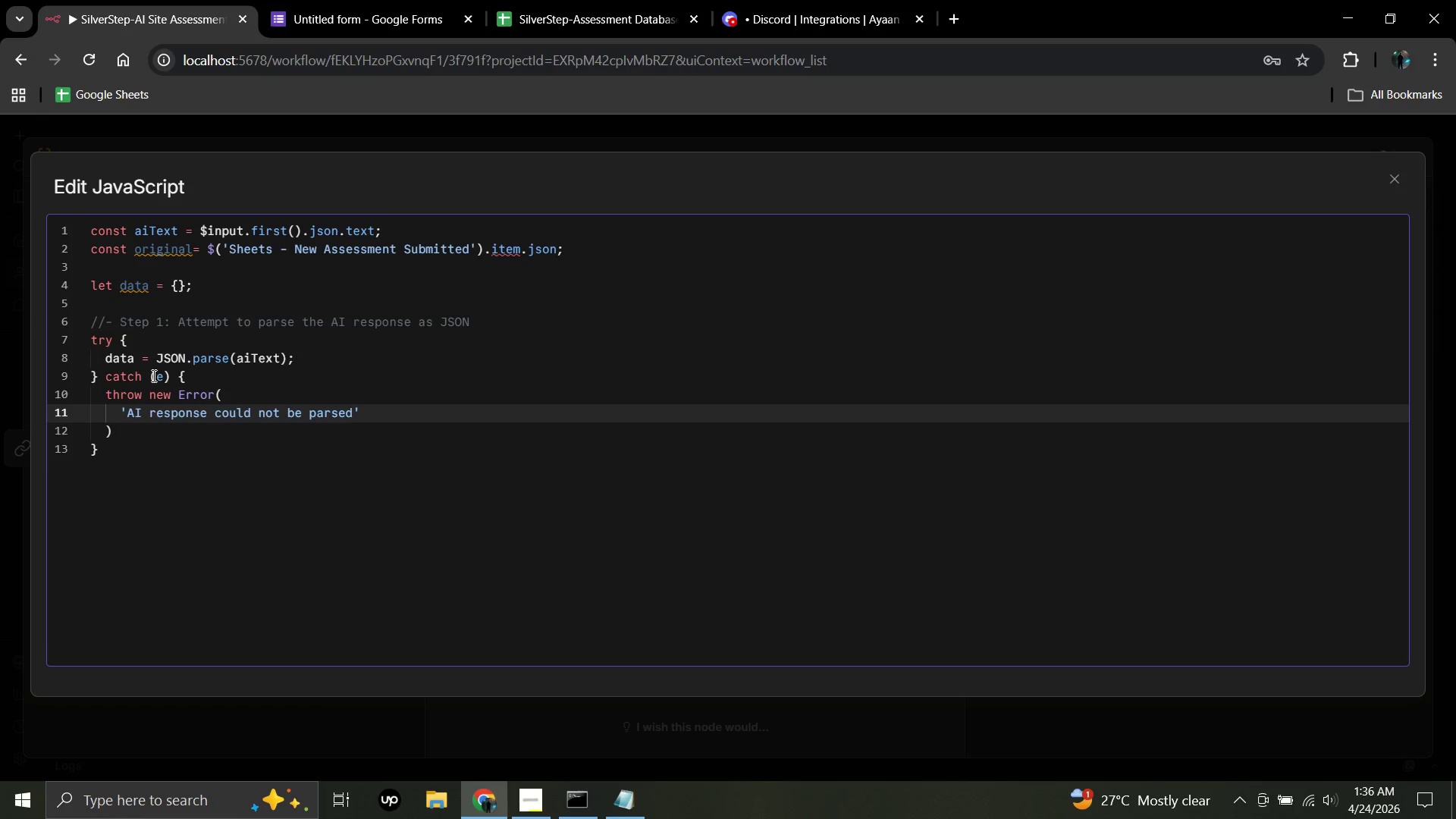 
type( as JSON)
 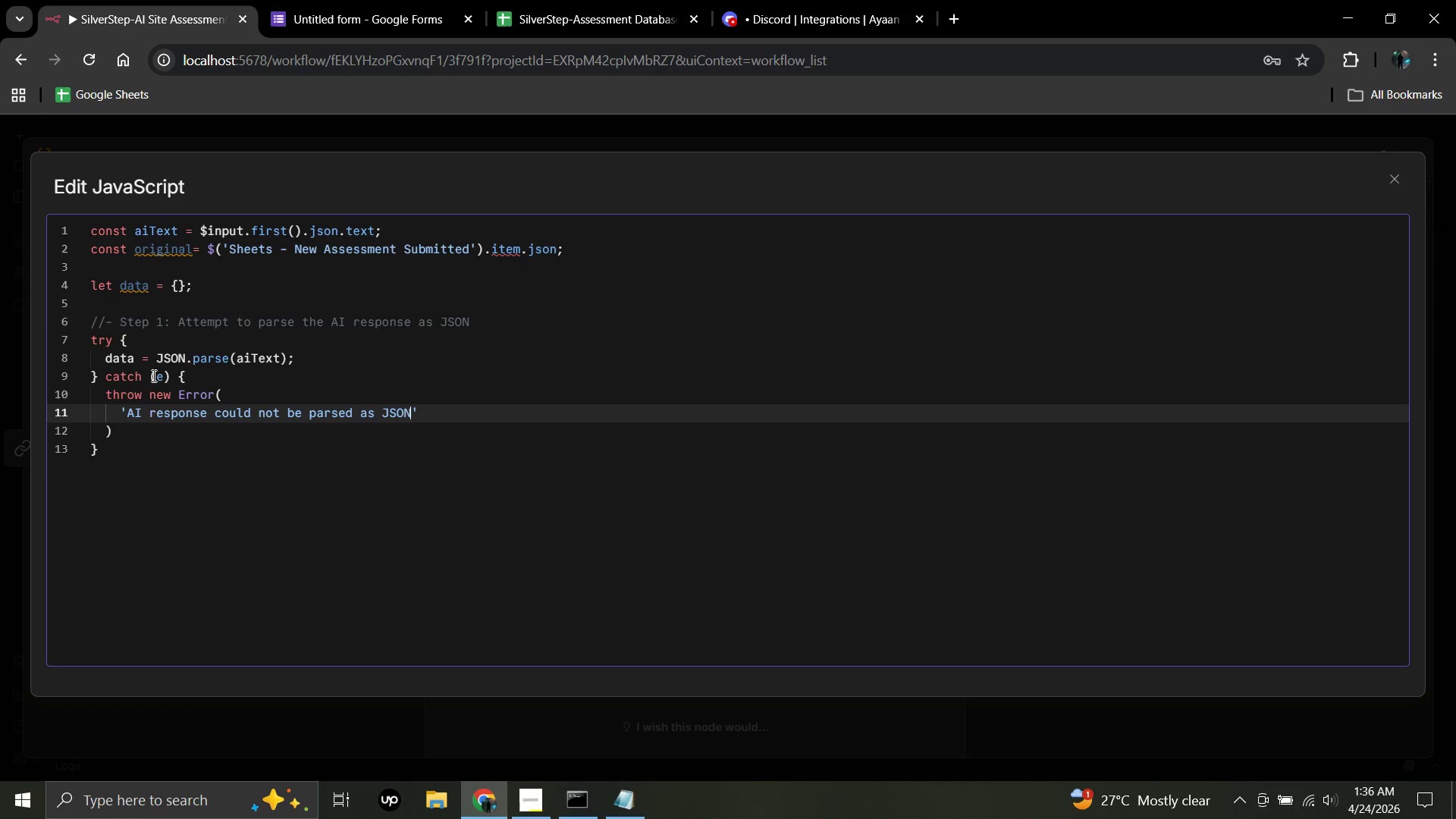 
type( =)
key(Backspace)
type(- Manual review required.)
 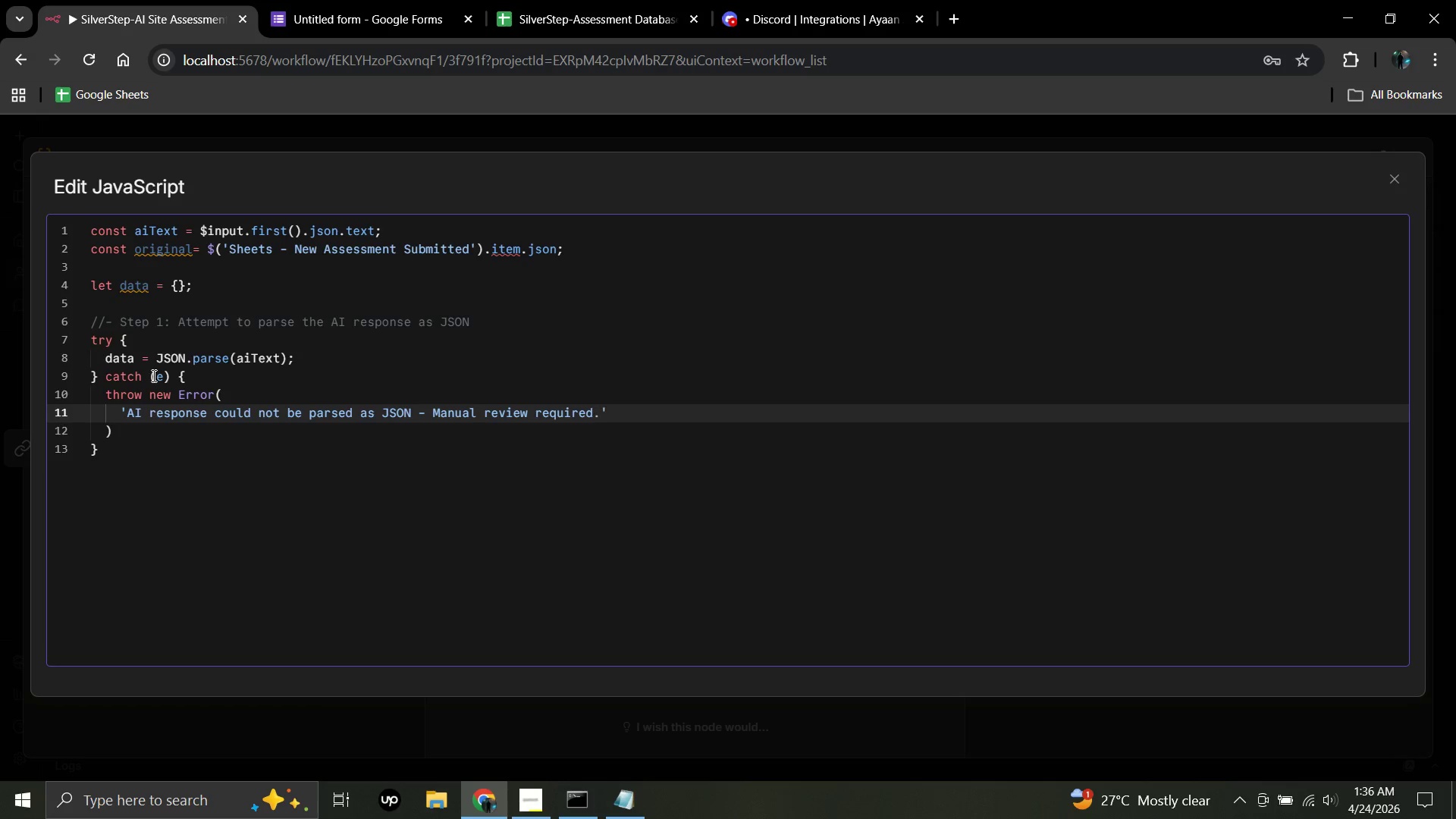 
wait(5.55)
 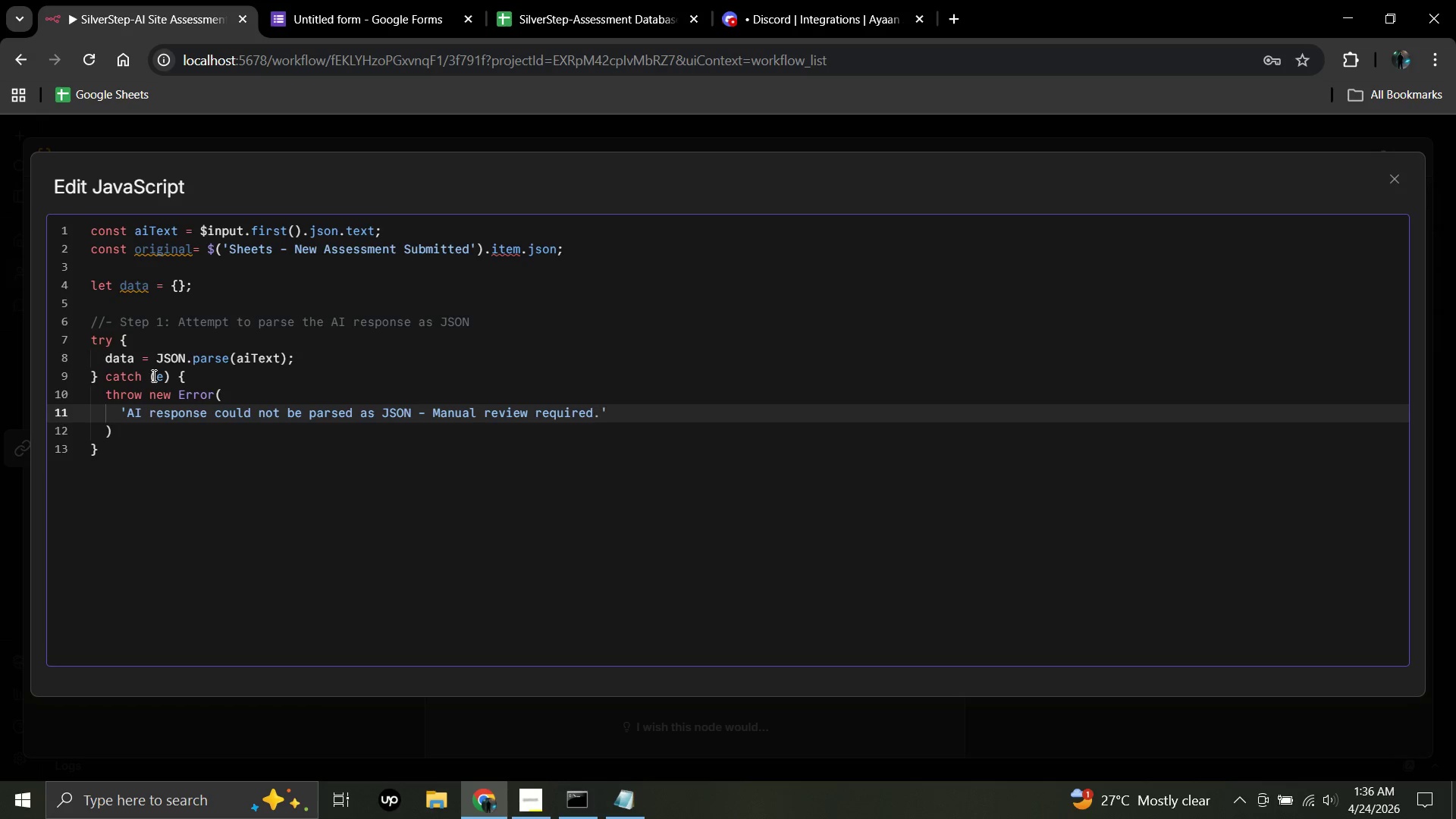 
left_click([613, 409])
 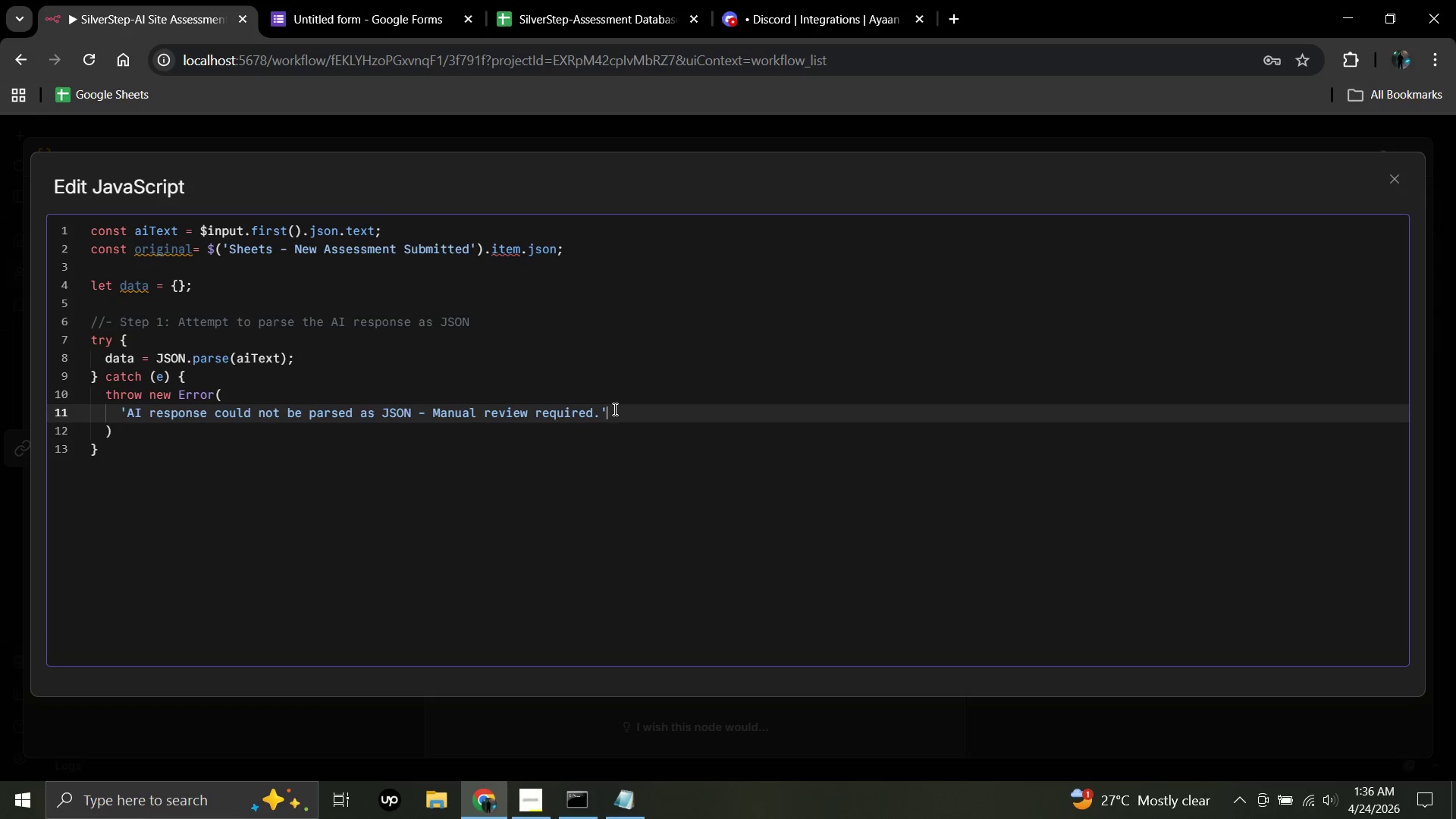 
key(Space)
 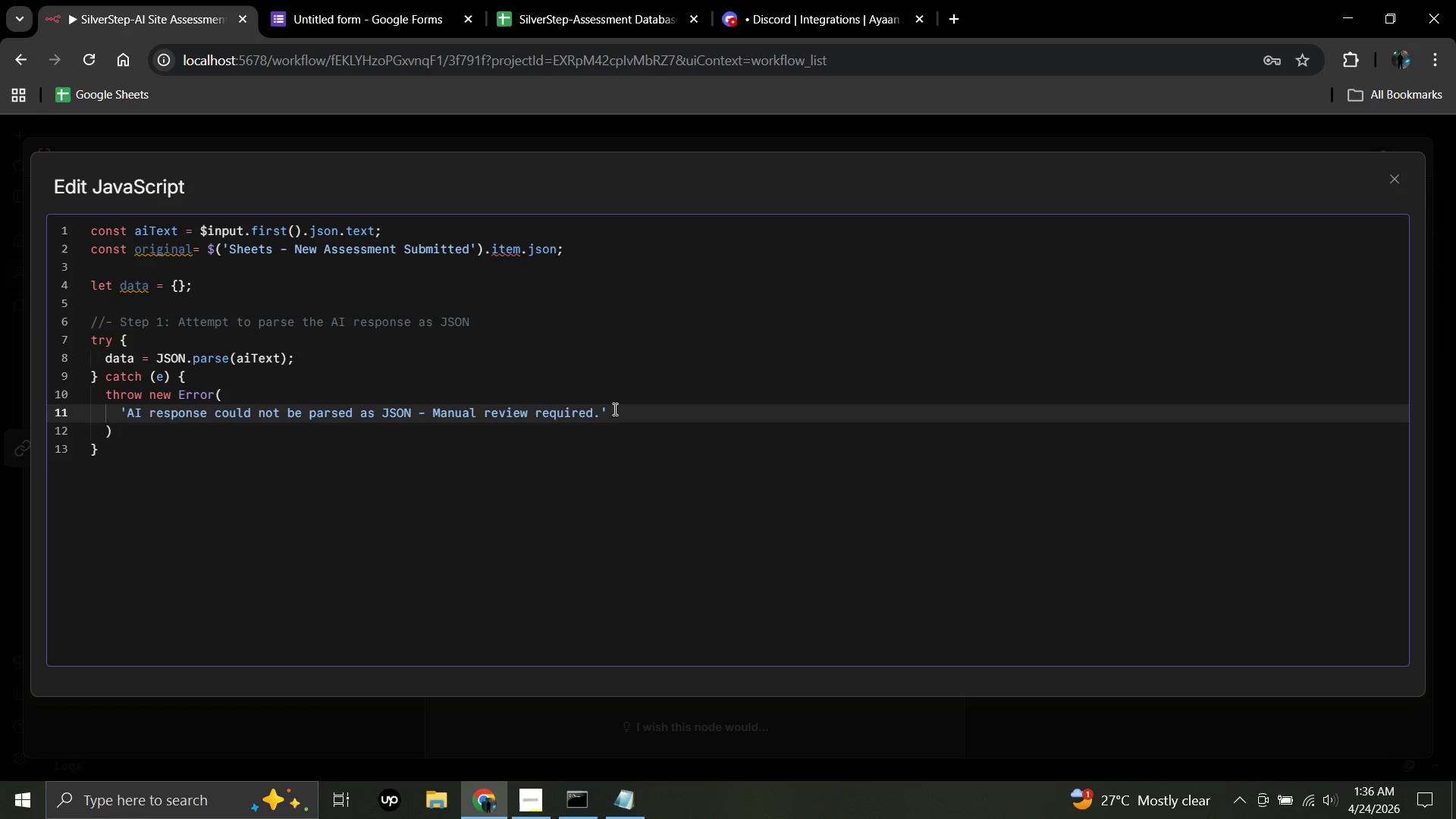 
key(Shift+Equal)
 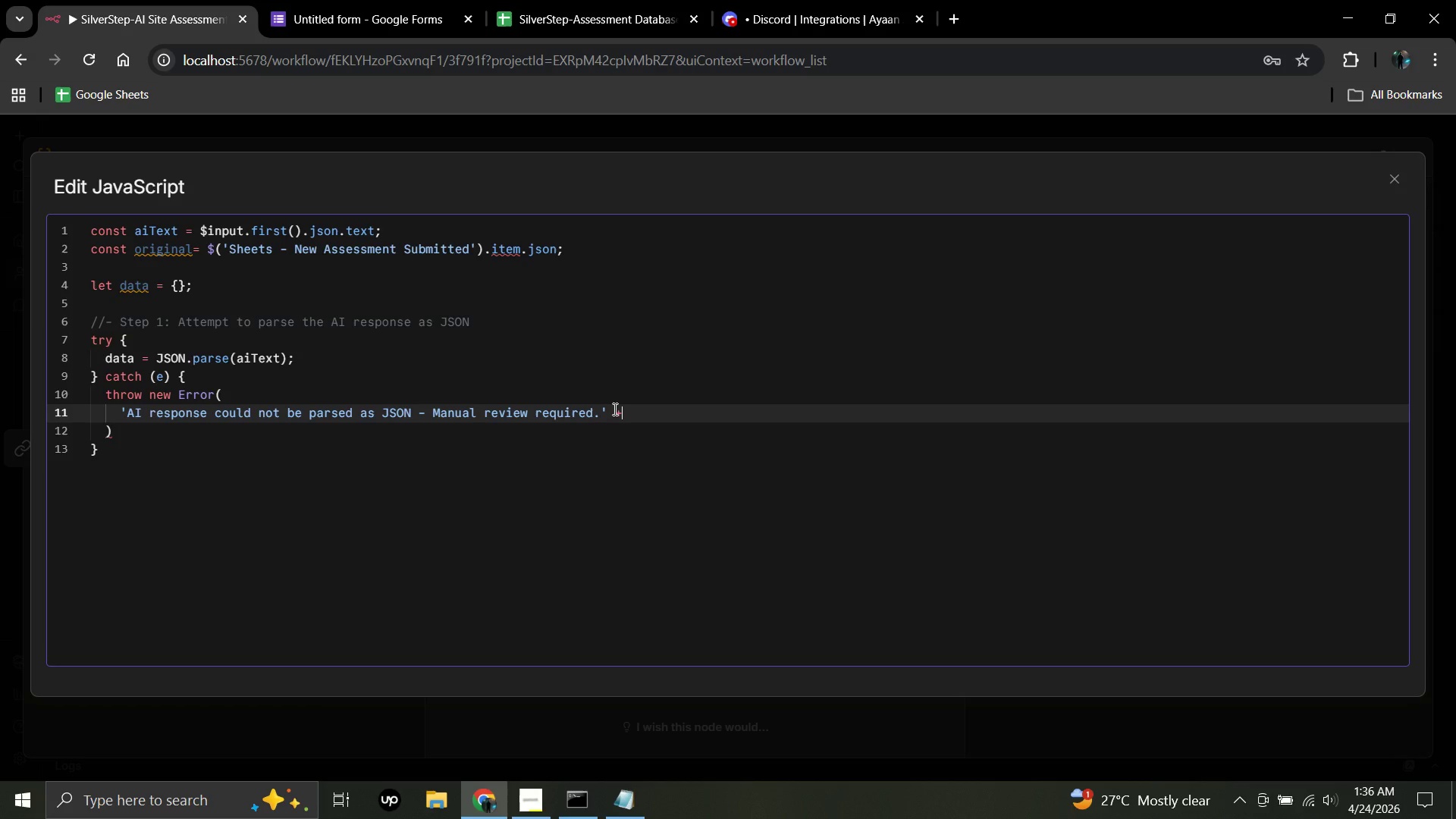 
key(Enter)
 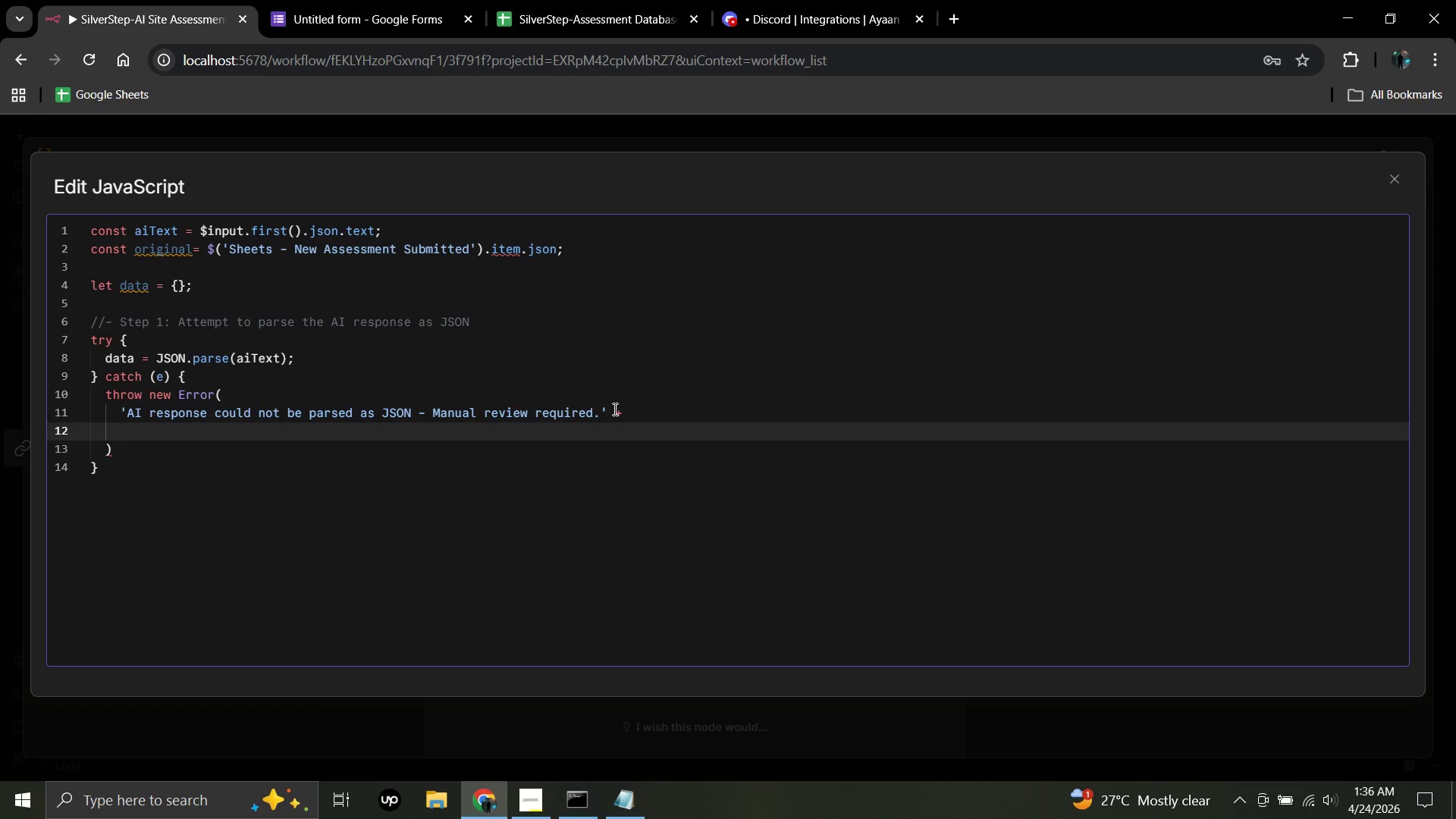 
key(Quote)
 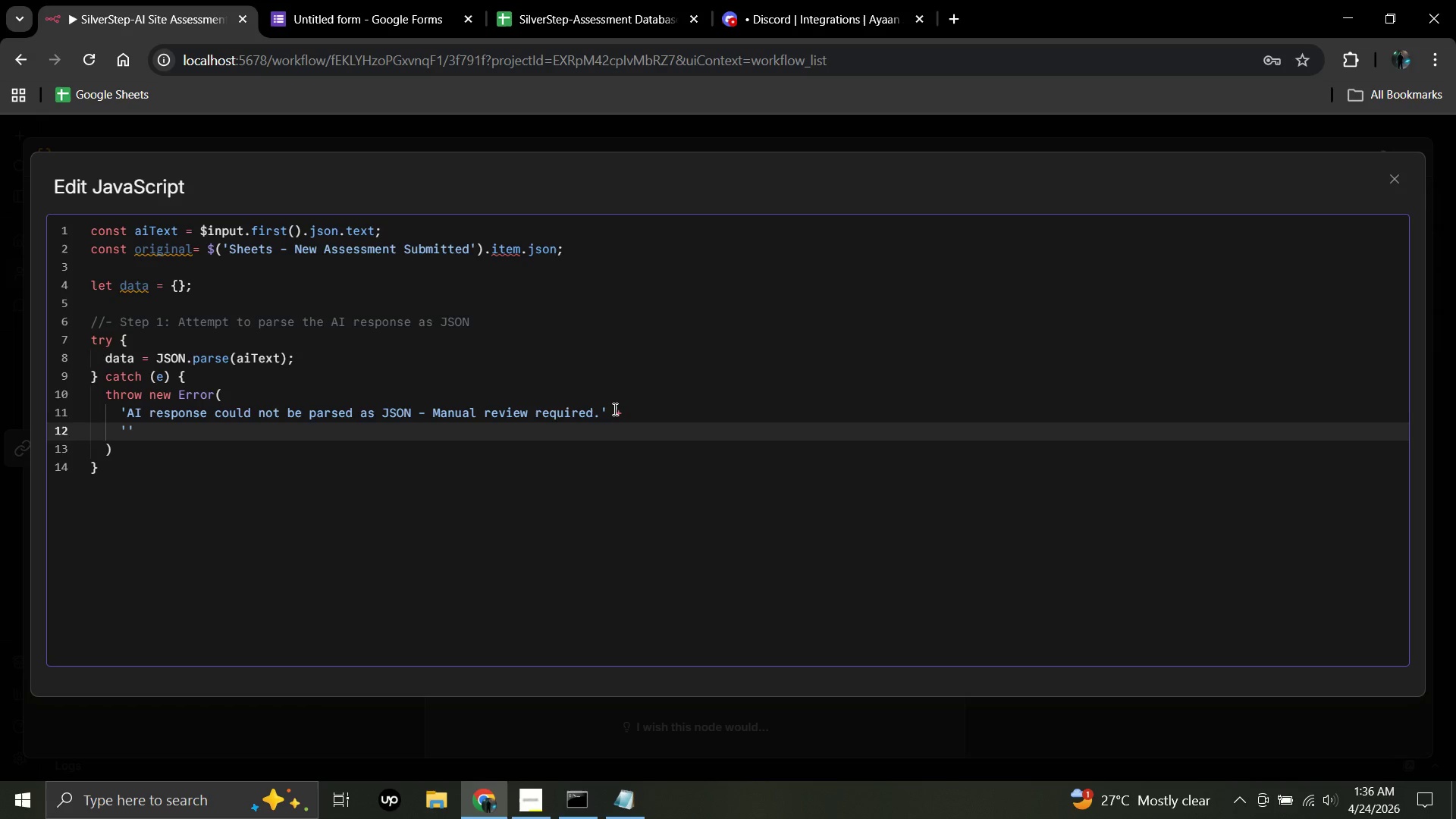 
type(Technician)
 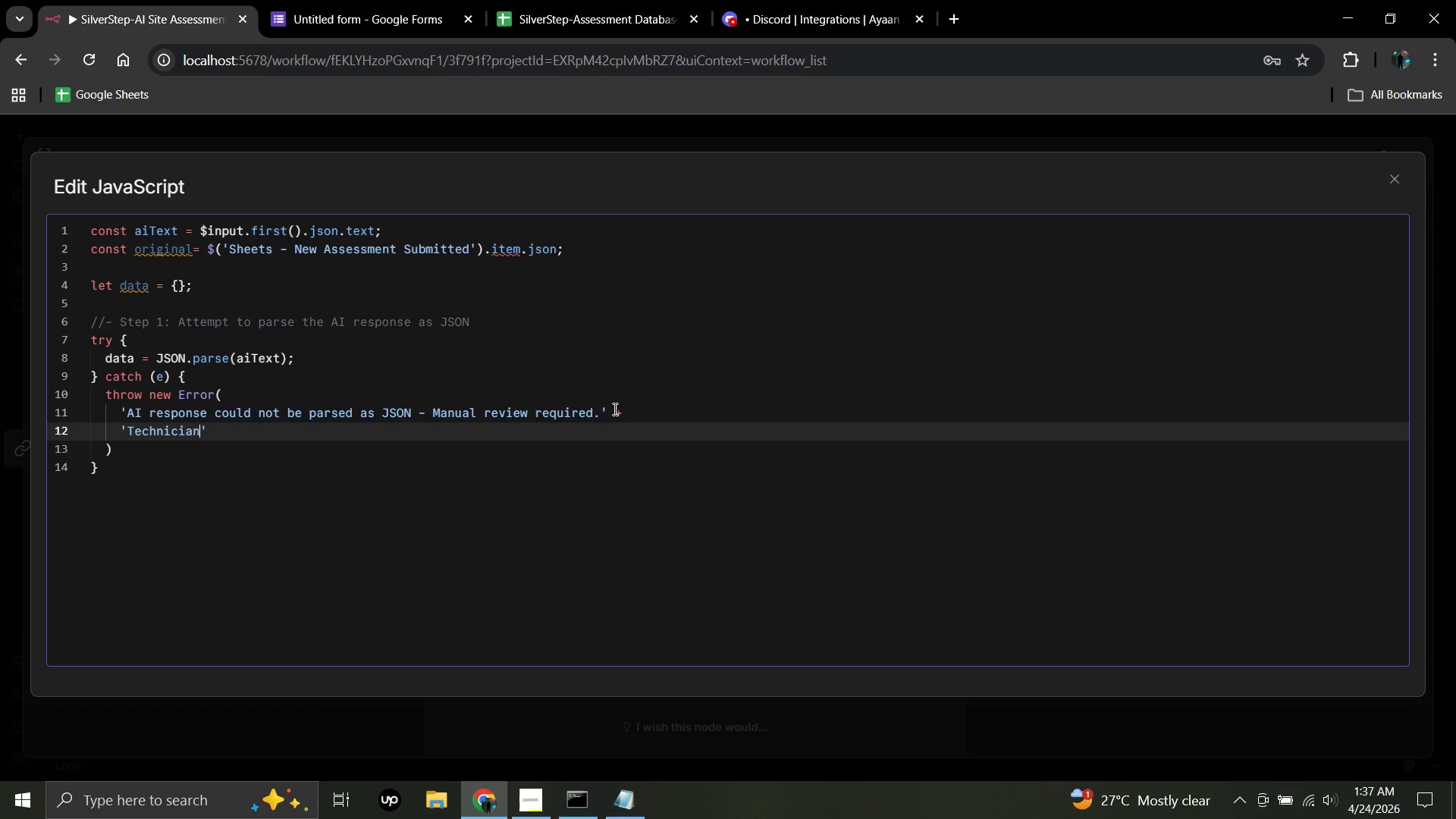 
key(Shift+Semicolon)
 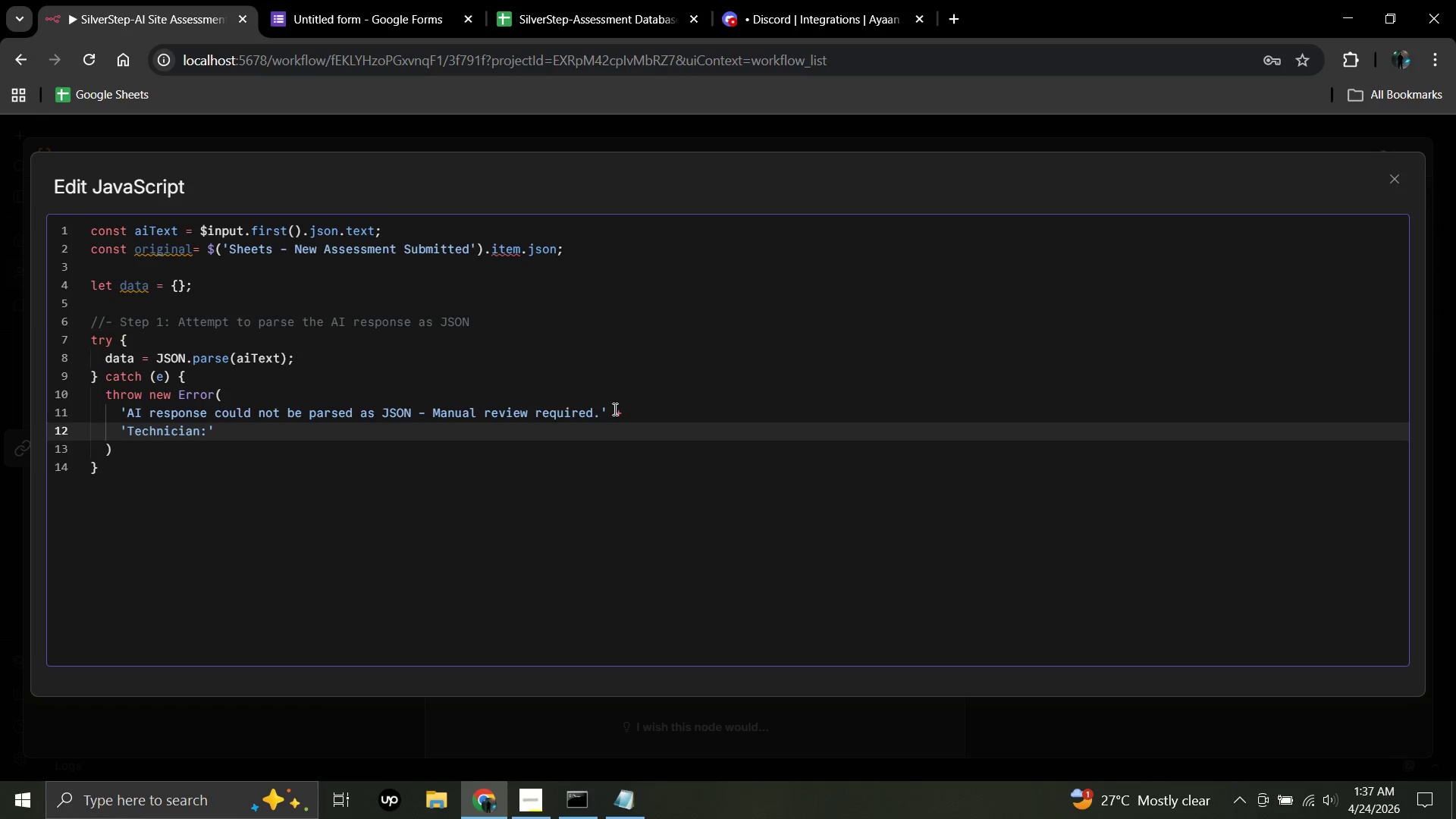 
key(Space)
 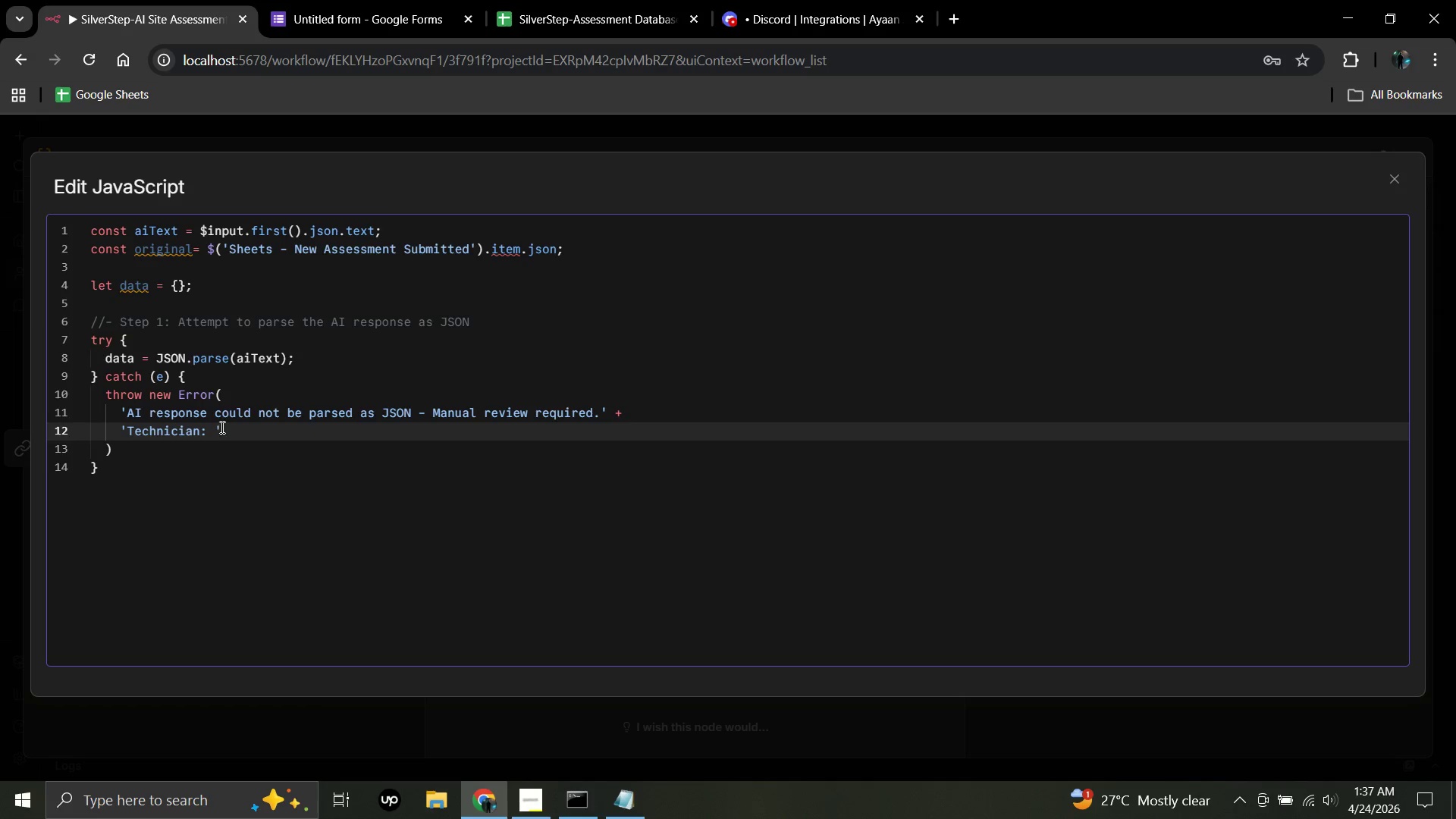 
left_click([224, 424])
 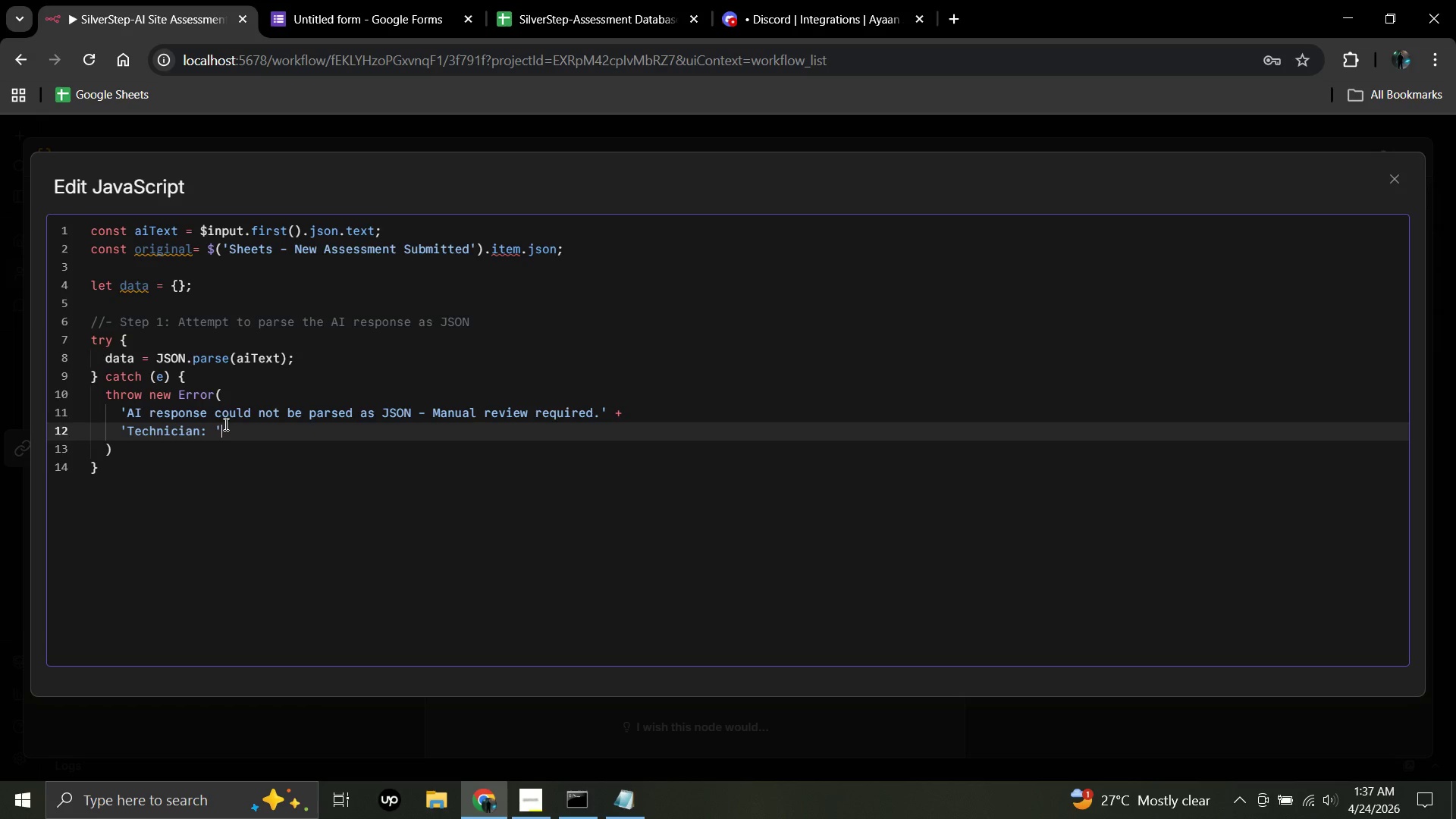 
type( +(original )
key(Backspace)
type({)
key(Backspace)
type([)
 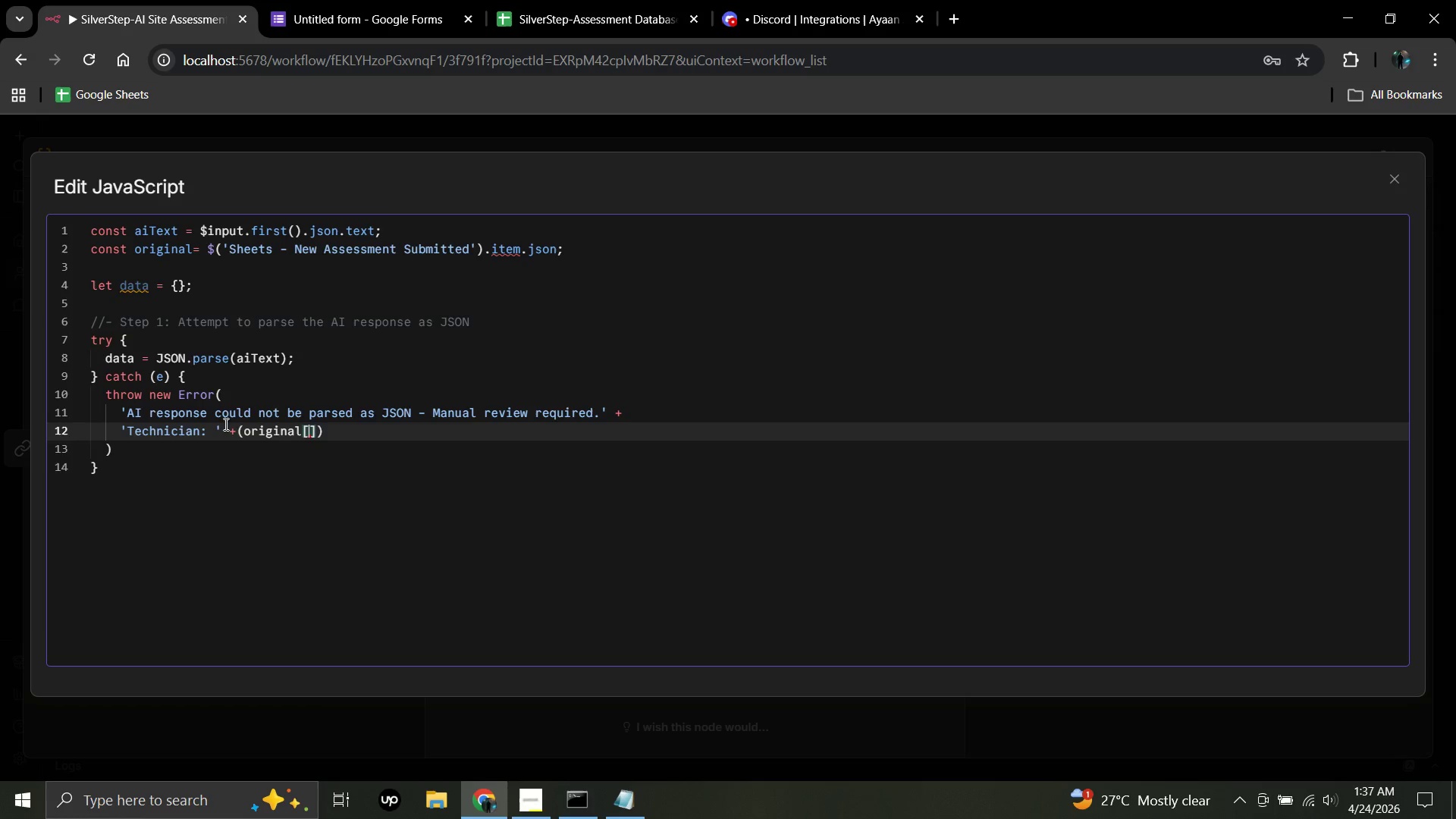 
wait(15.31)
 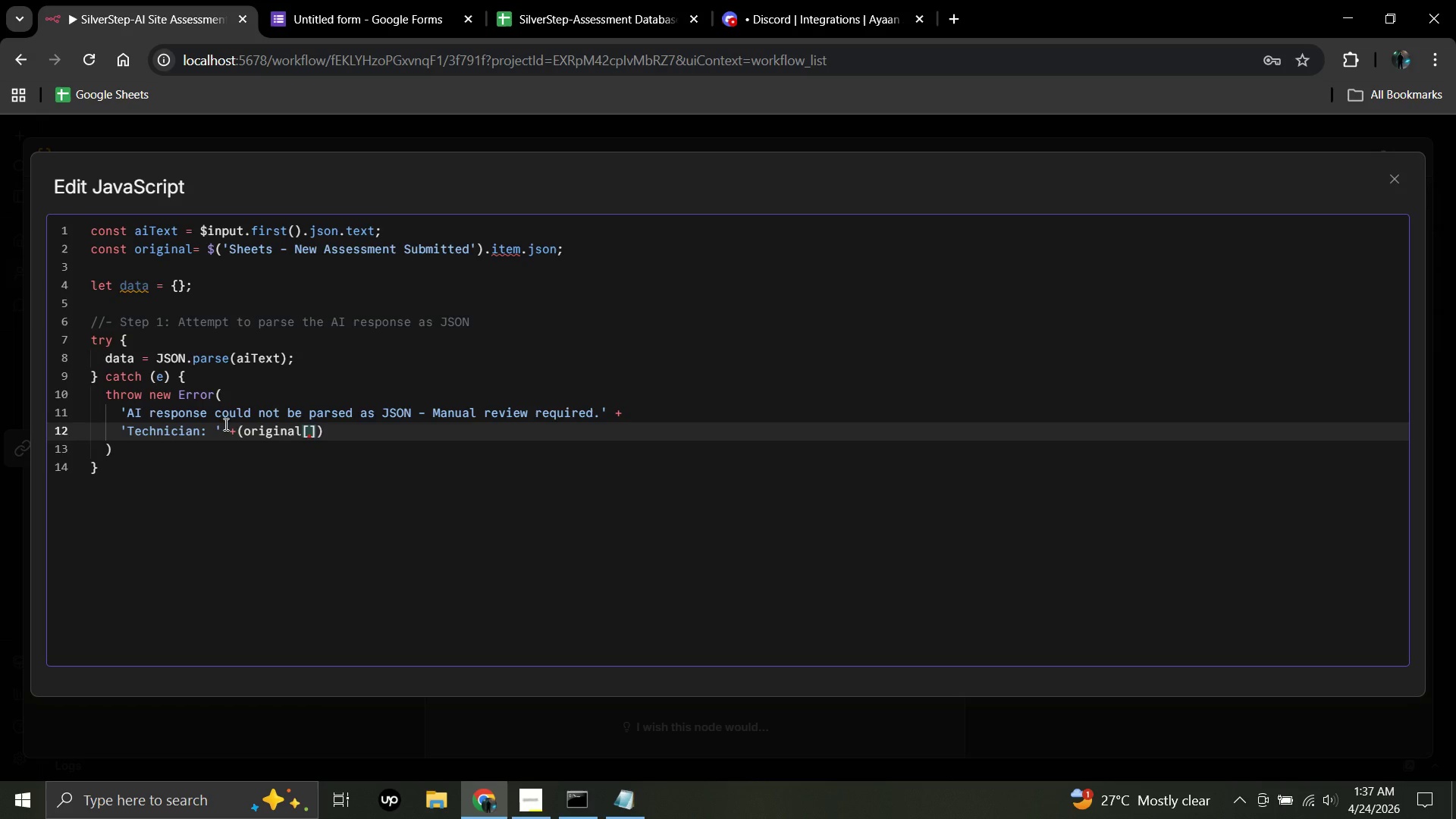 
key(Quote)
 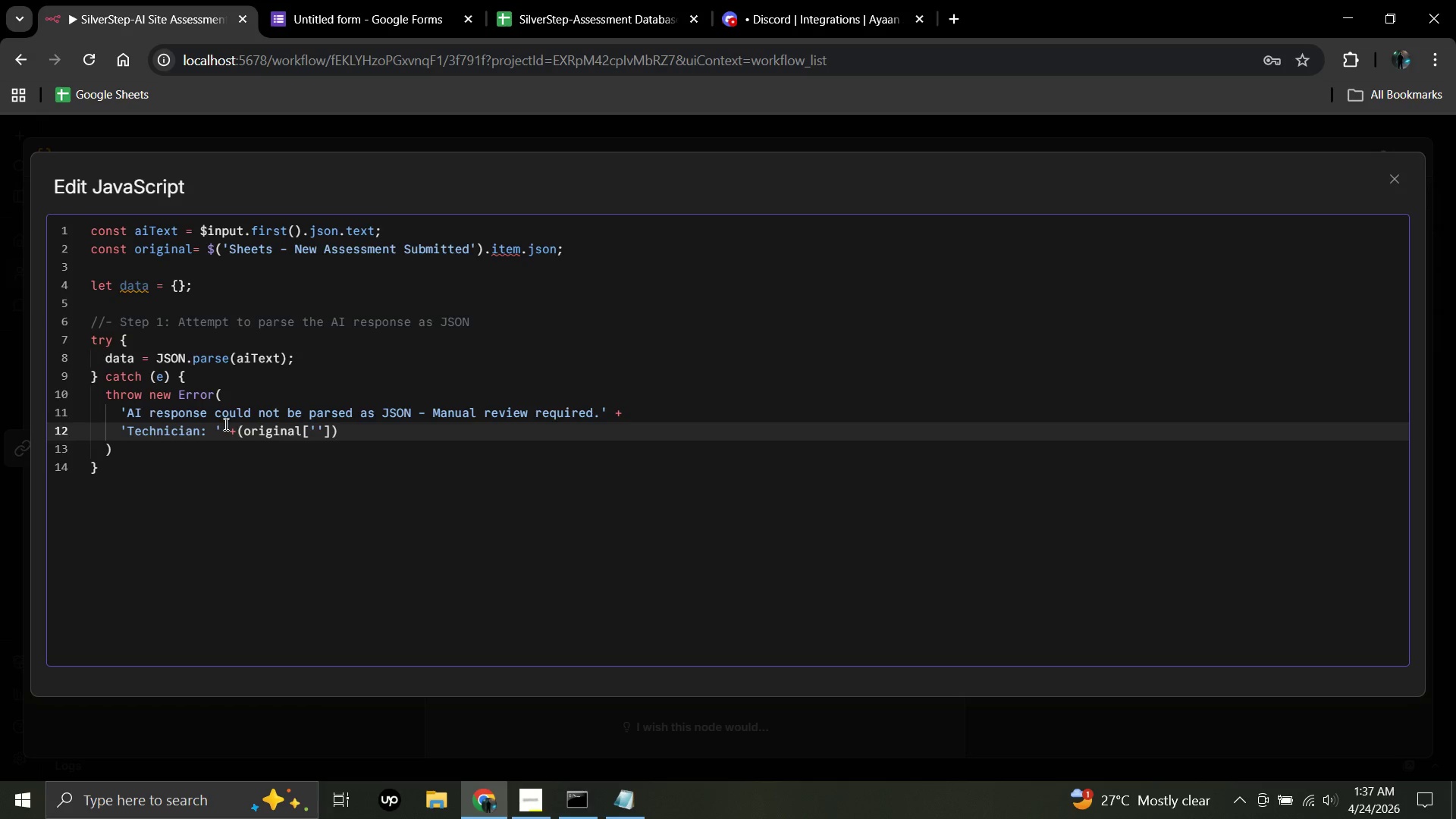 
type(Technician)
 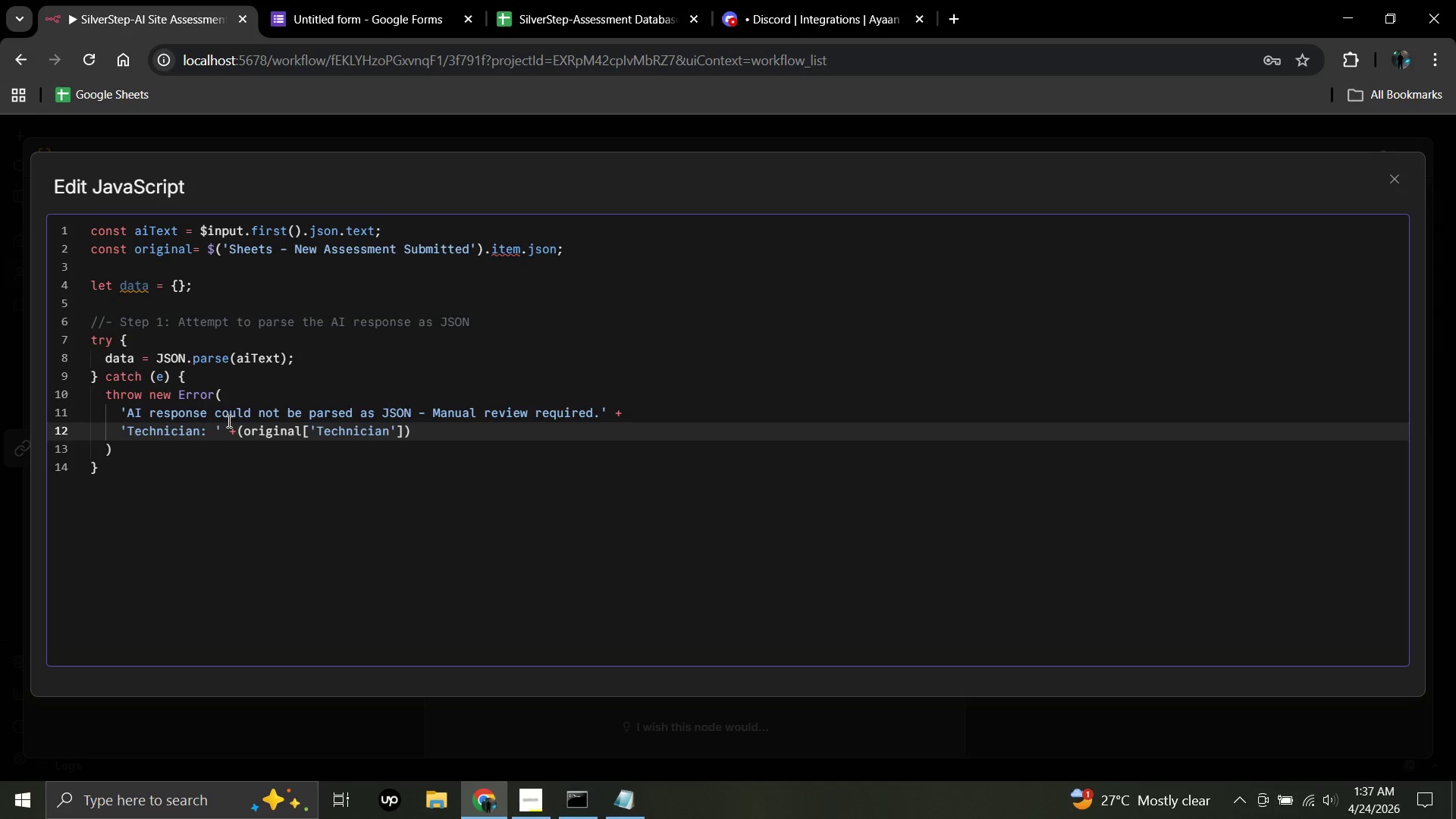 
wait(5.72)
 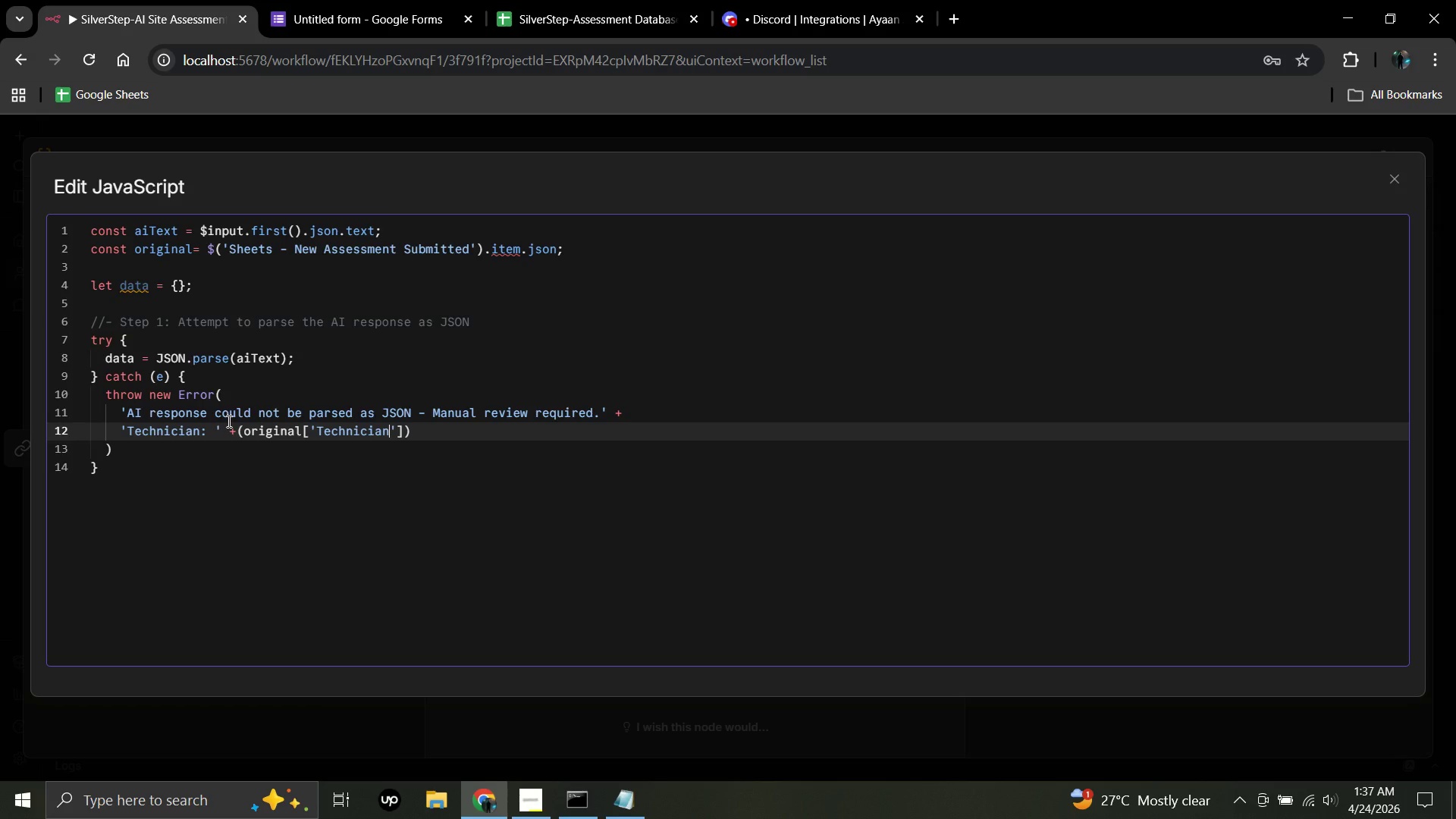 
type( Name)
 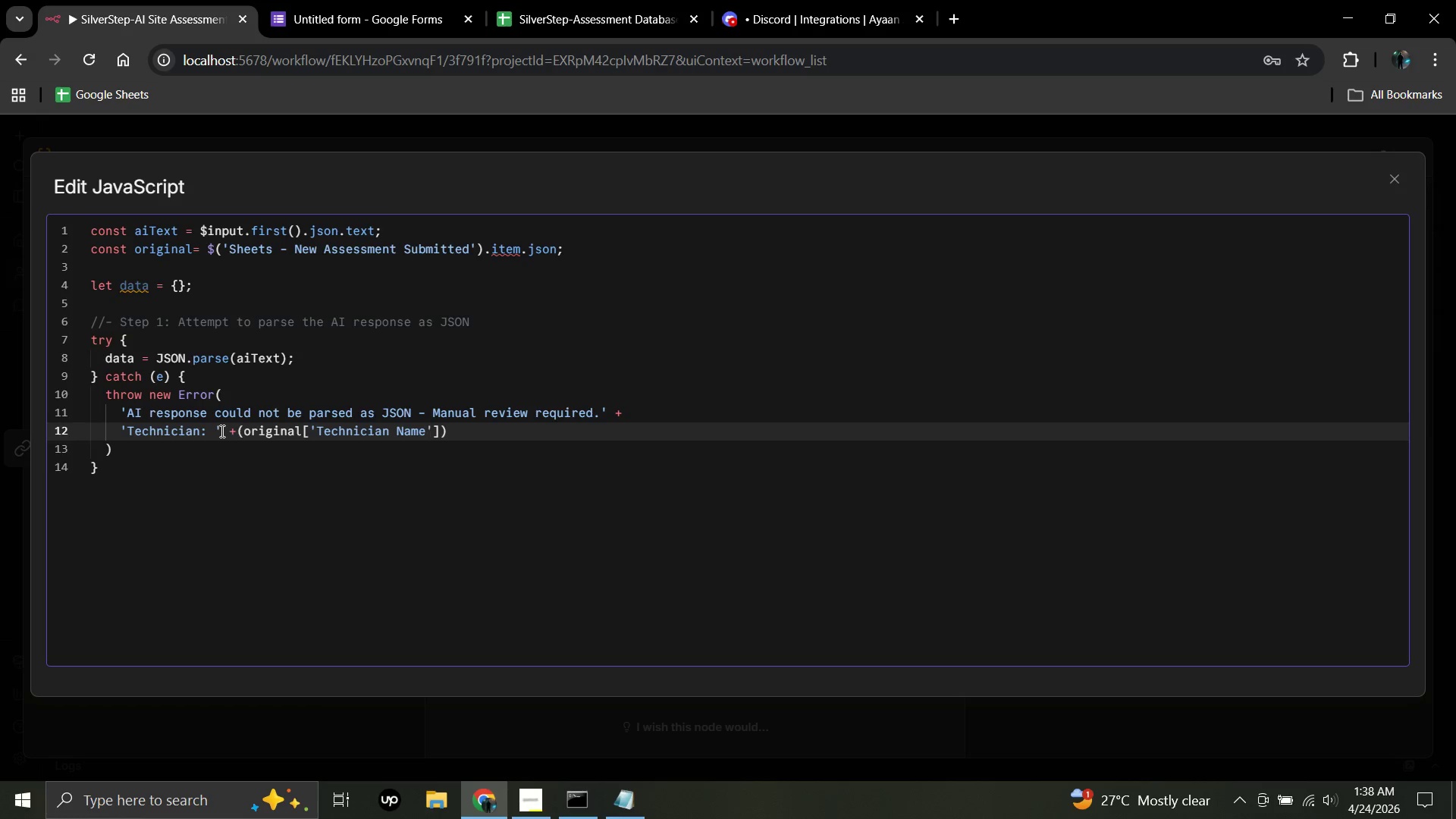 
wait(7.5)
 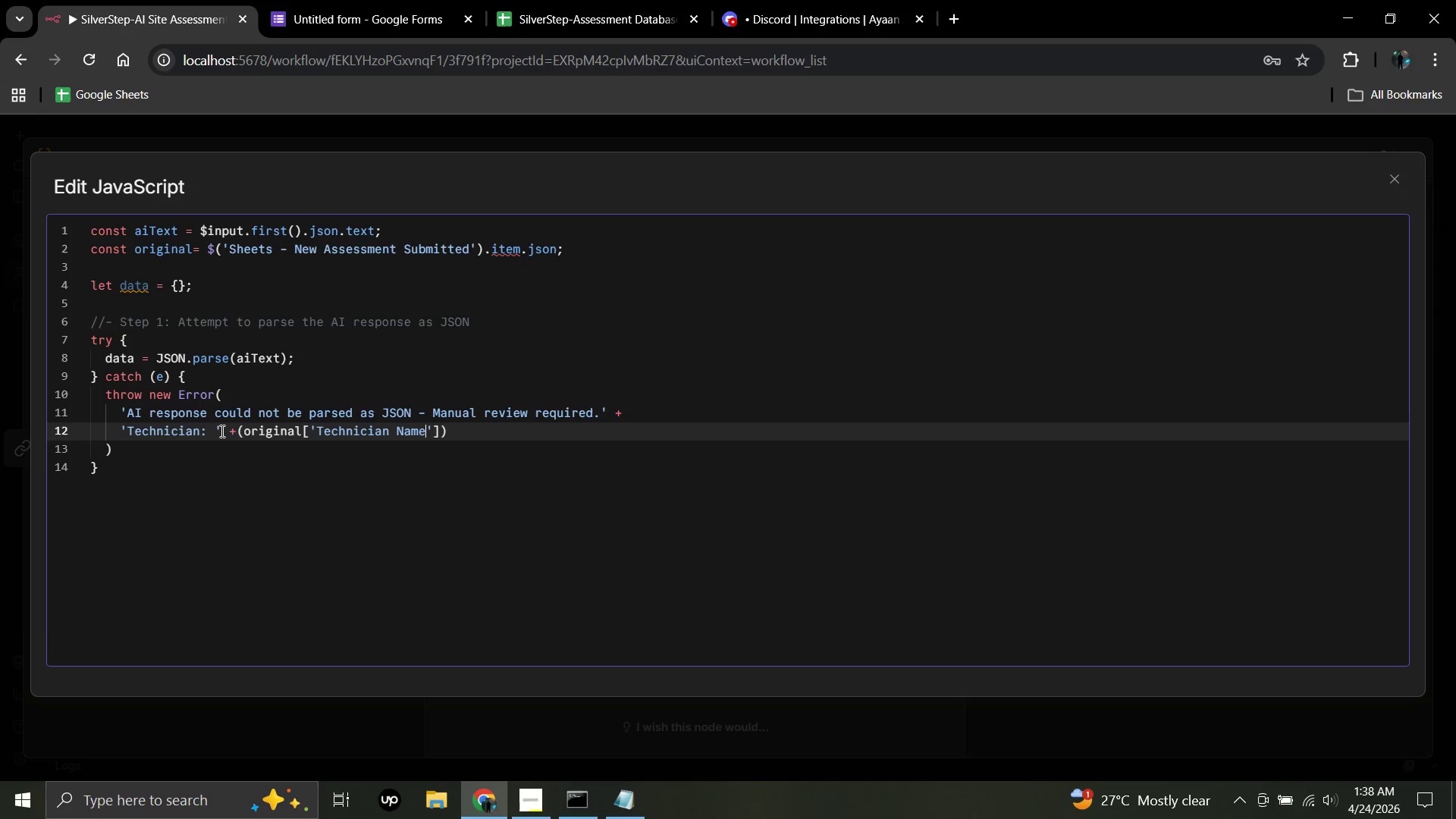 
left_click([440, 428])
 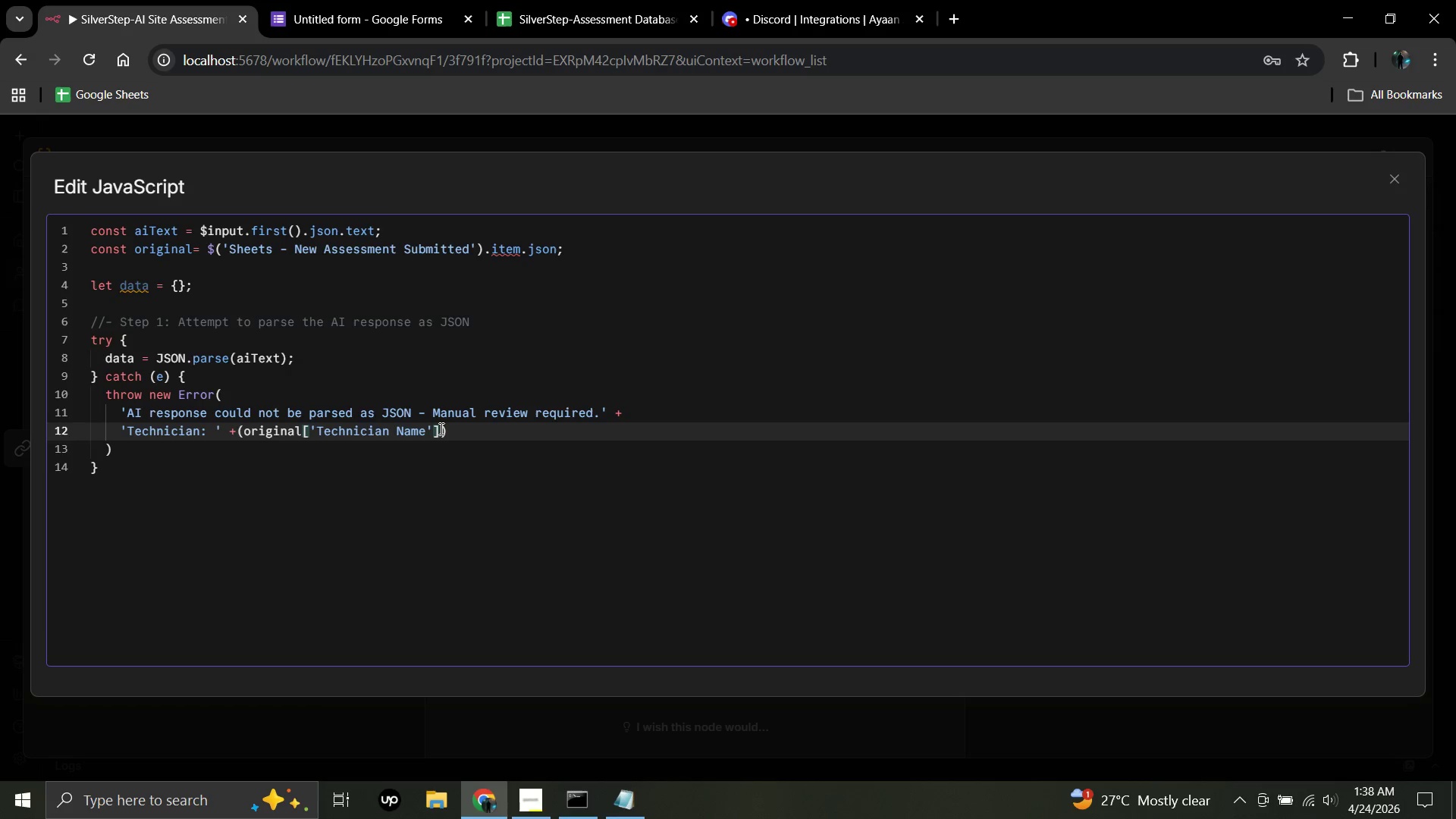 
key(Space)
 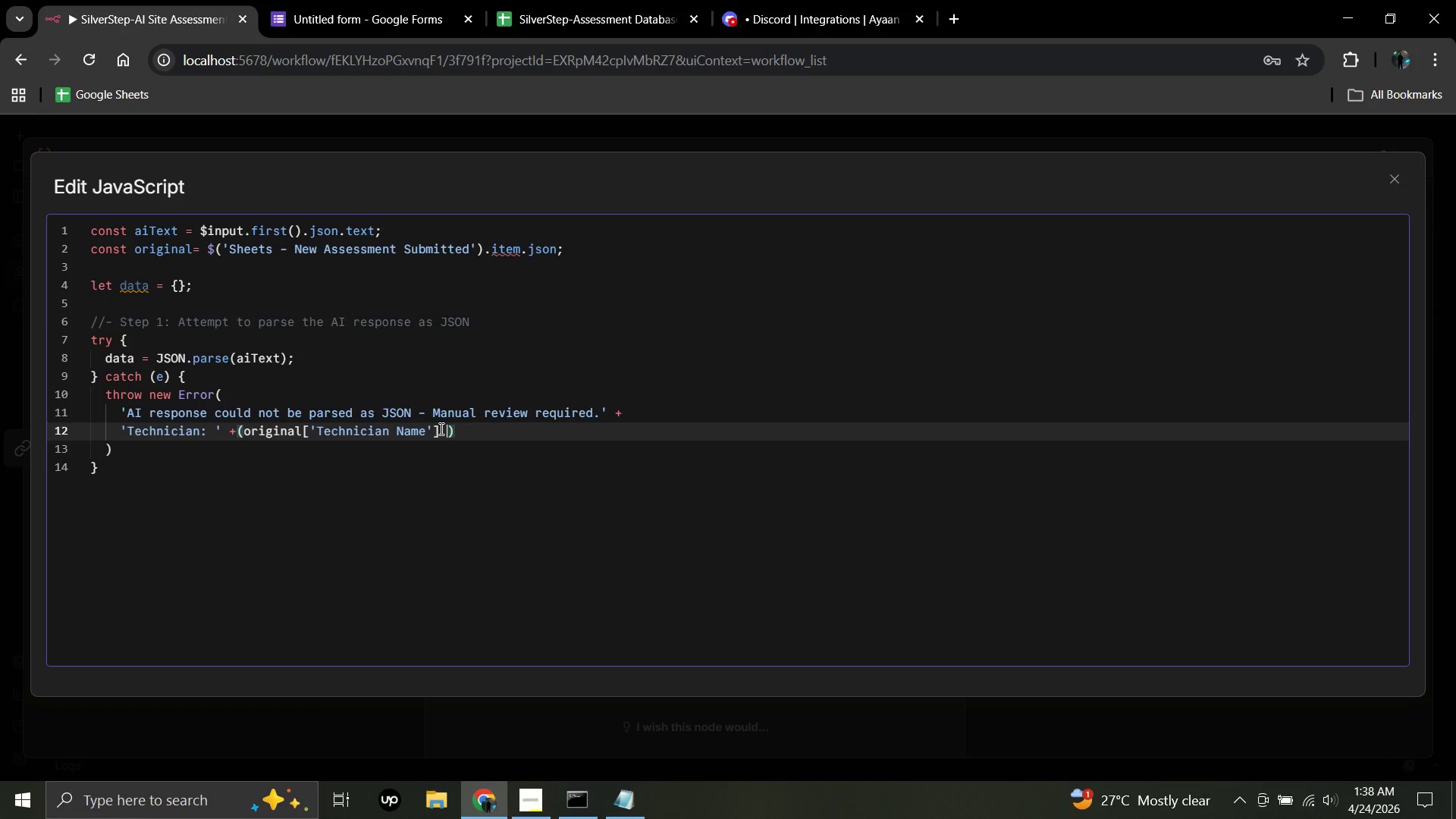 
key(Shift+Backslash)
 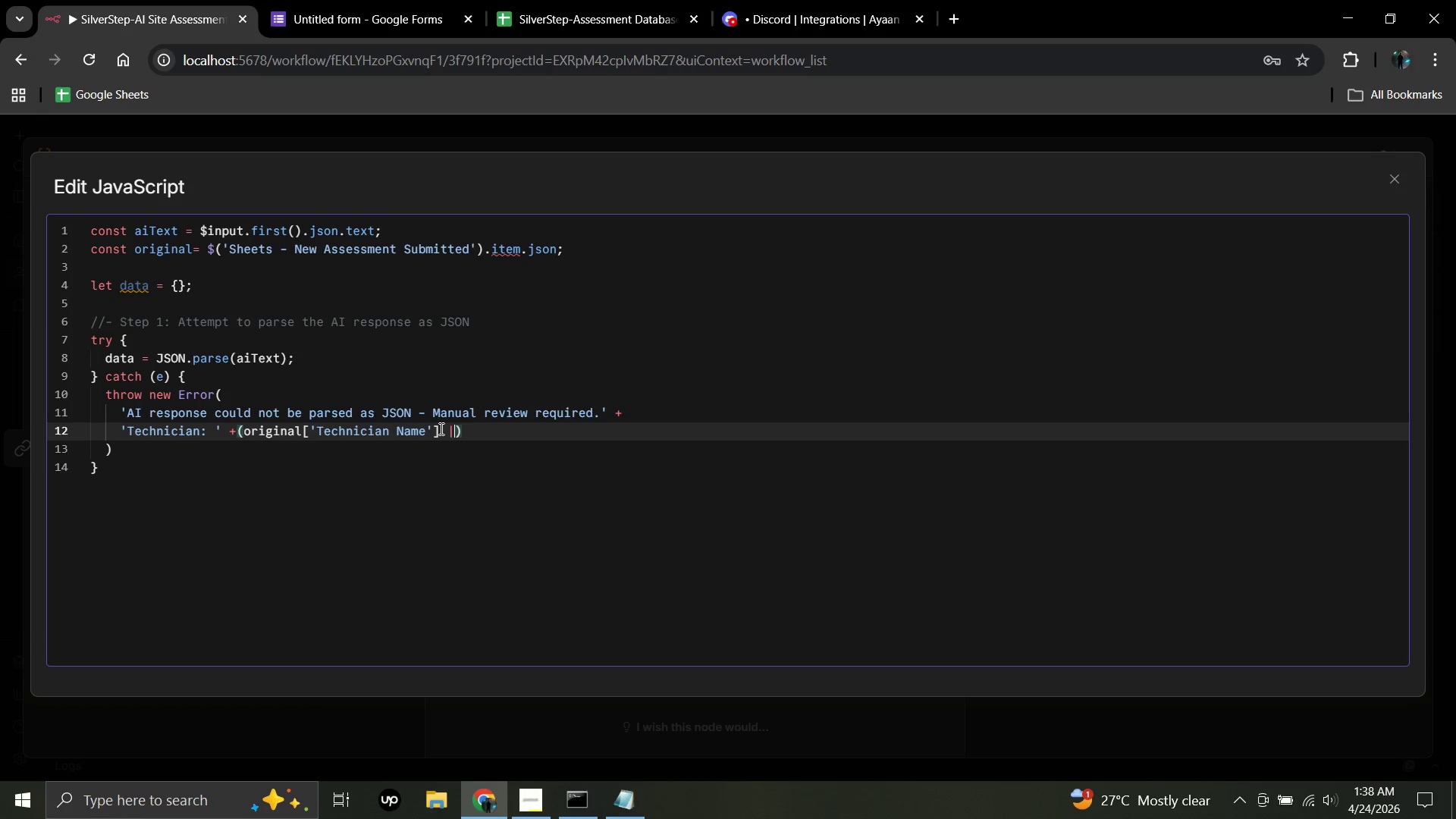 
key(Shift+Backslash)
 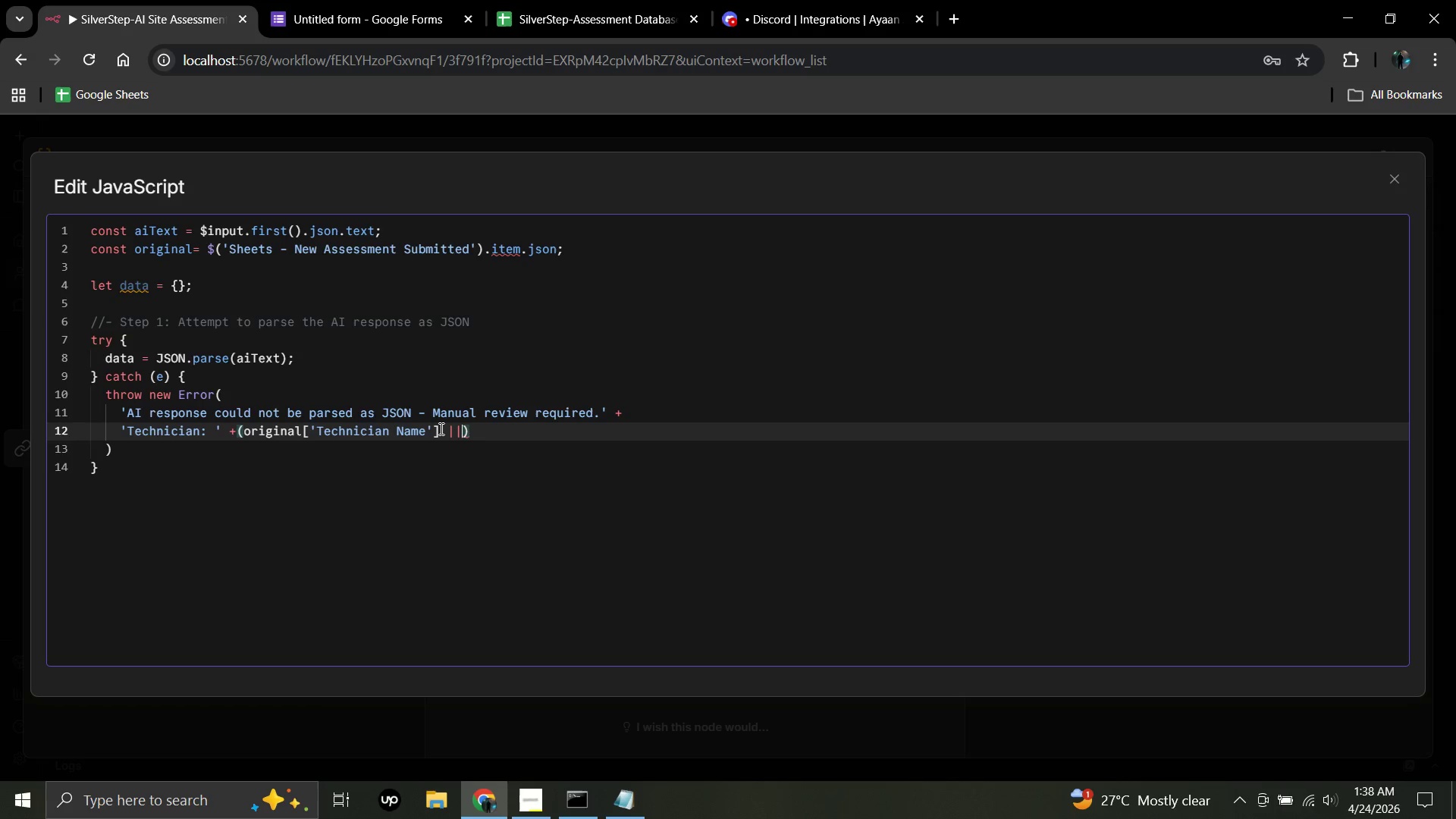 
key(Space)
 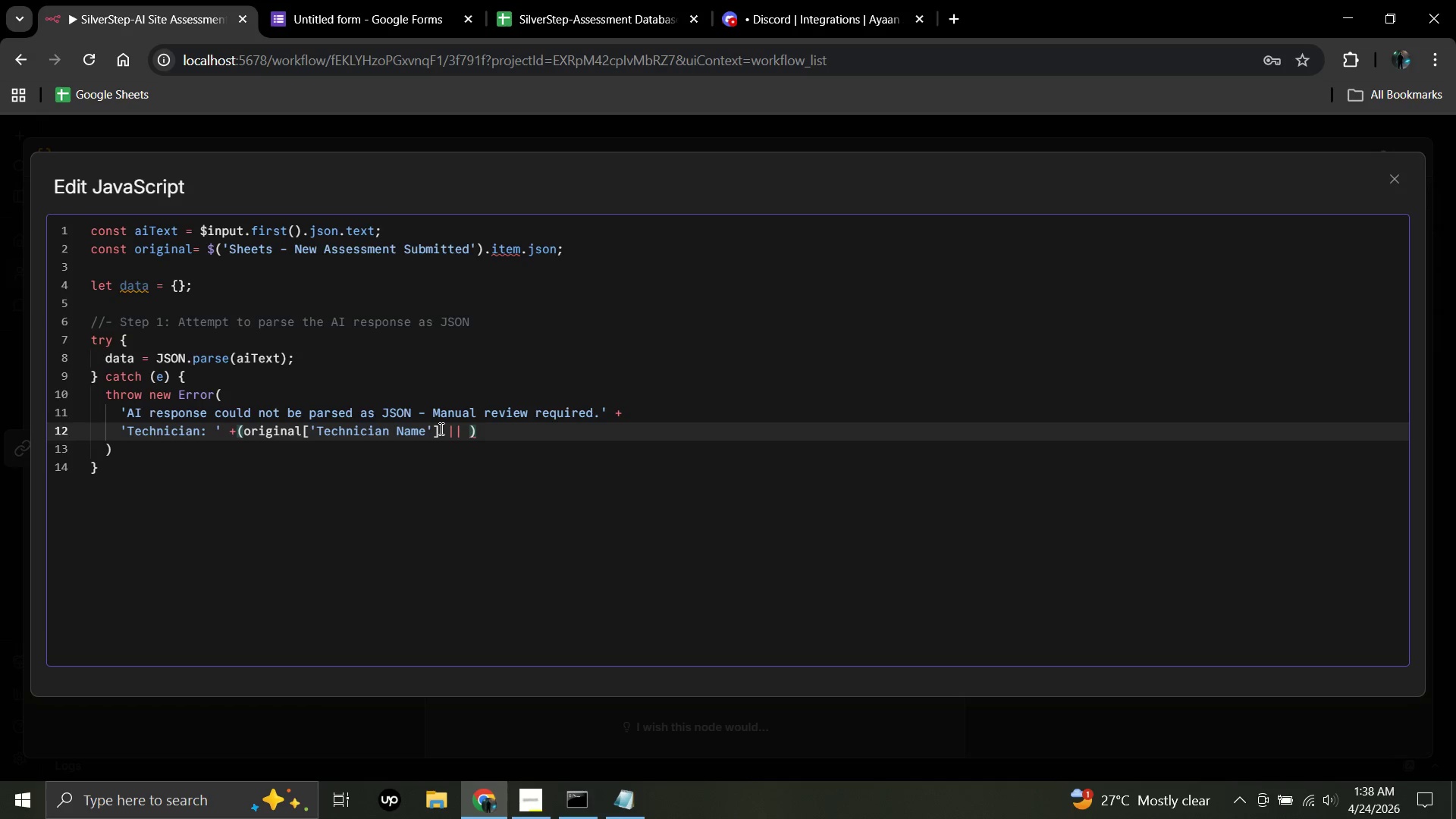 
key(Quote)
 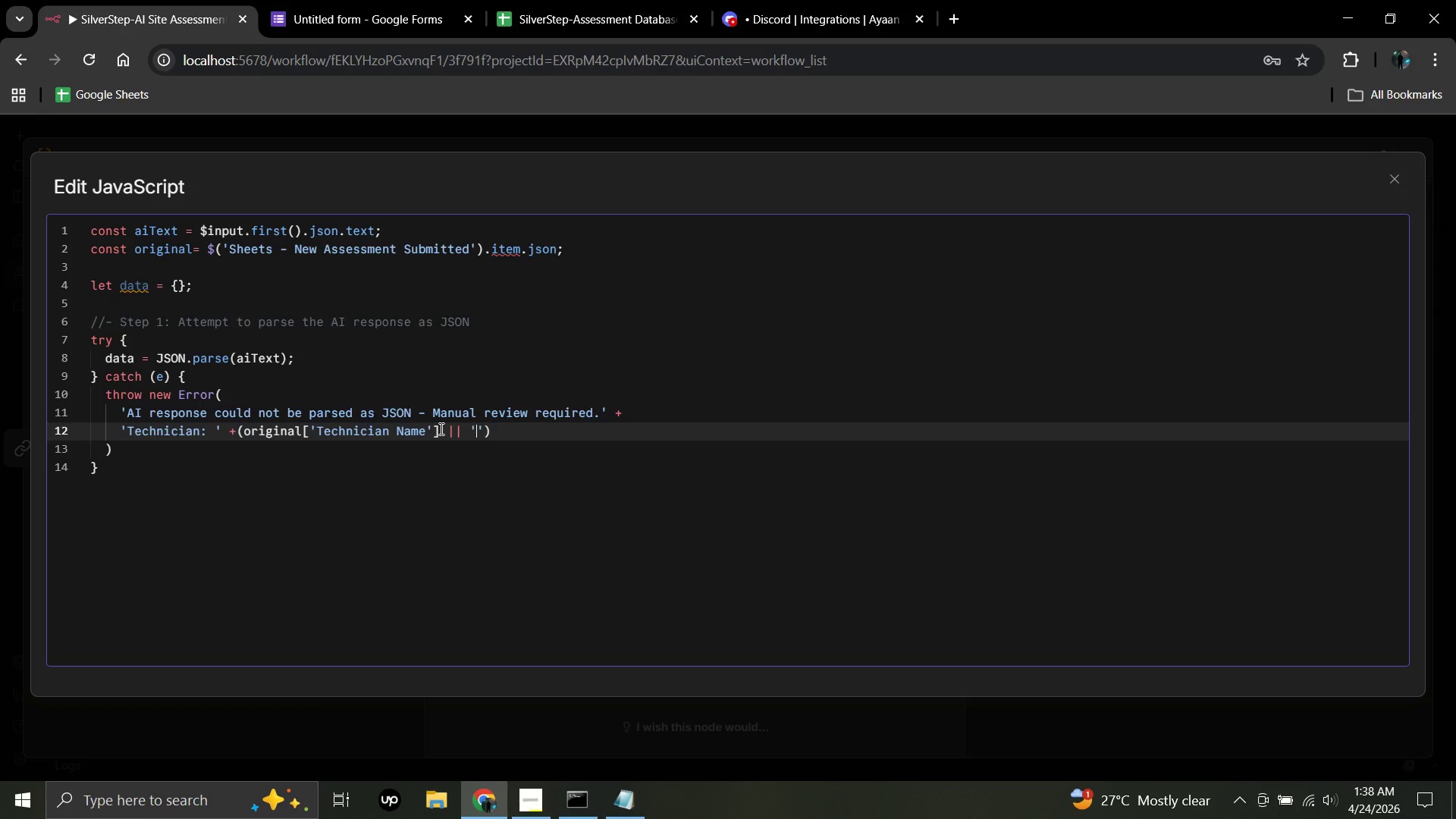 
type(Unknown)
 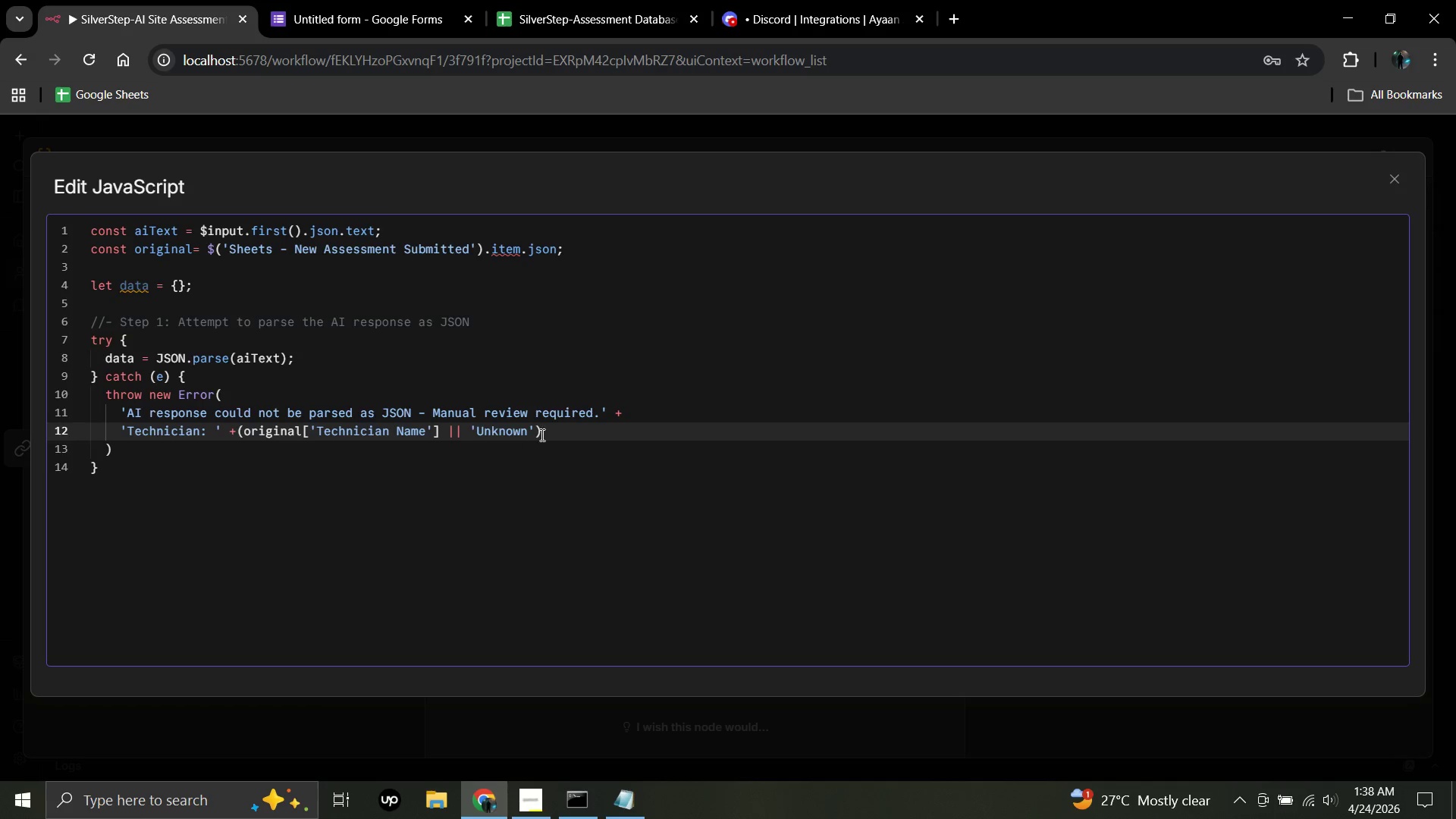 
left_click([550, 431])
 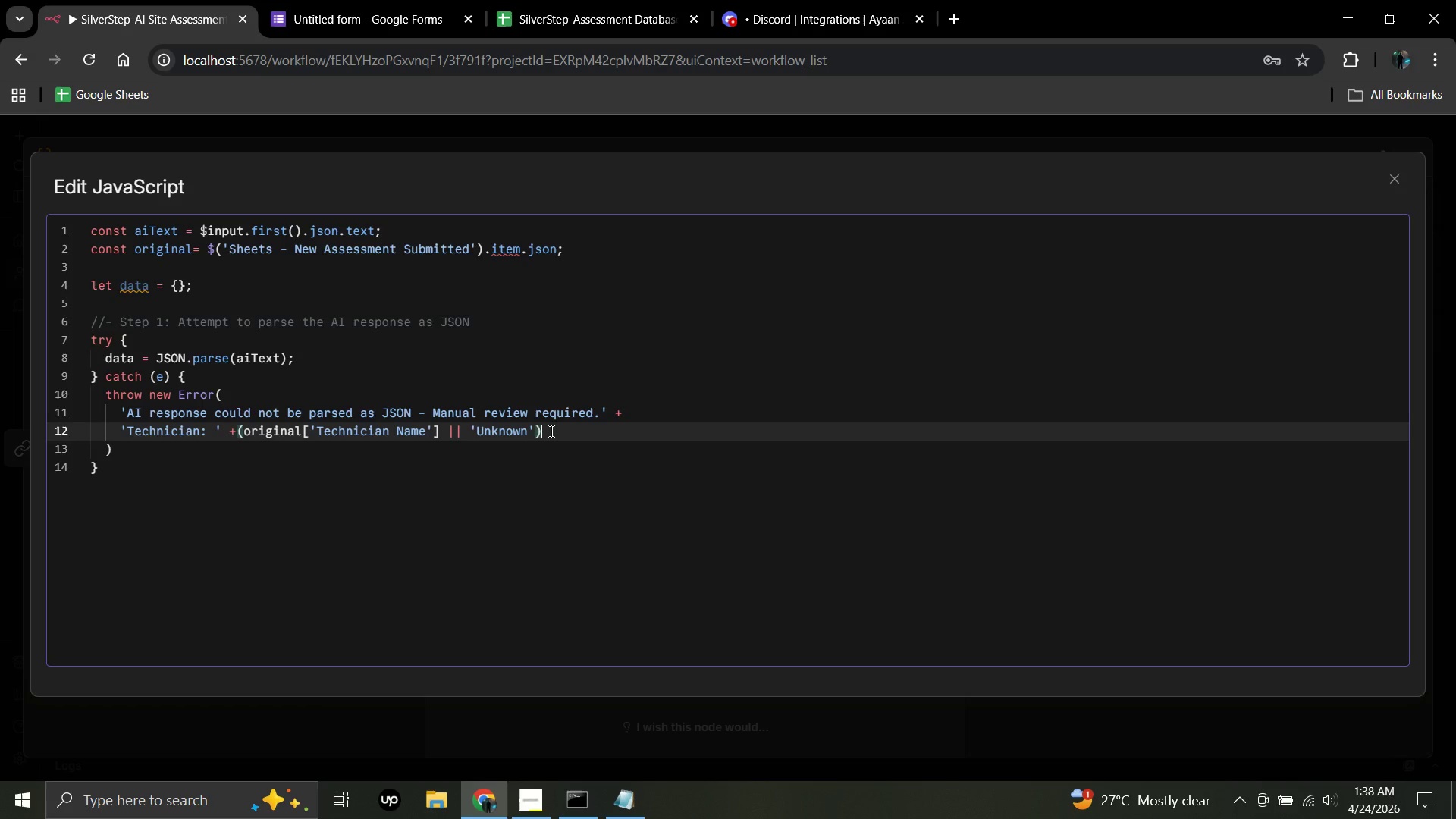 
key(Space)
 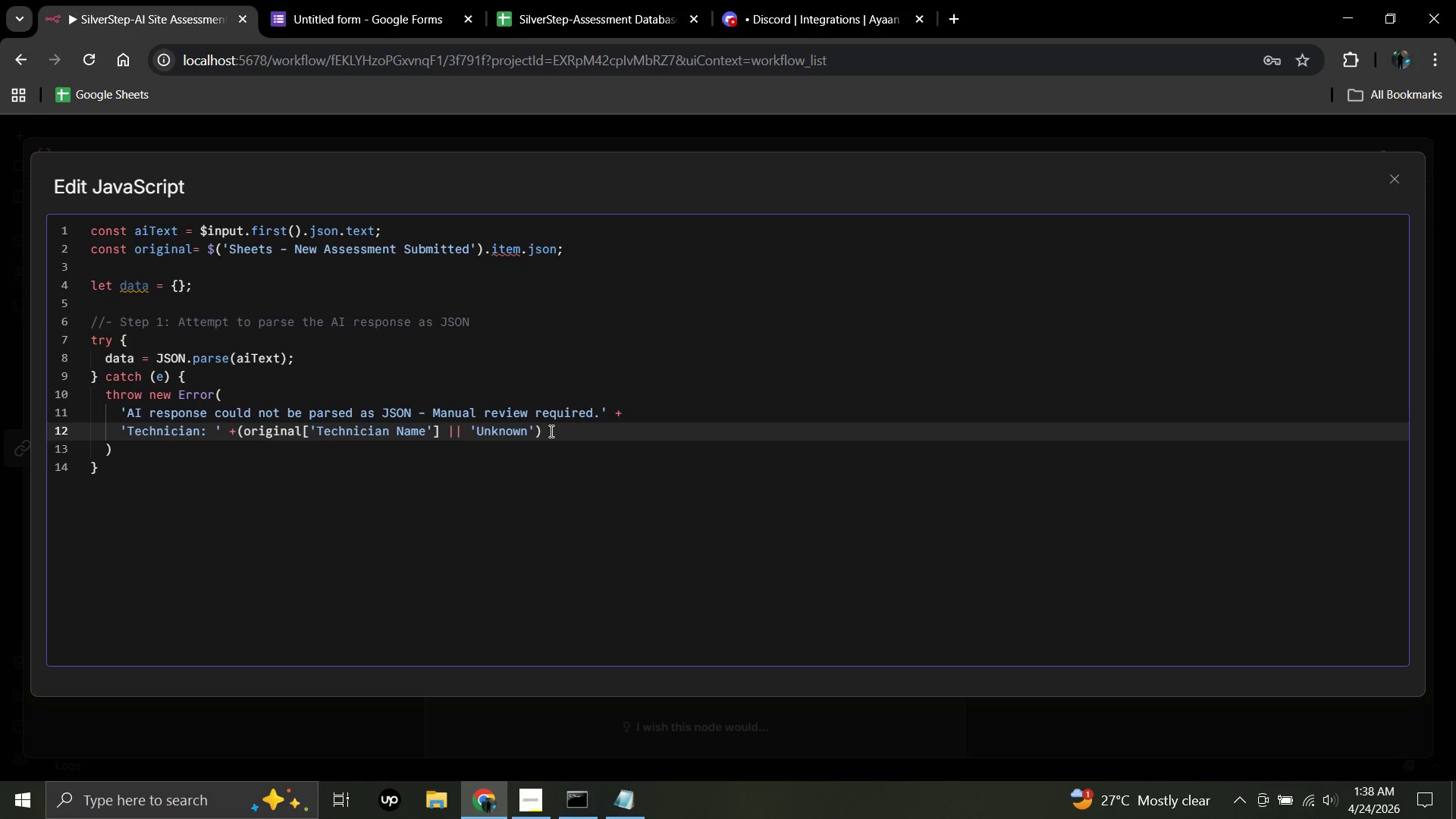 
key(Shift+Equal)
 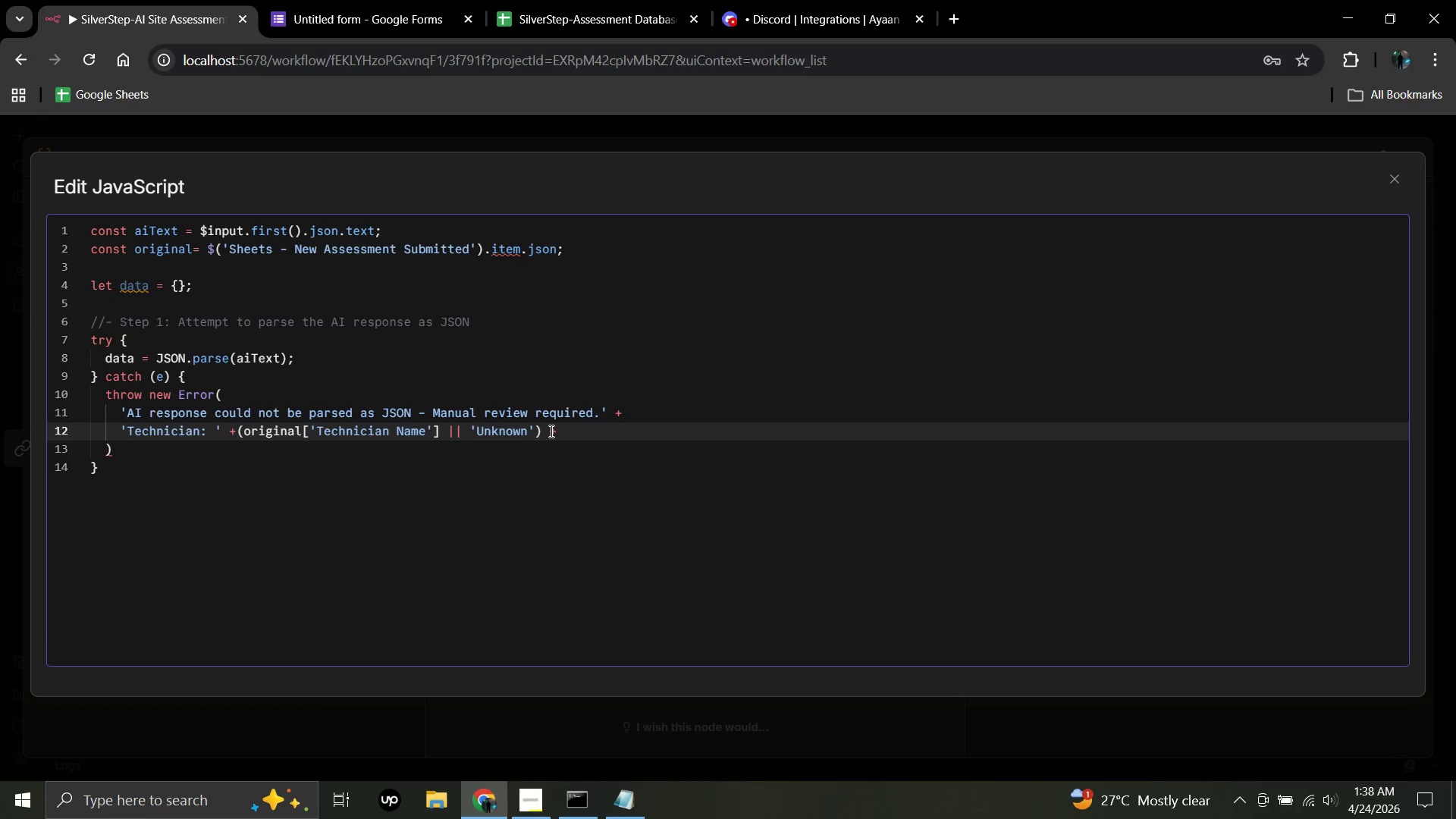 
key(Quote)
 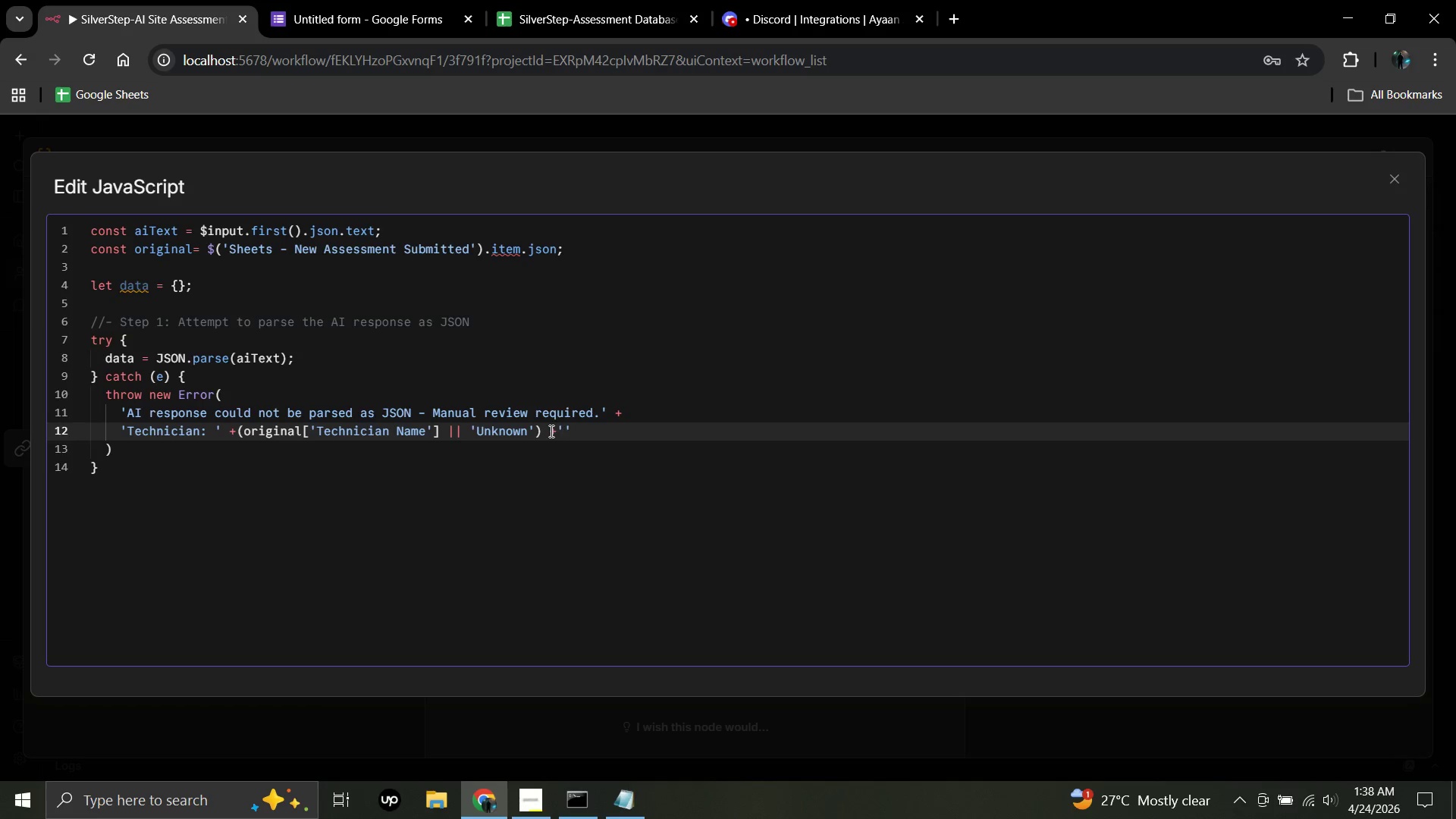 
wait(5.59)
 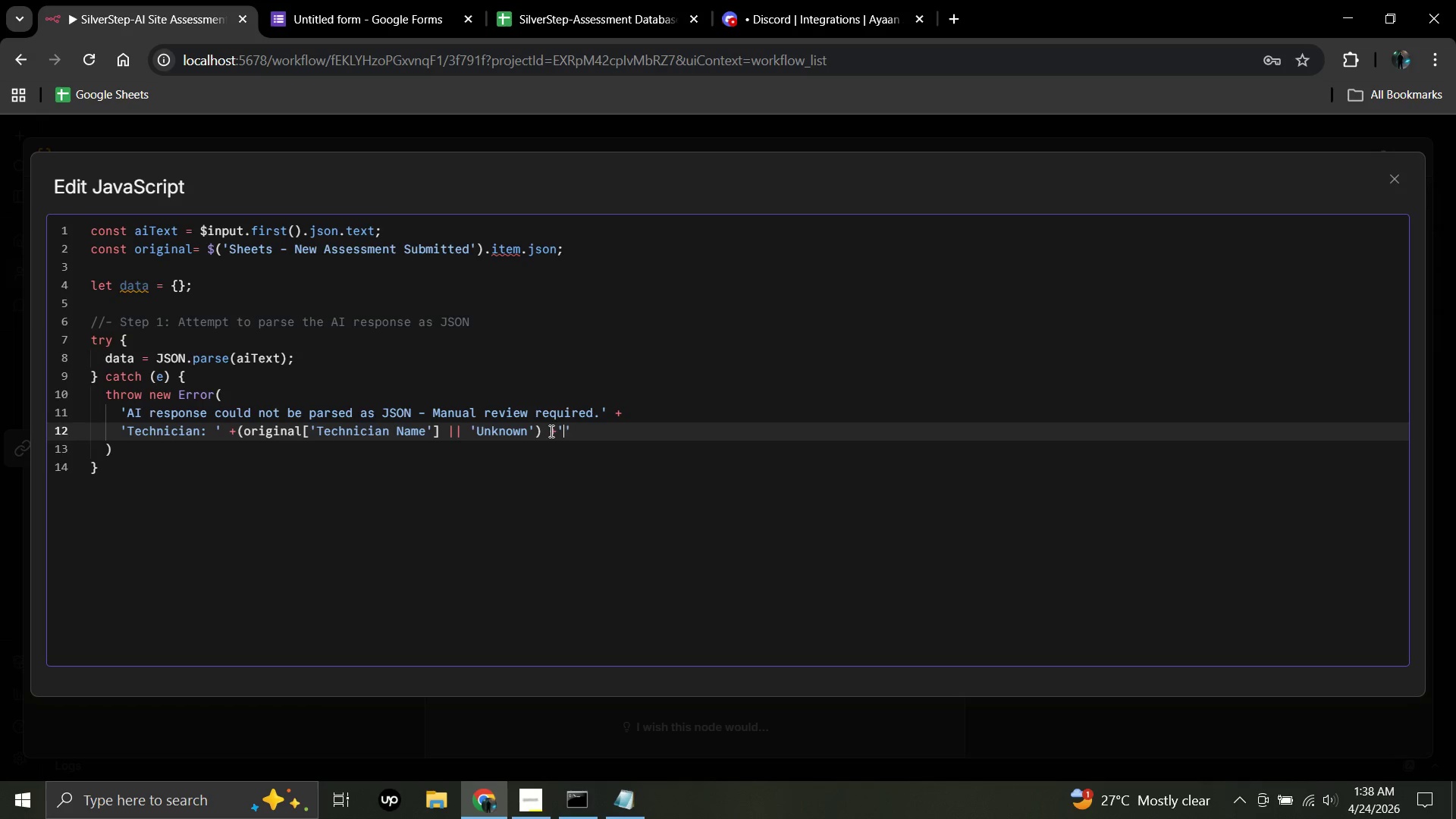 
key(Space)
 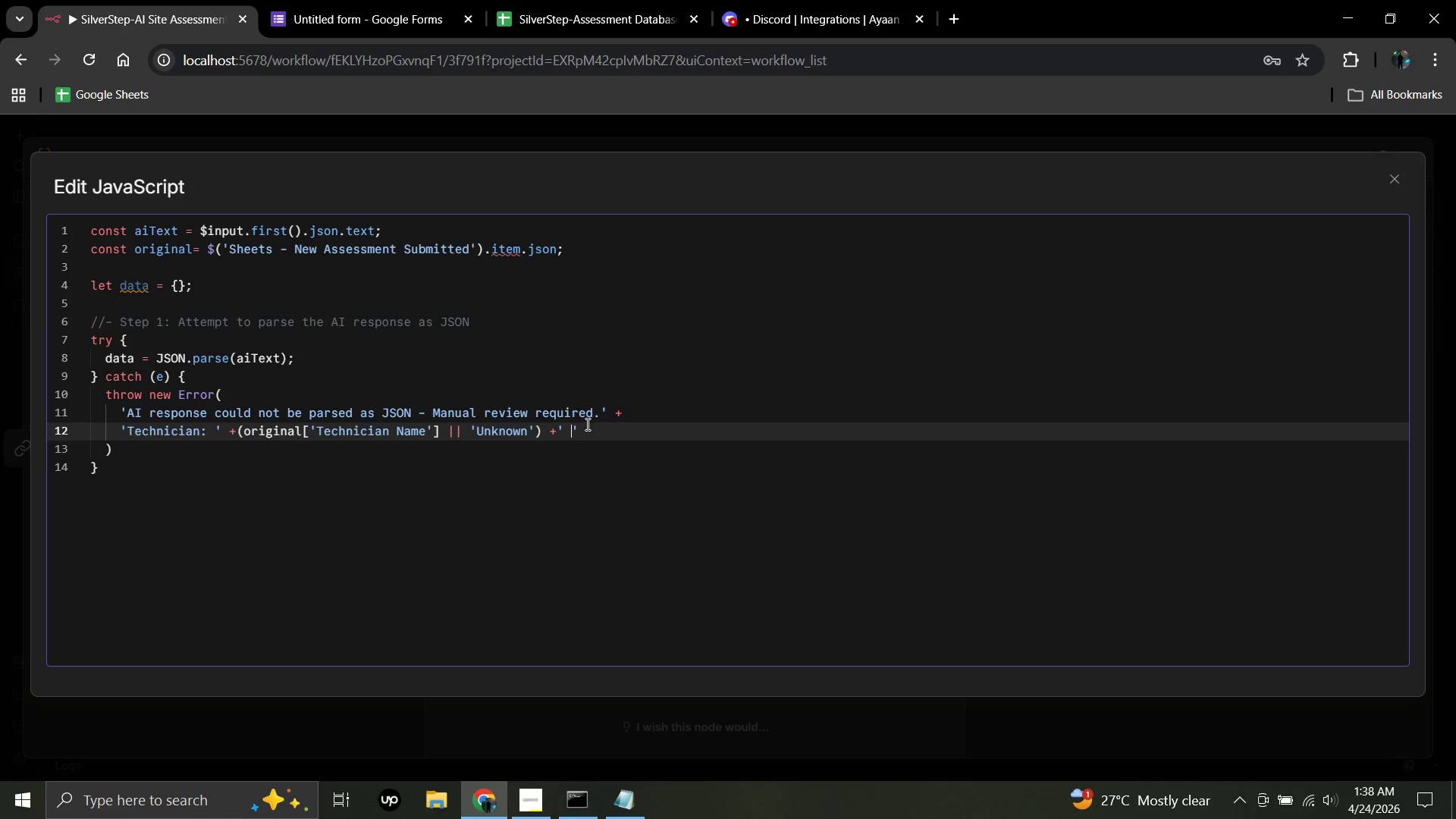 
left_click([588, 426])
 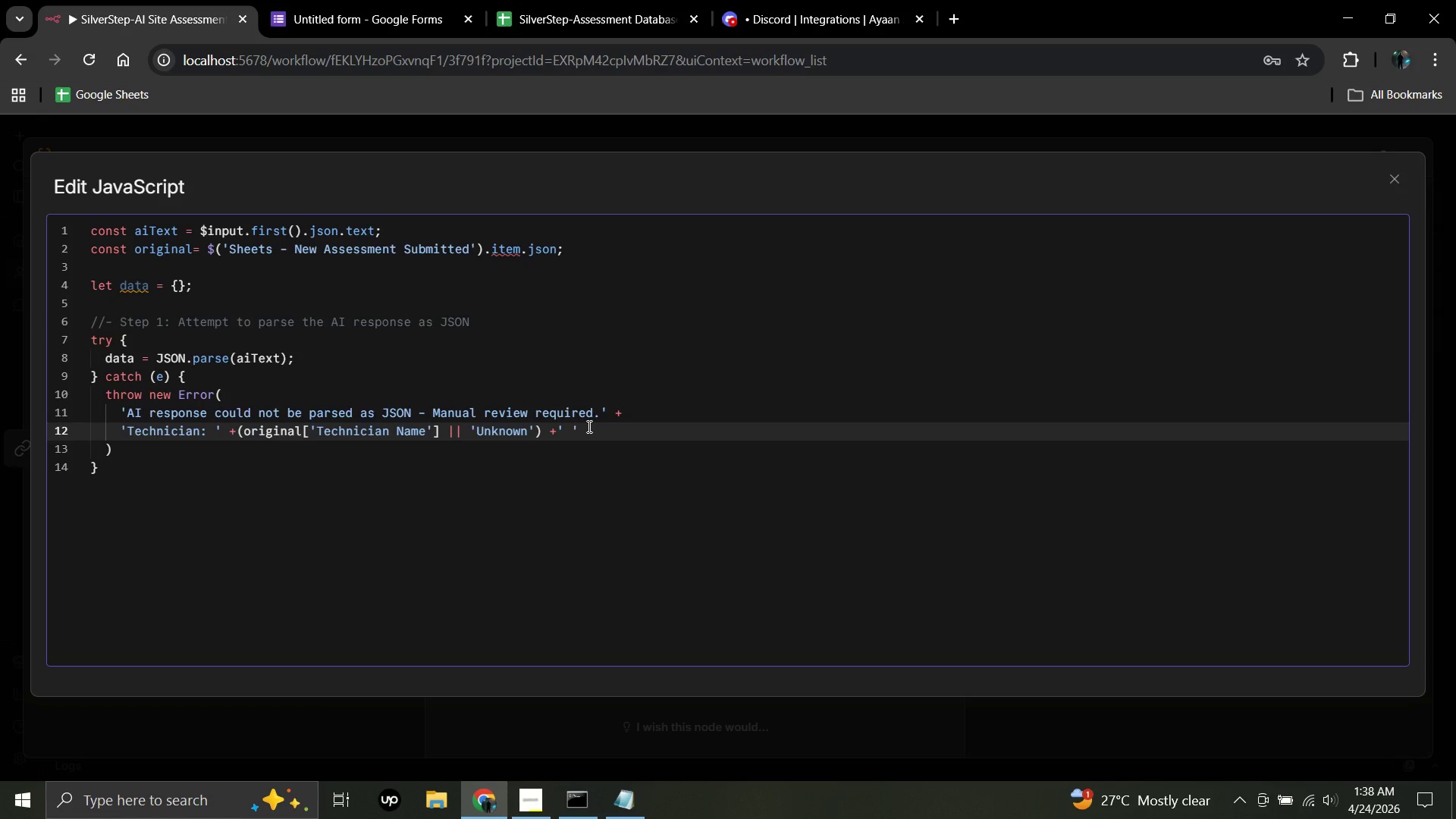 
key(Space)
 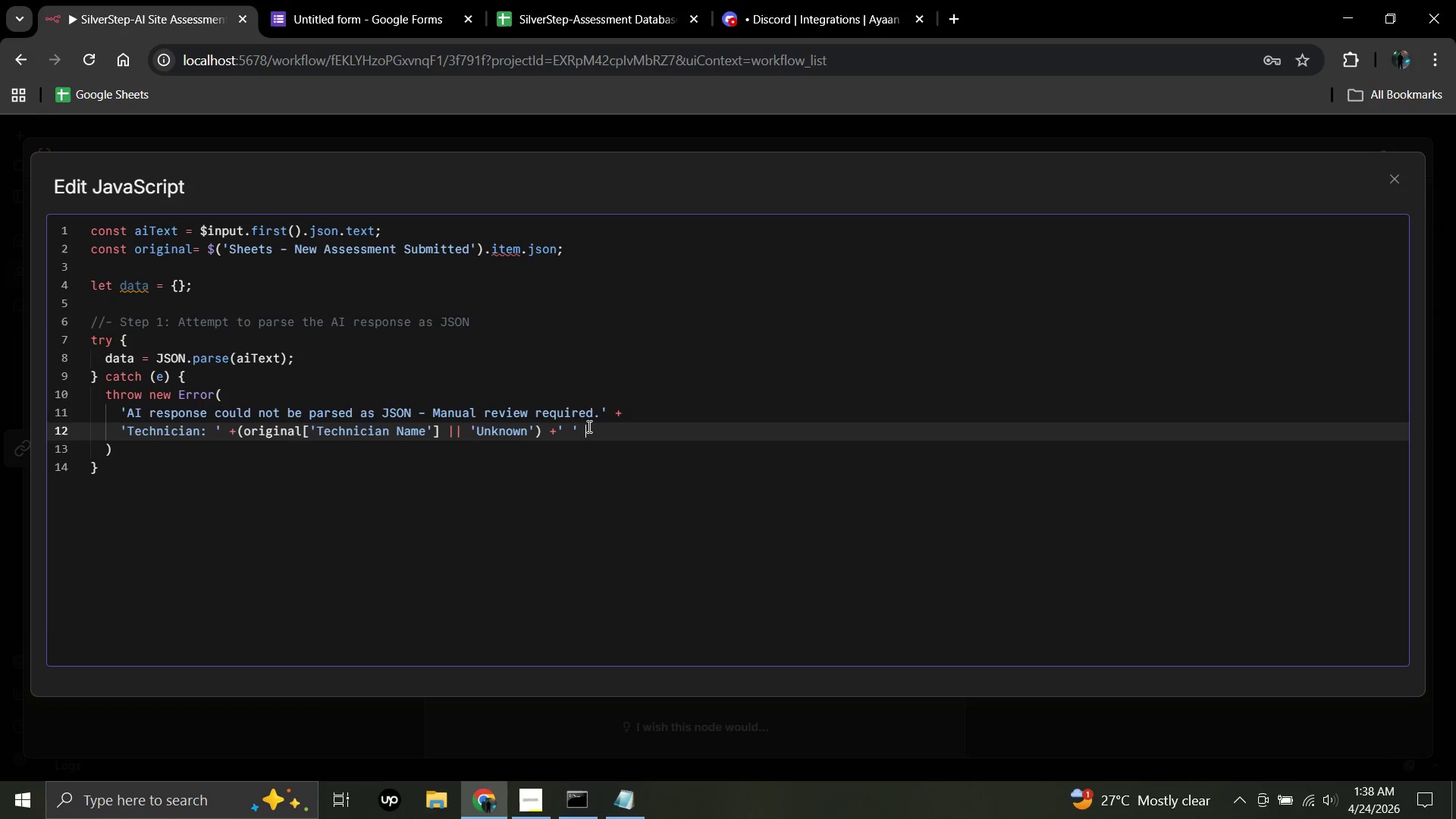 
key(Shift+Equal)
 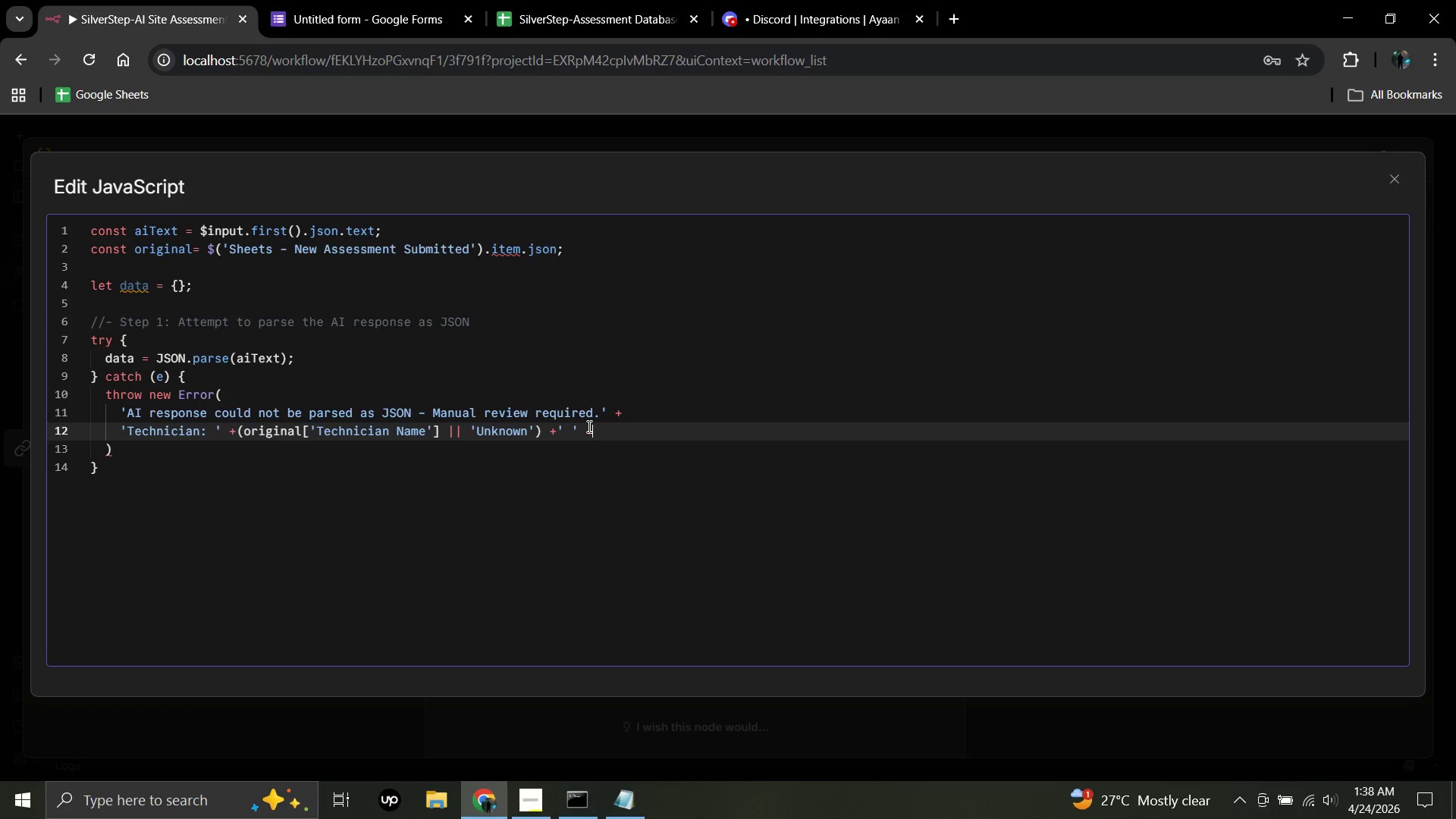 
key(Enter)
 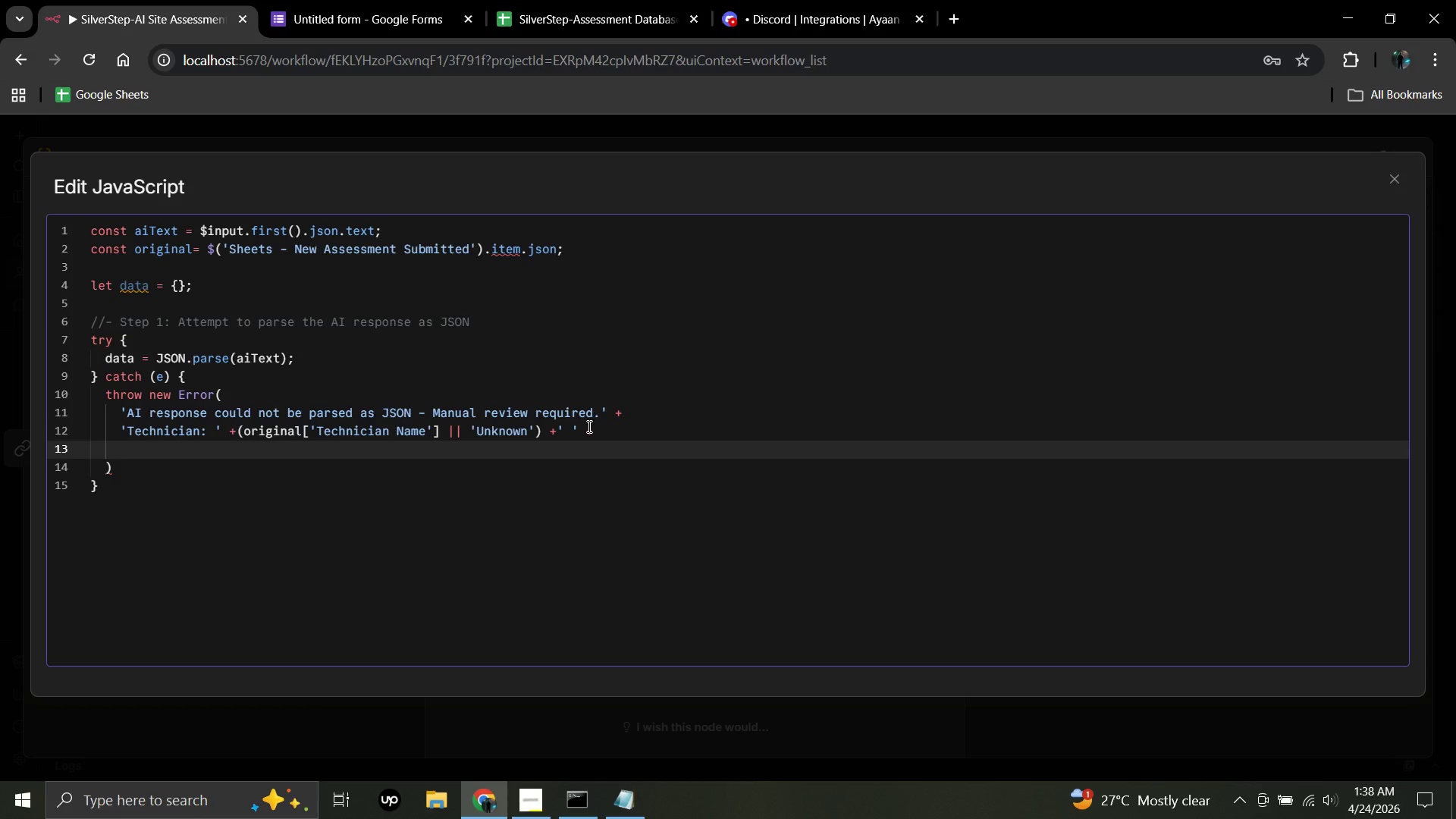 
type('AI)
 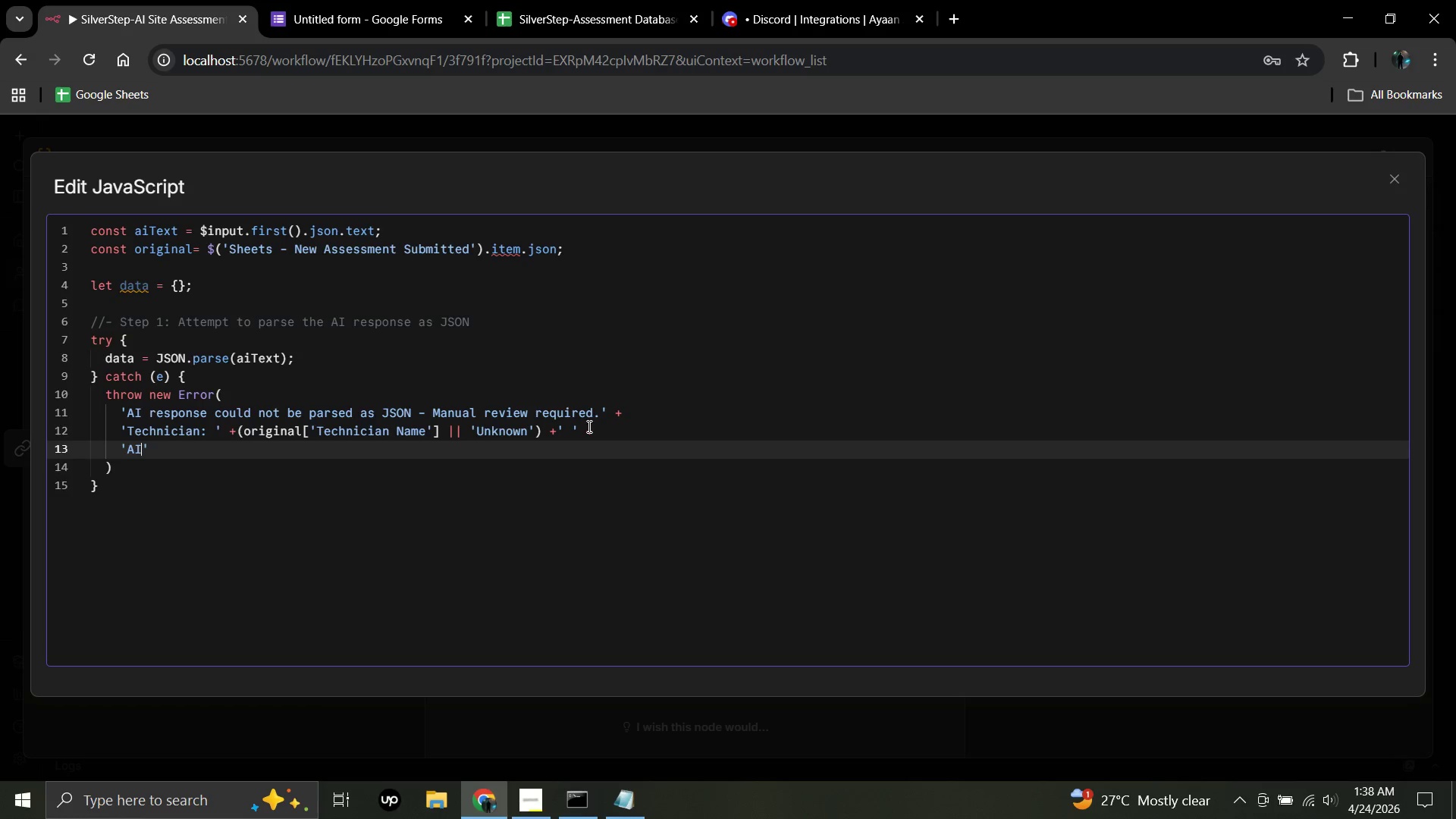 
wait(6.16)
 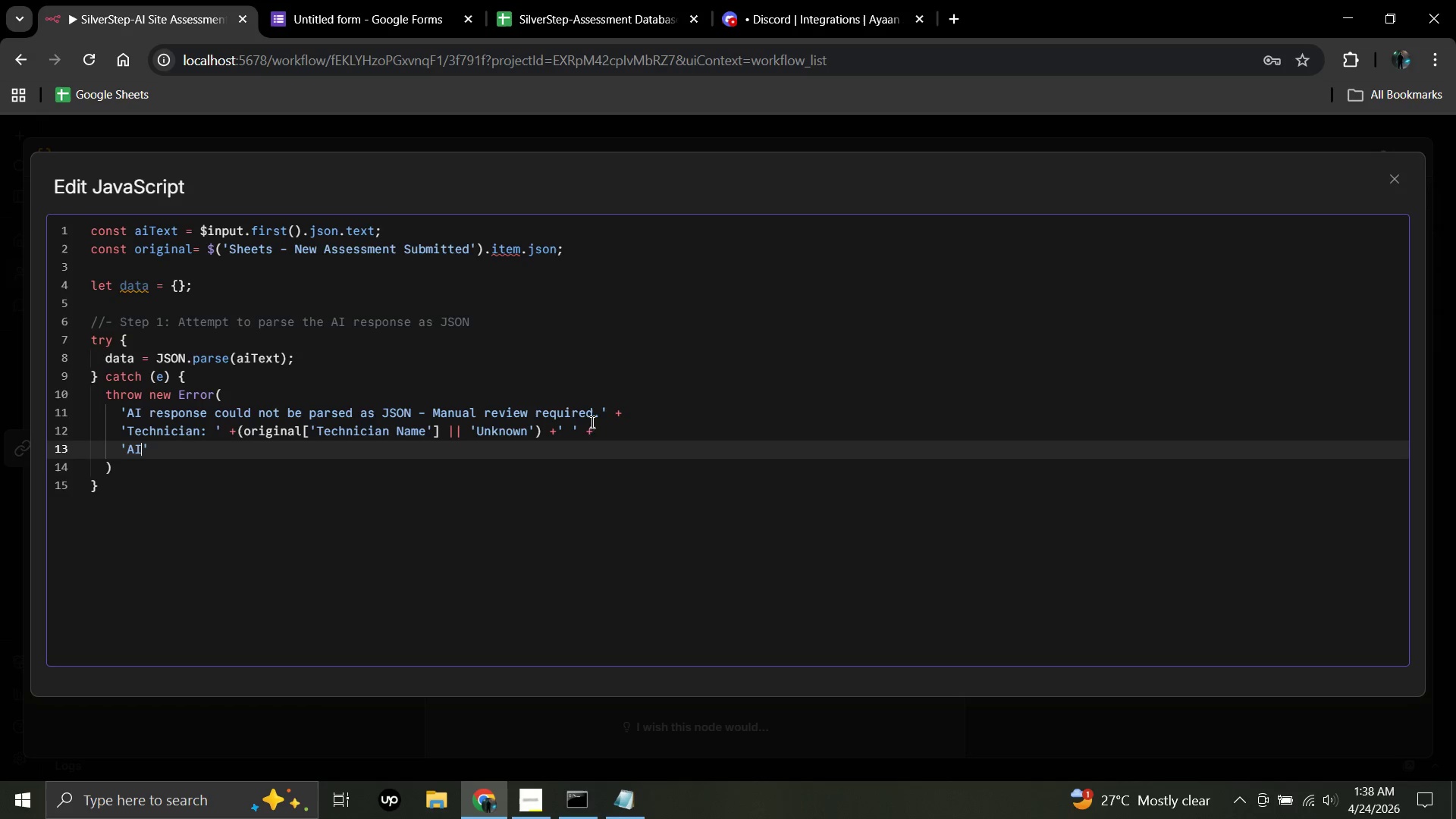 
type( returned: )
 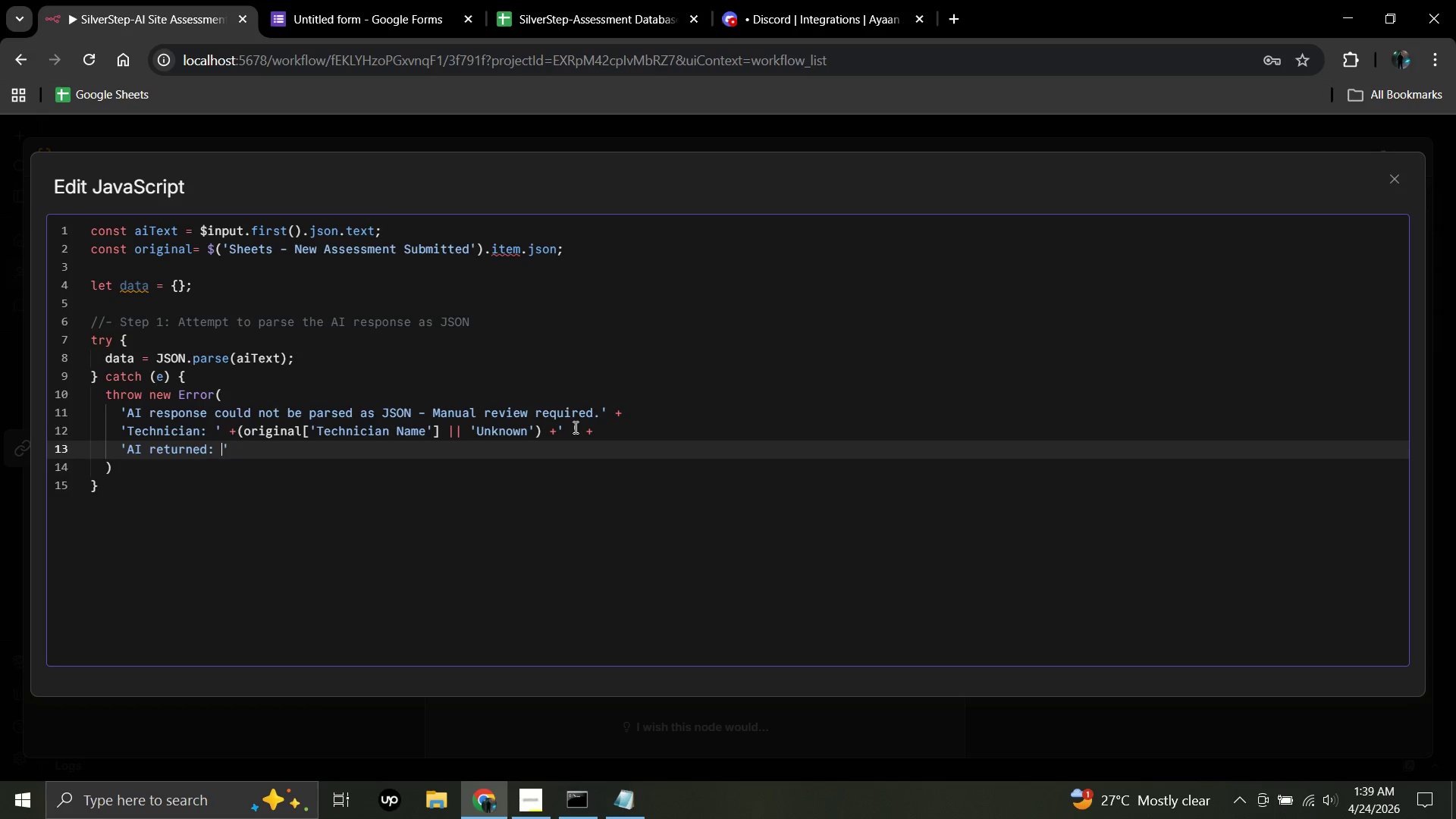 
wait(5.8)
 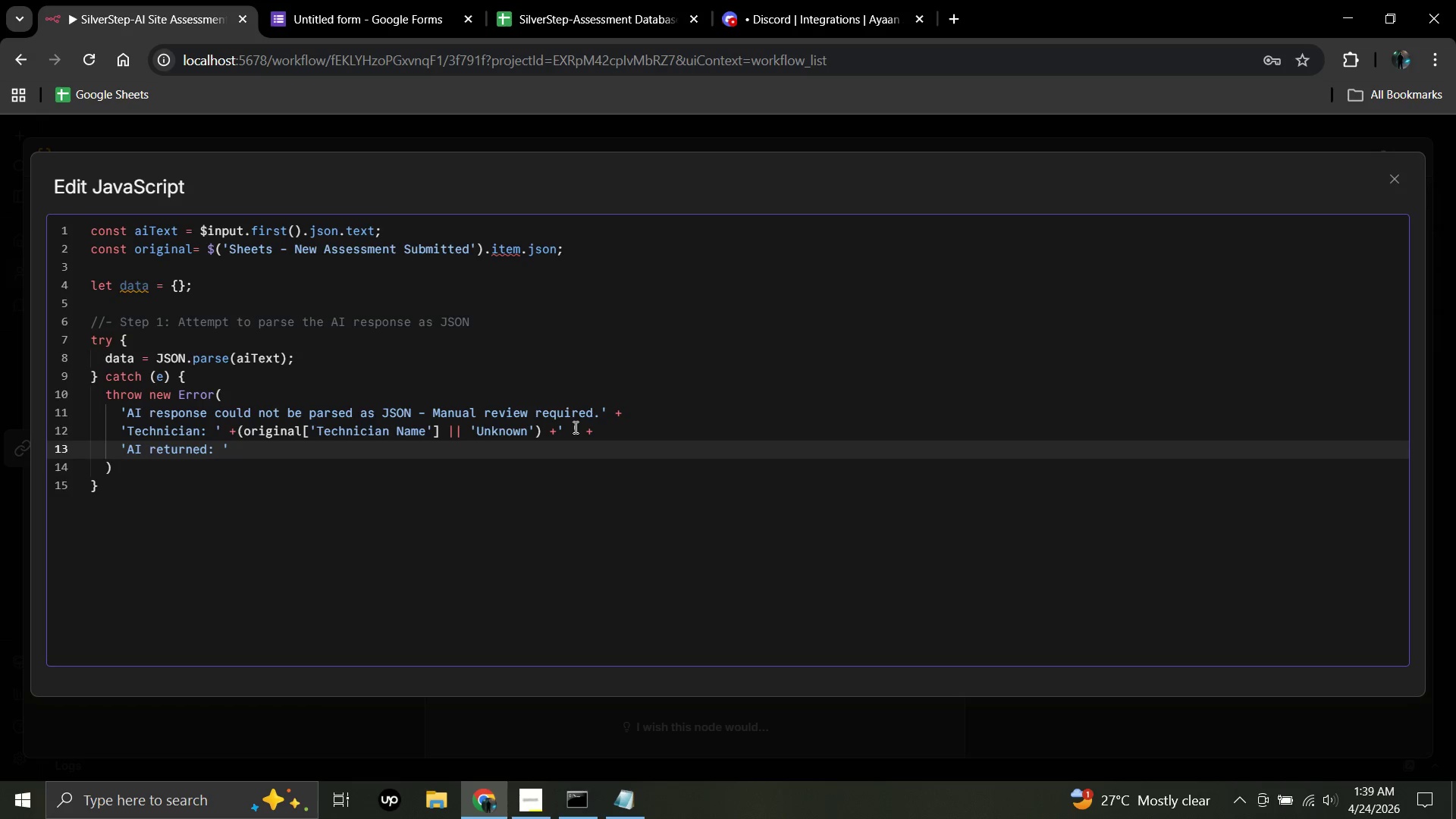 
left_click([232, 449])
 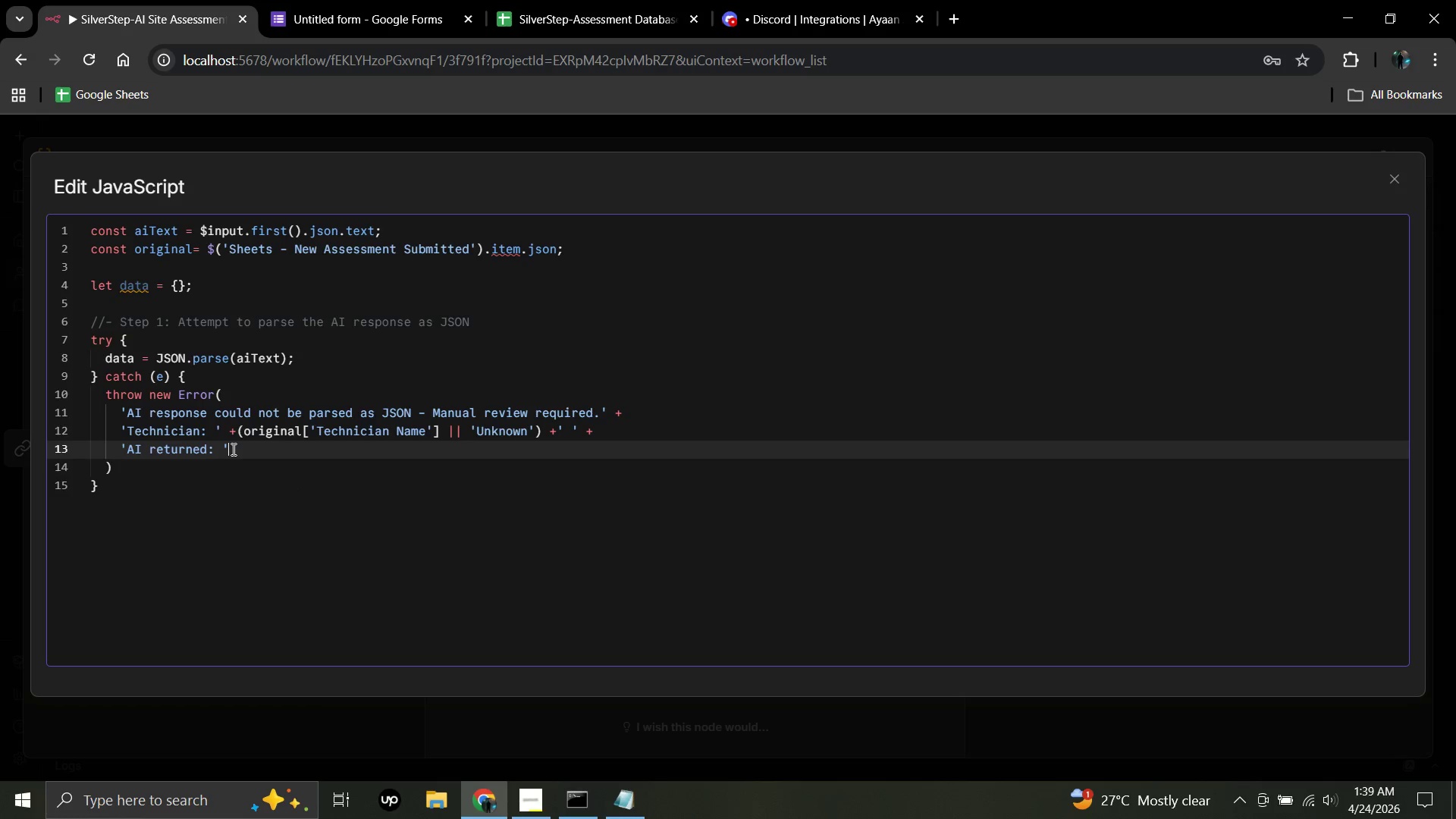 
key(Space)
 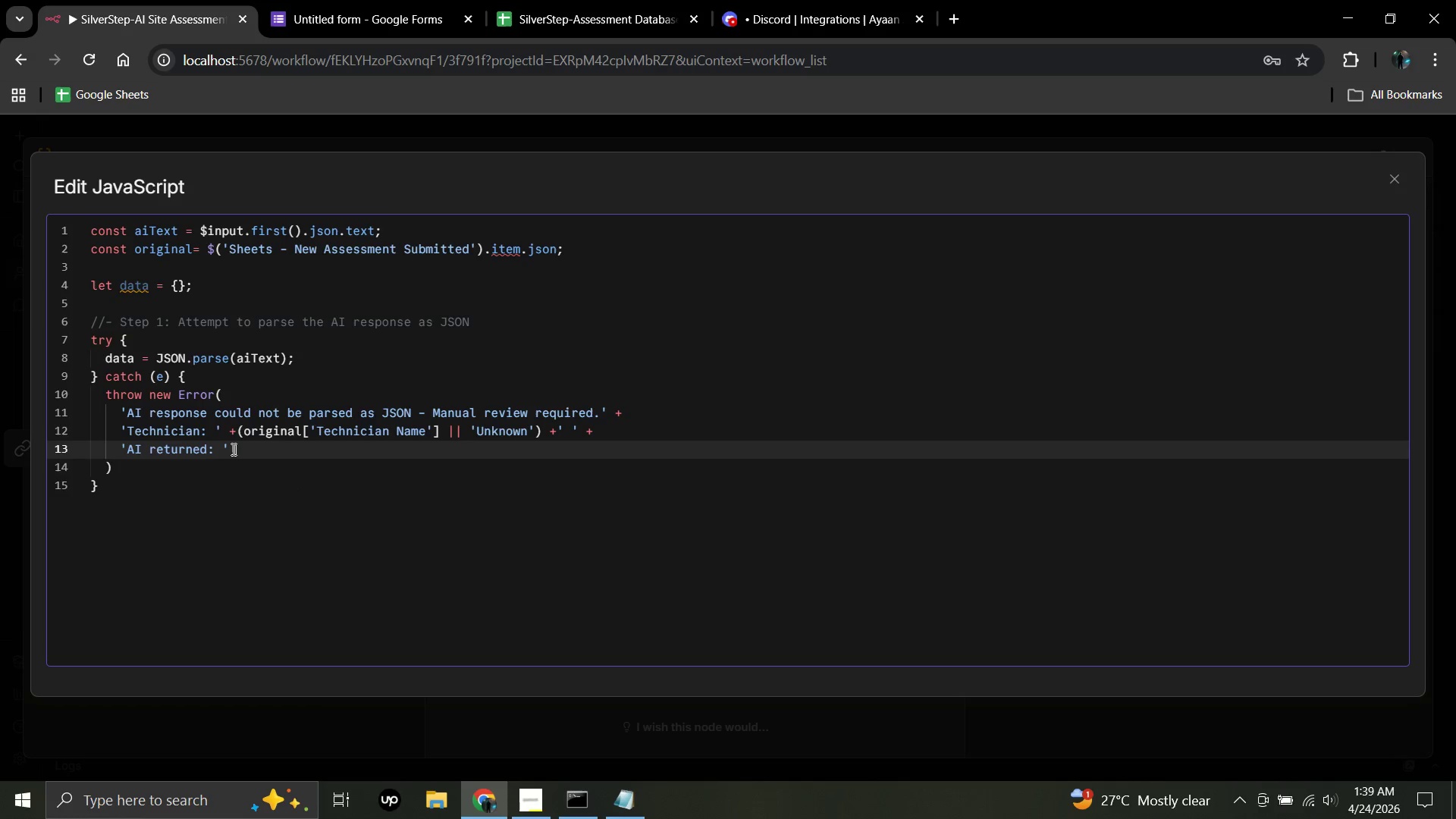 
key(Shift+Equal)
 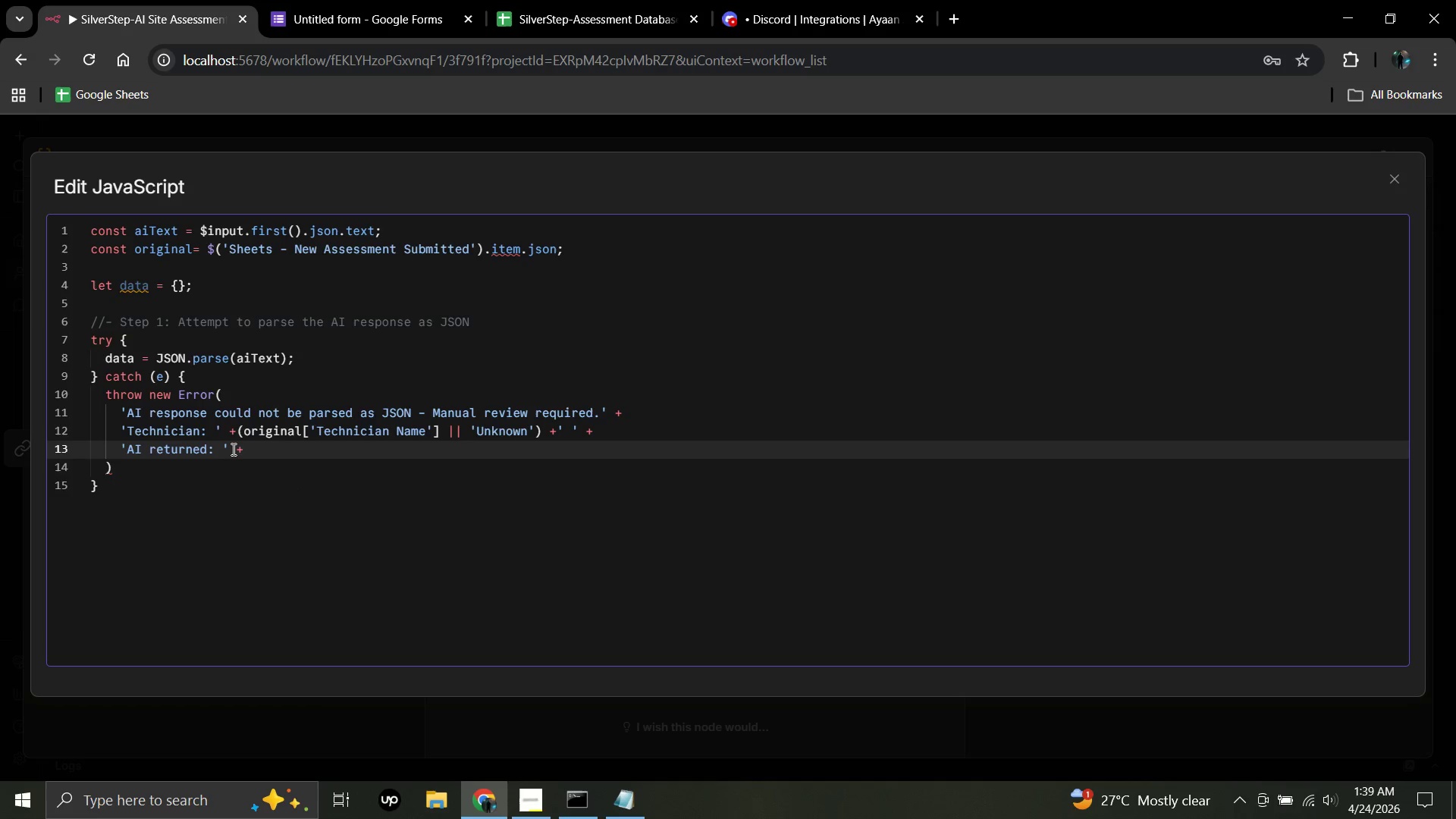 
type( ai)
 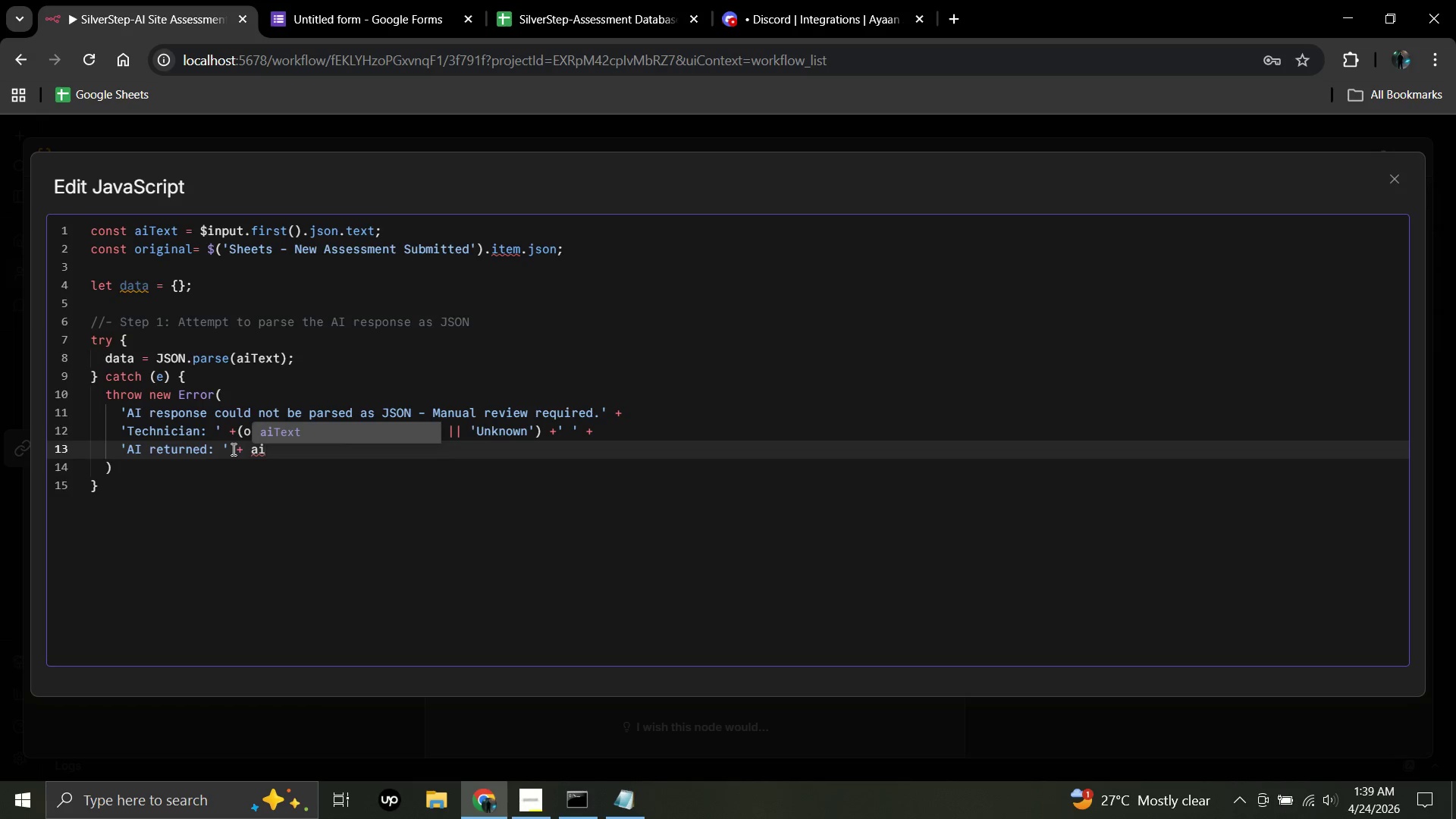 
type(Text.)
 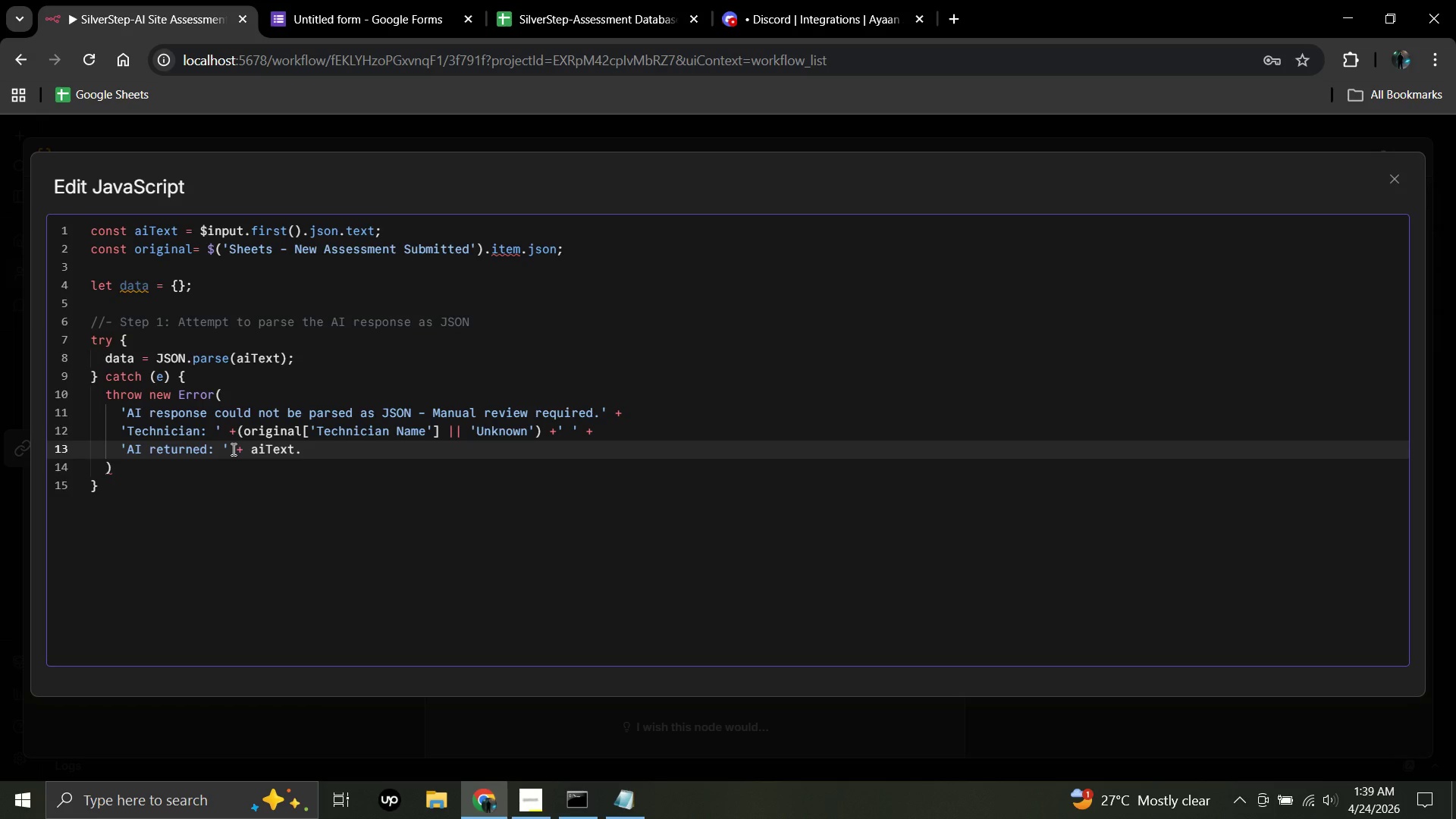 
type(substring(0, 120)
 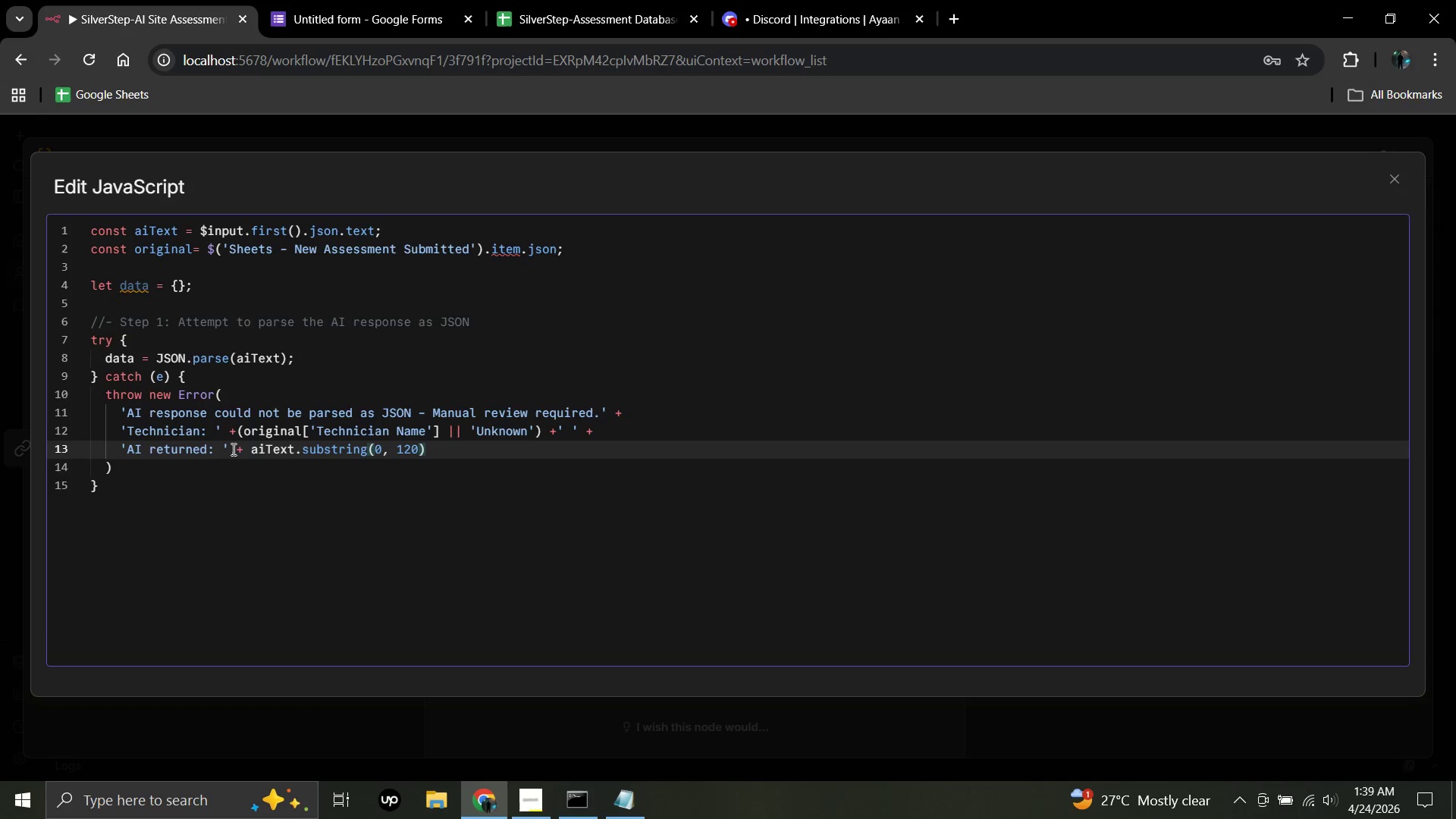 
wait(5.89)
 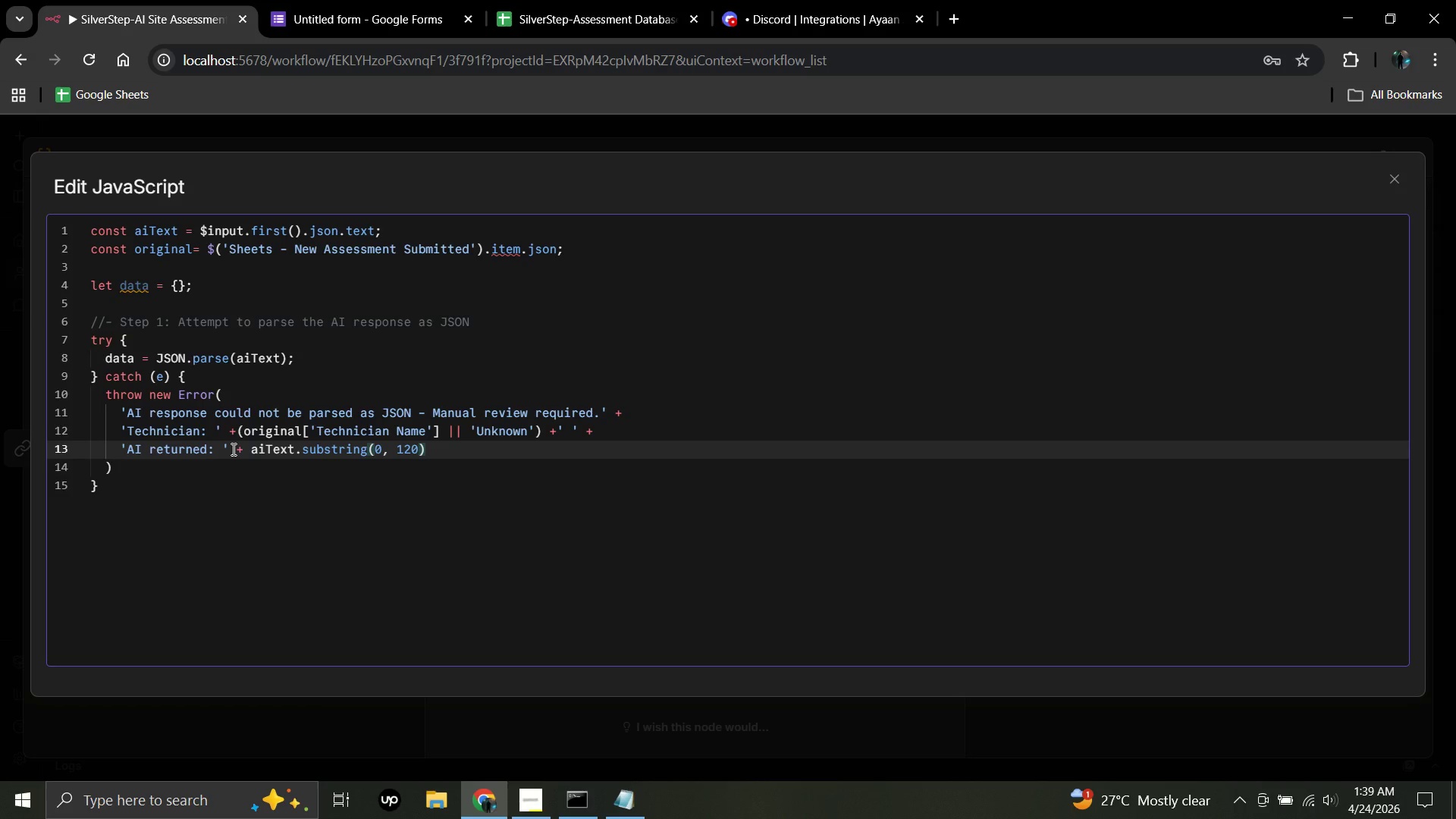 
left_click([118, 463])
 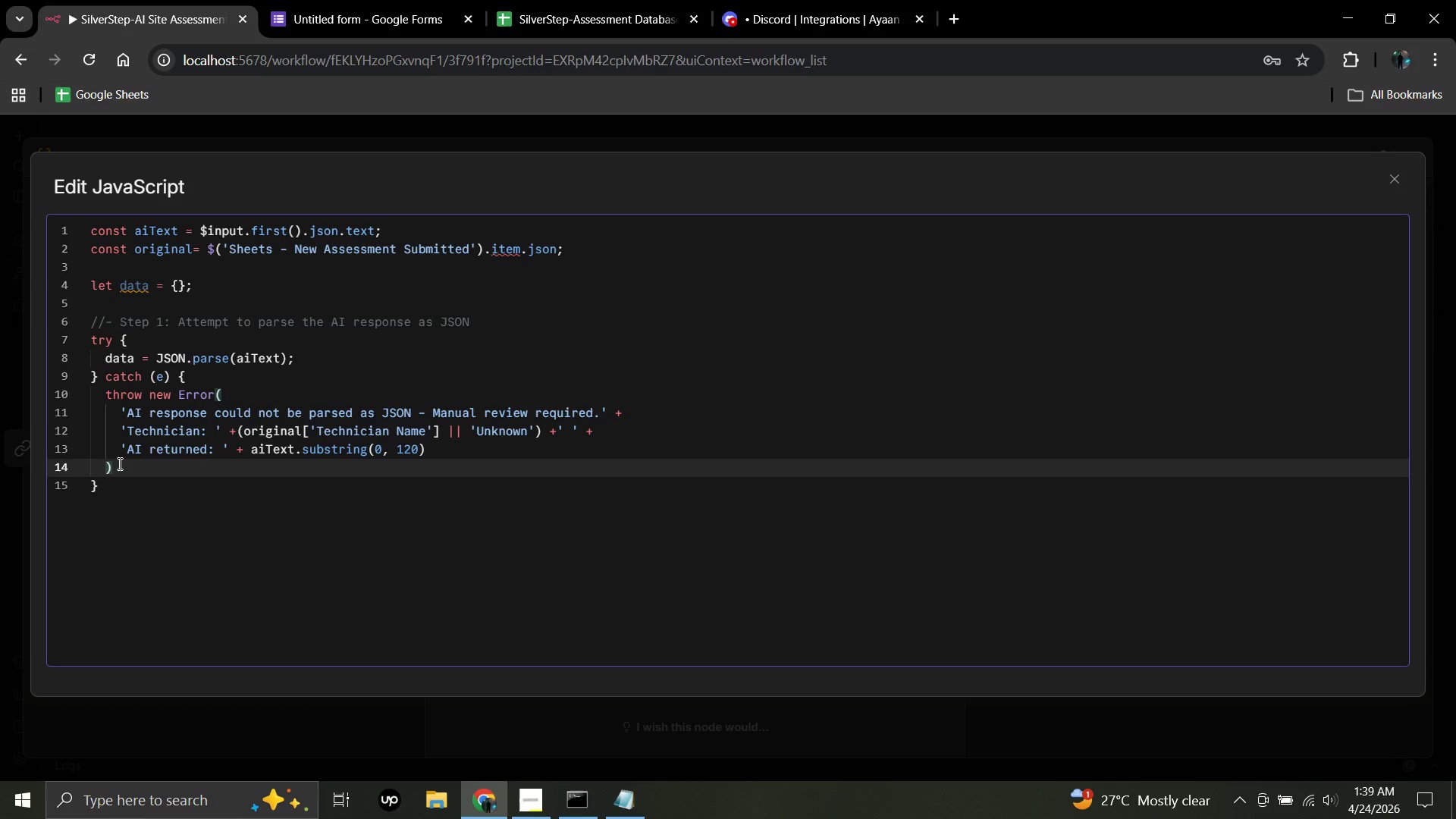 
key(Semicolon)
 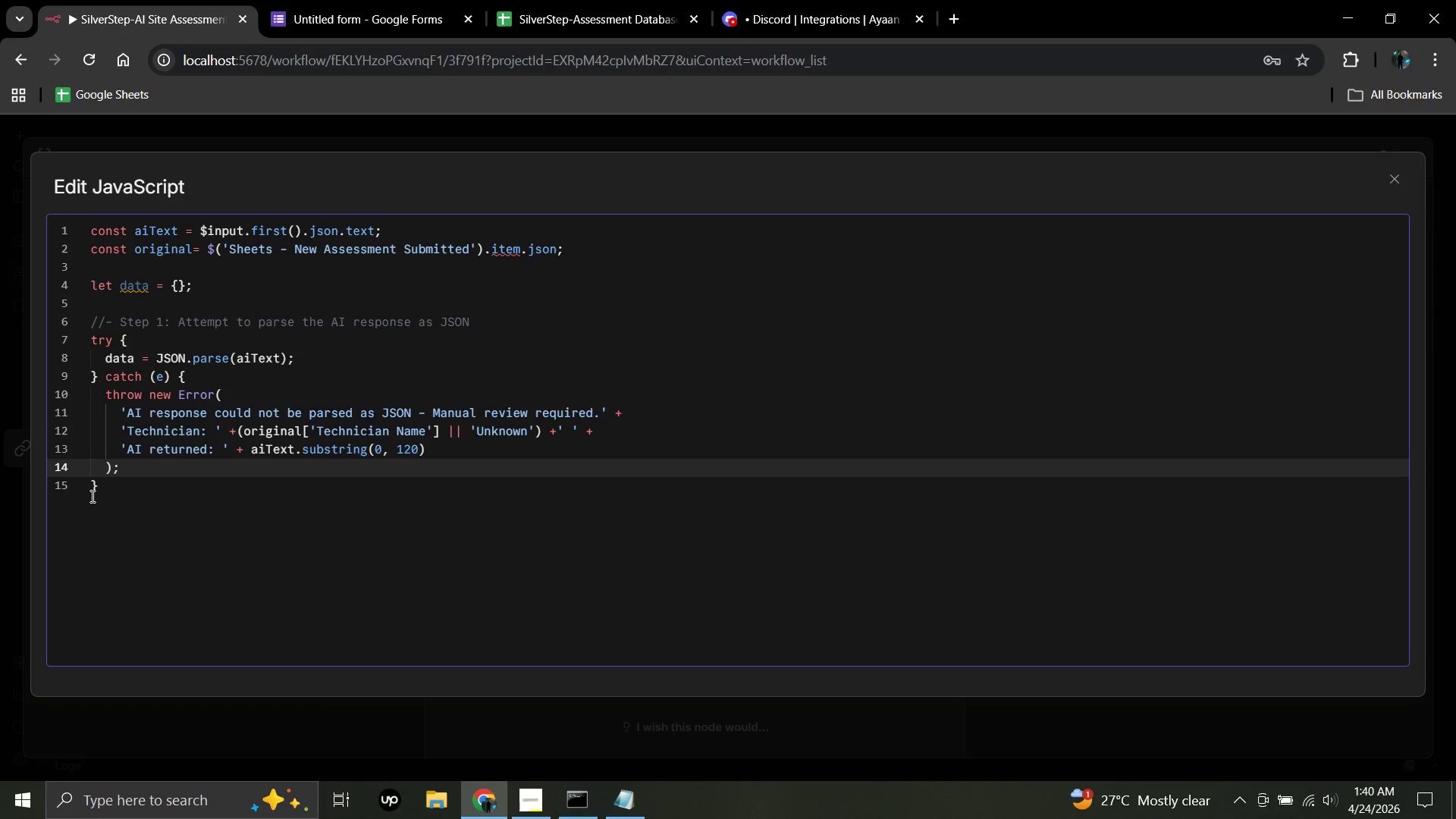 
wait(9.53)
 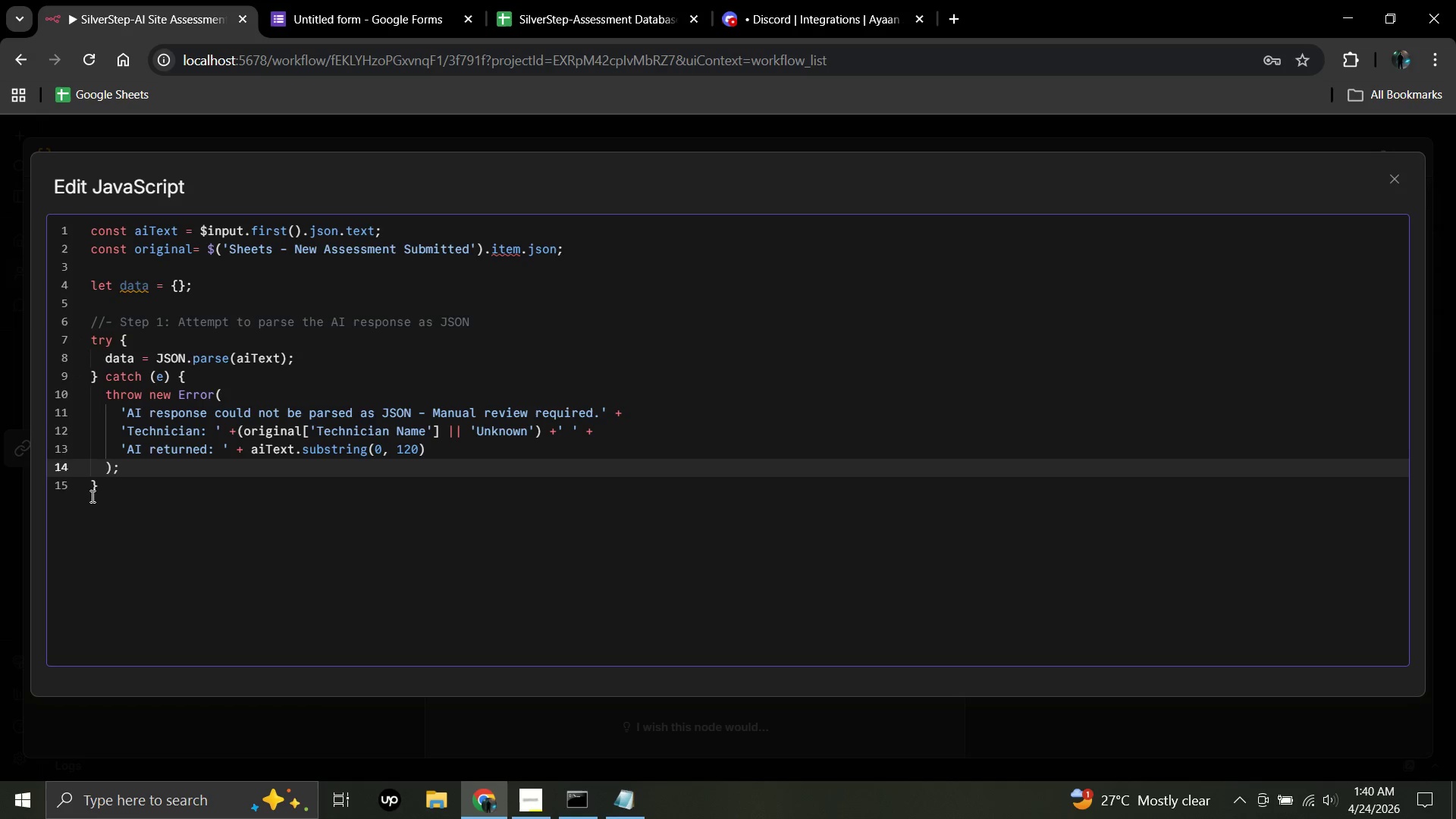 
left_click([98, 482])
 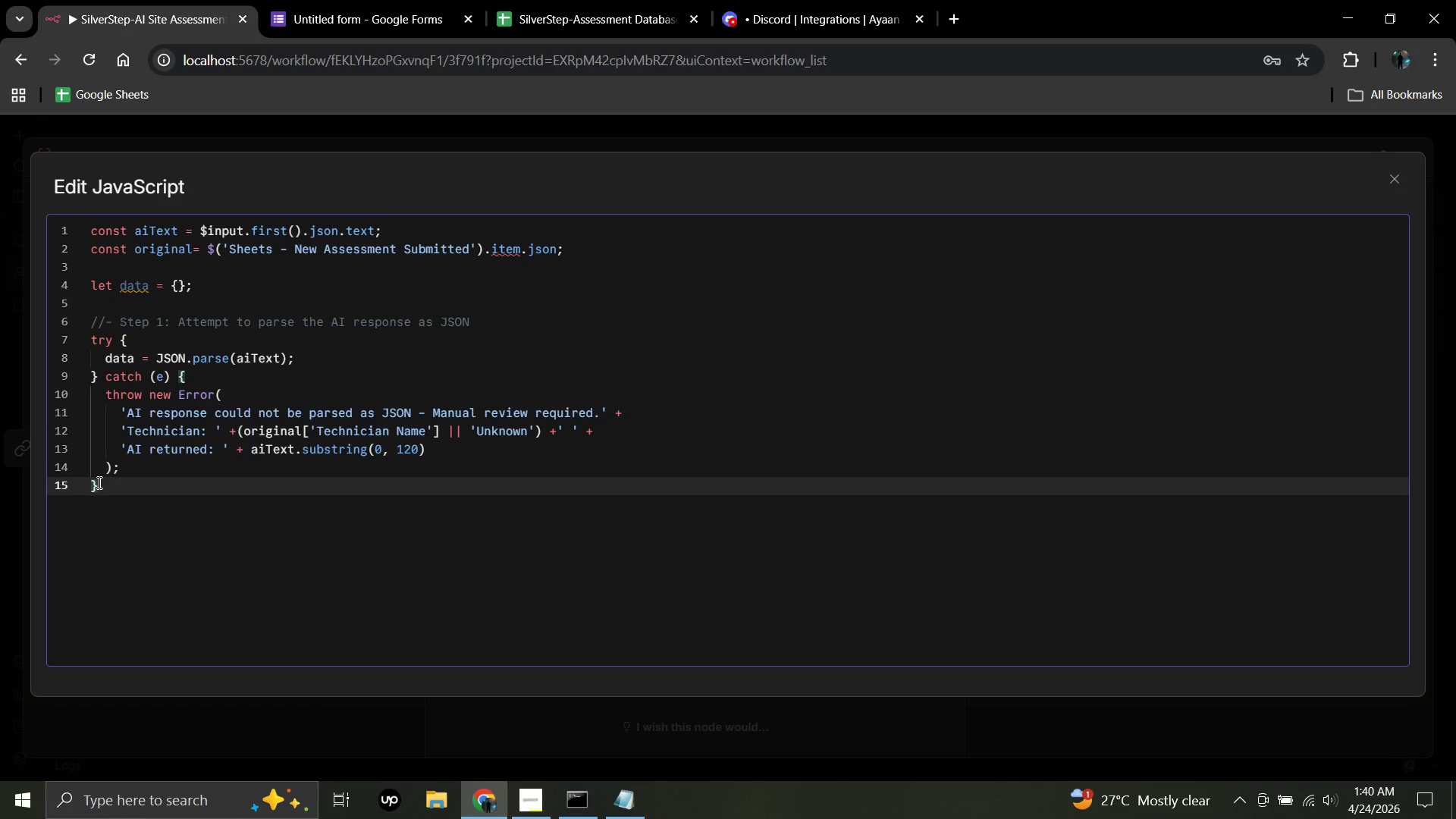 
key(Enter)
 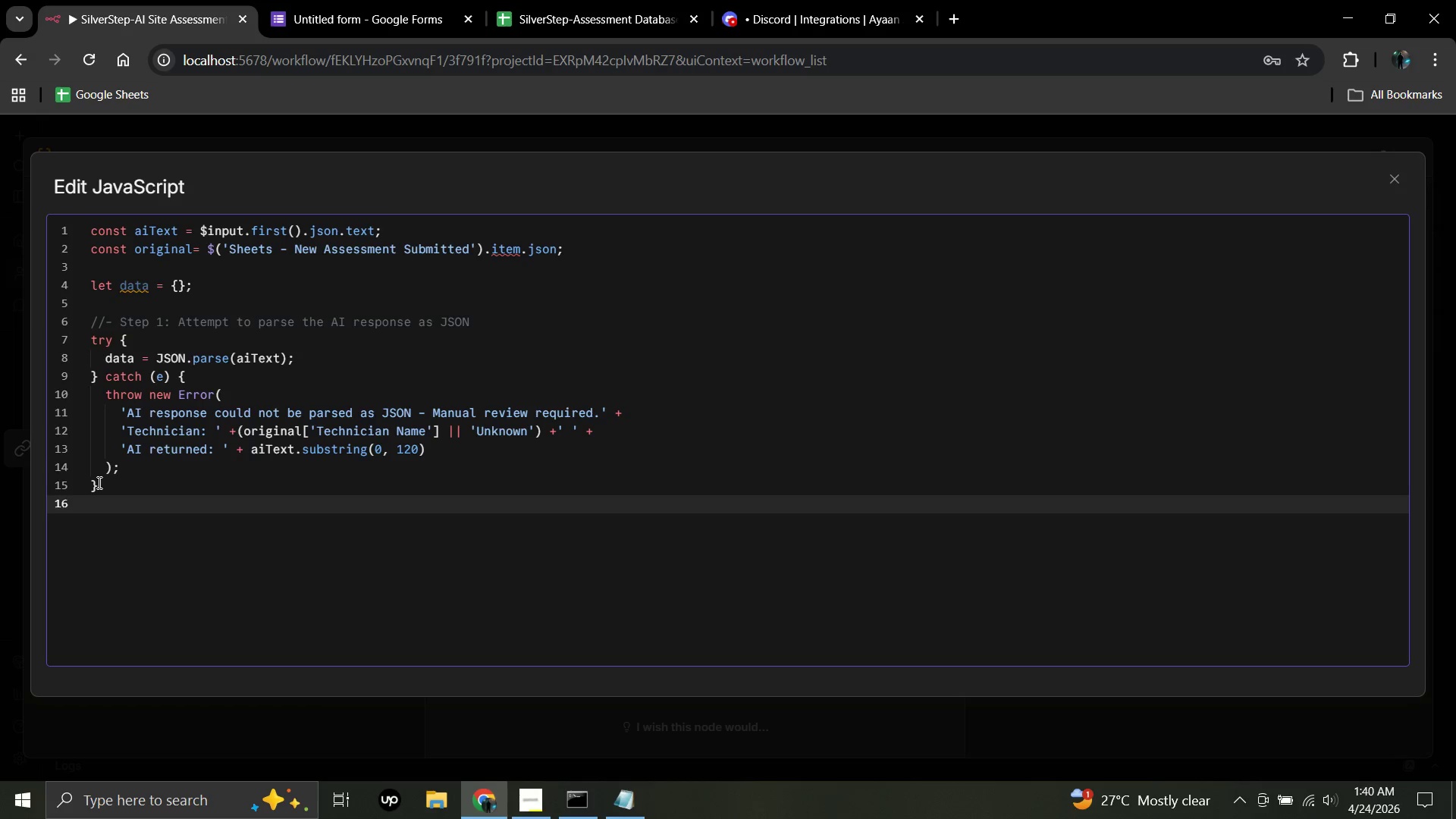 
key(NumpadDivide)
 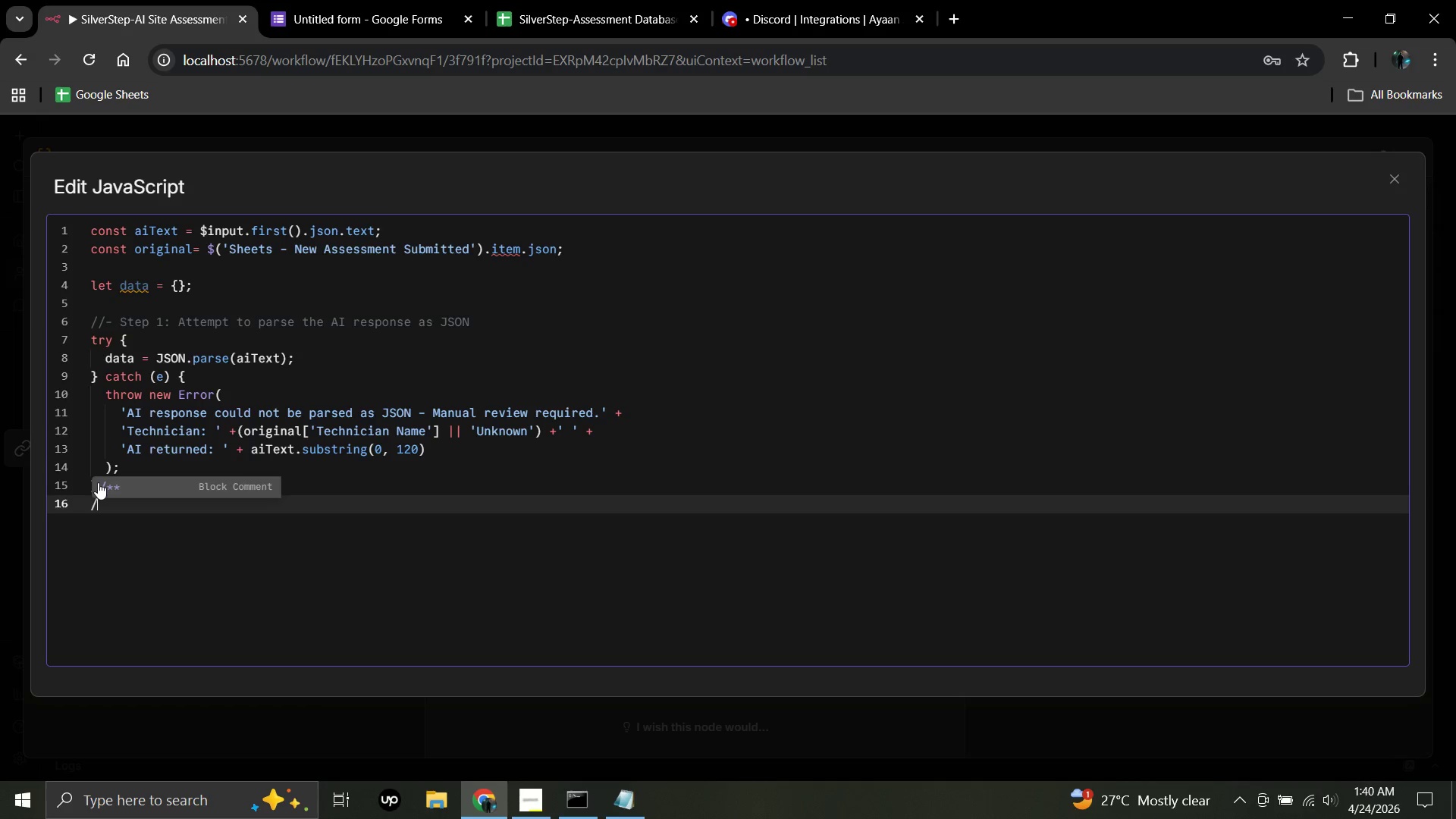 
key(NumpadDivide)
 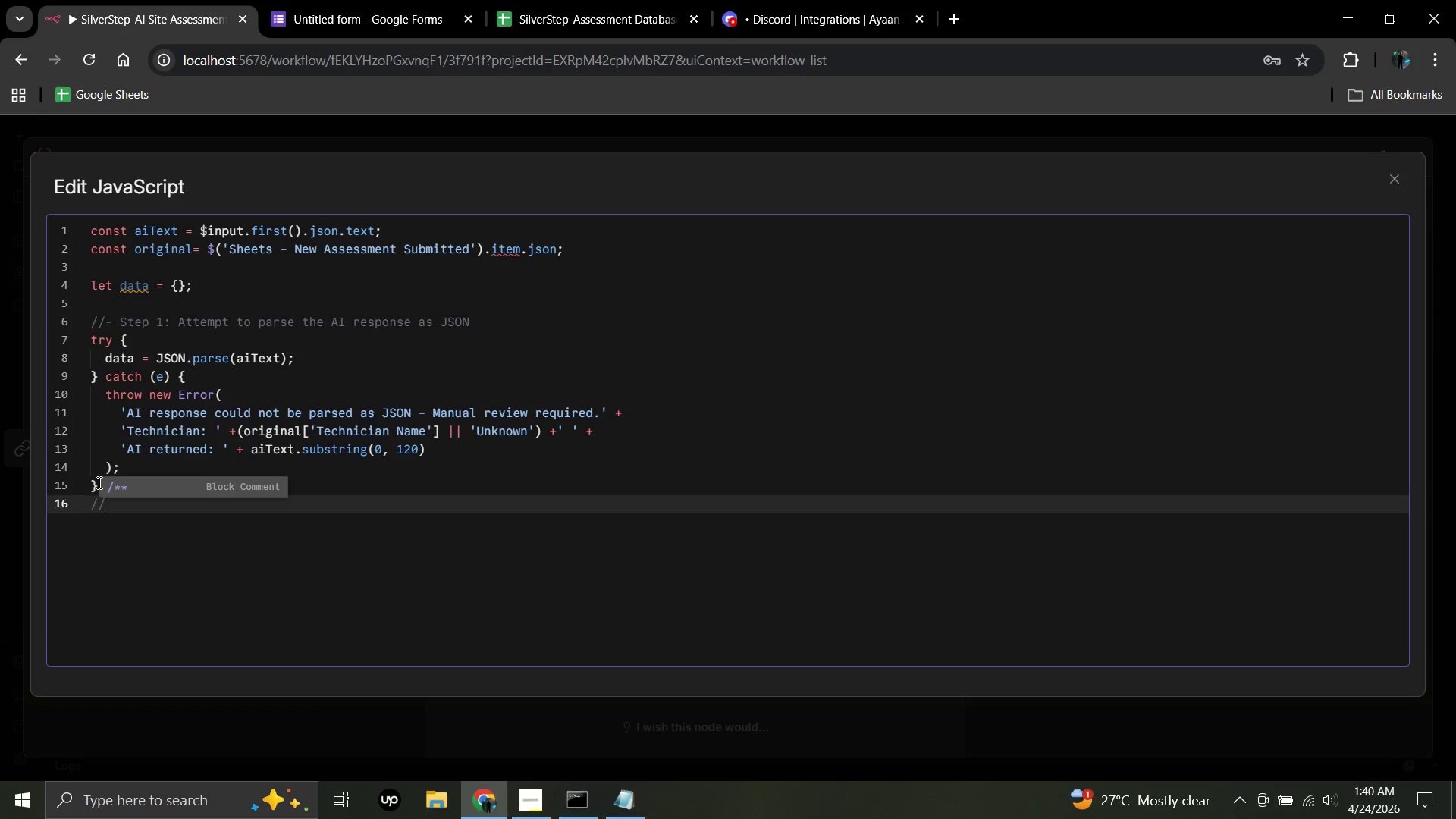 
key(Equal)
 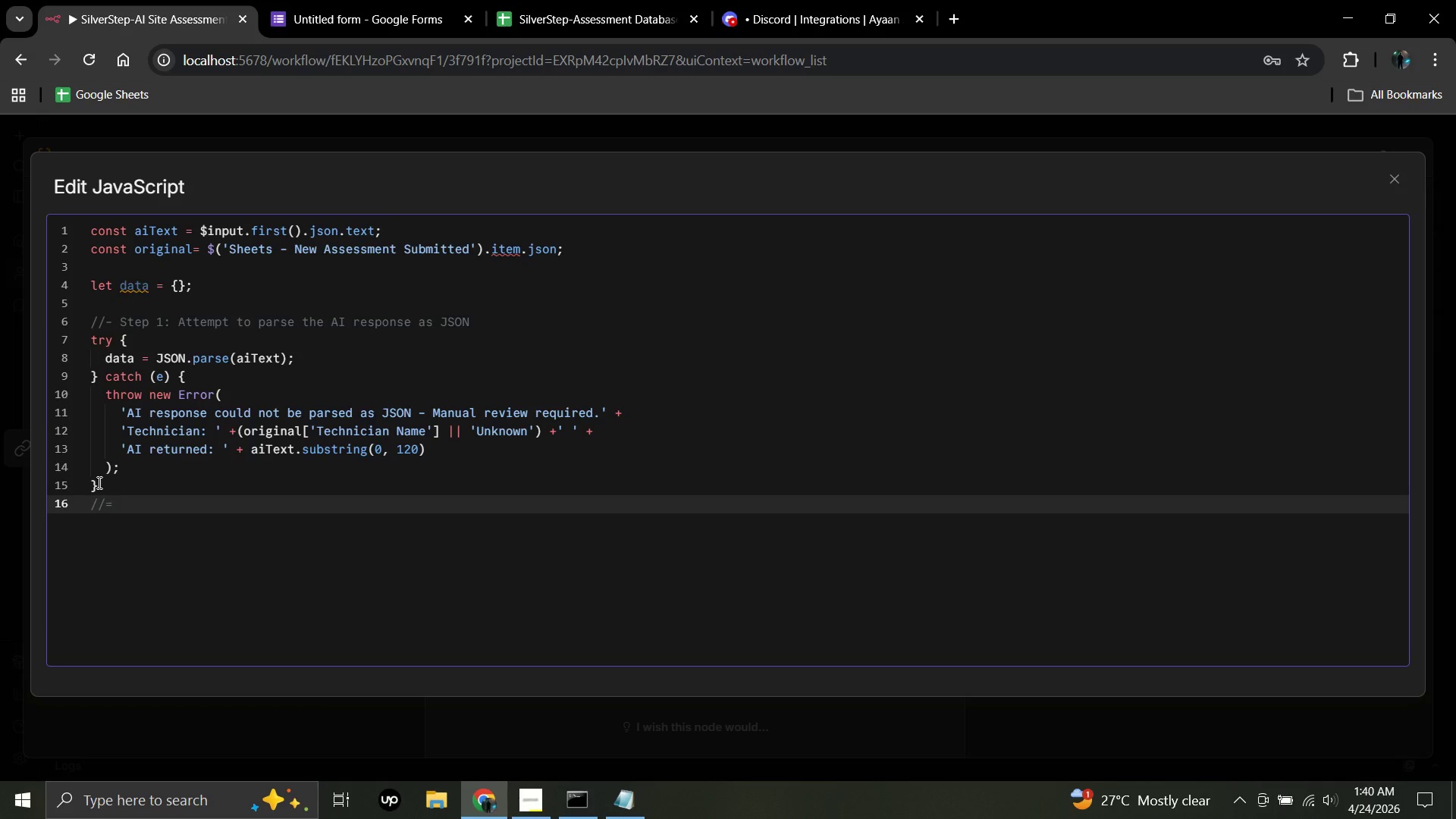 
key(Space)
 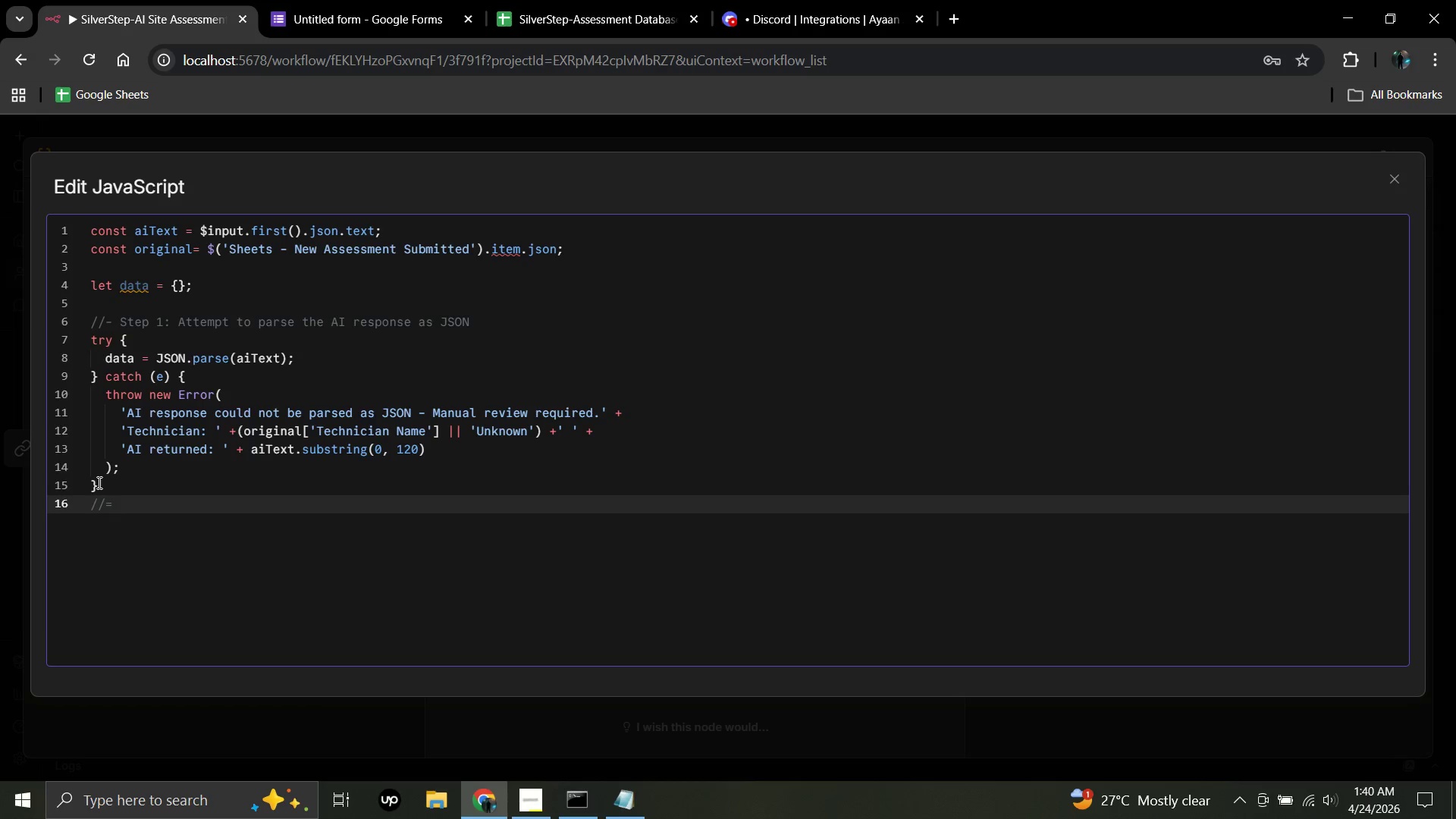 
hold_key(key=ShiftLeft, duration=0.39)
 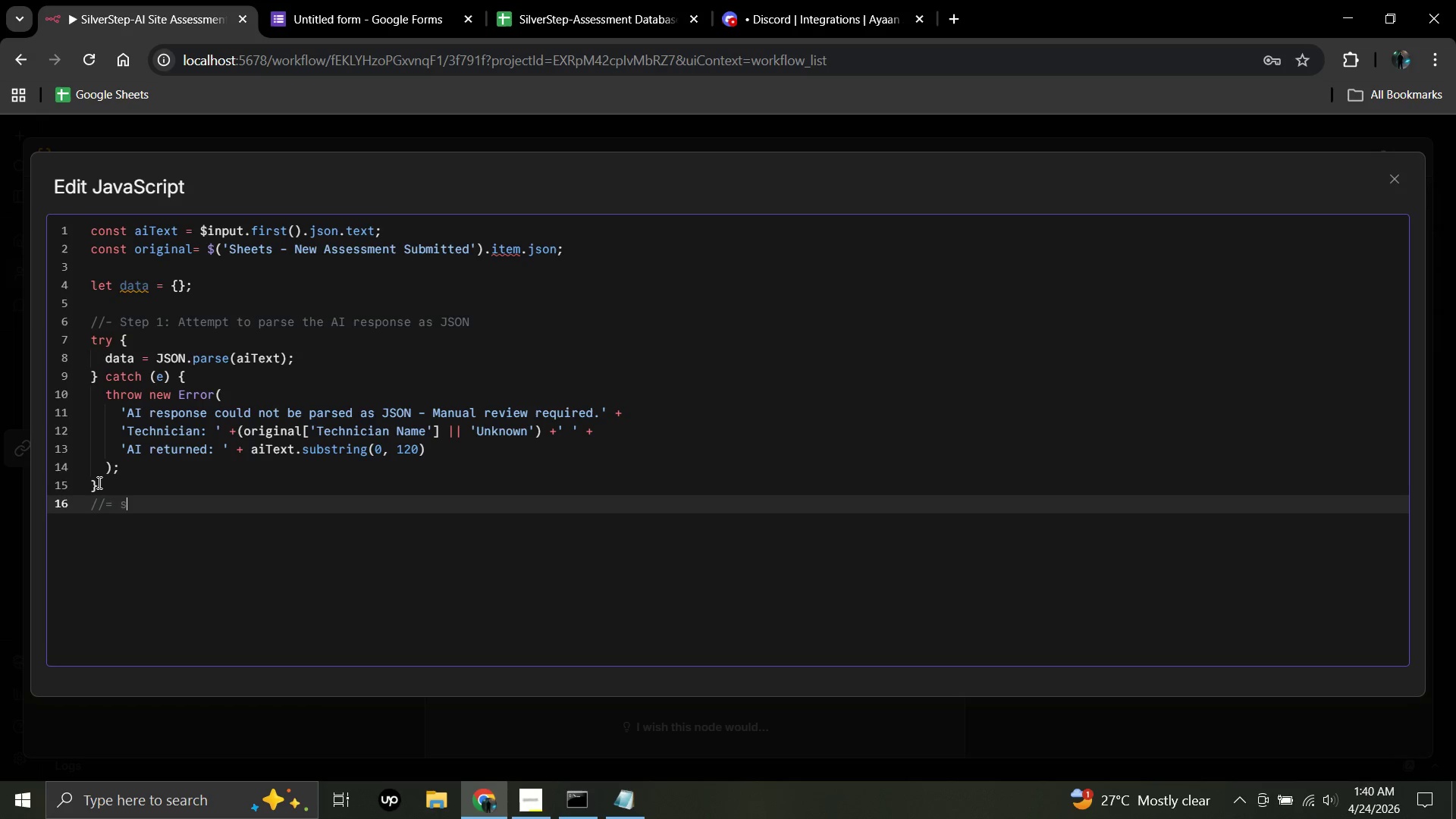 
type(step)
key(Backspace)
key(Backspace)
key(Backspace)
key(Backspace)
type(Step 2 : )
 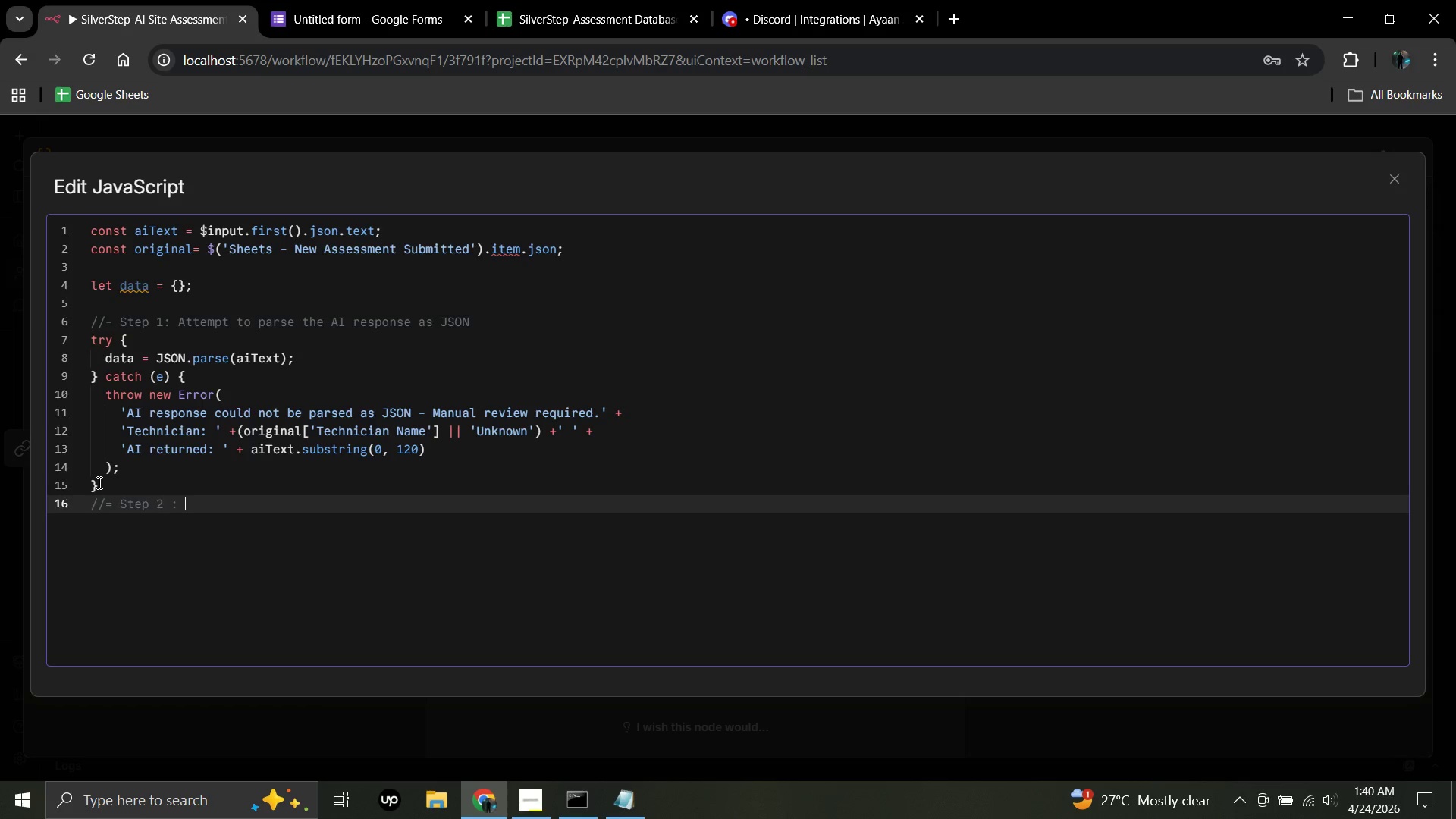 
key(Shift+V)
 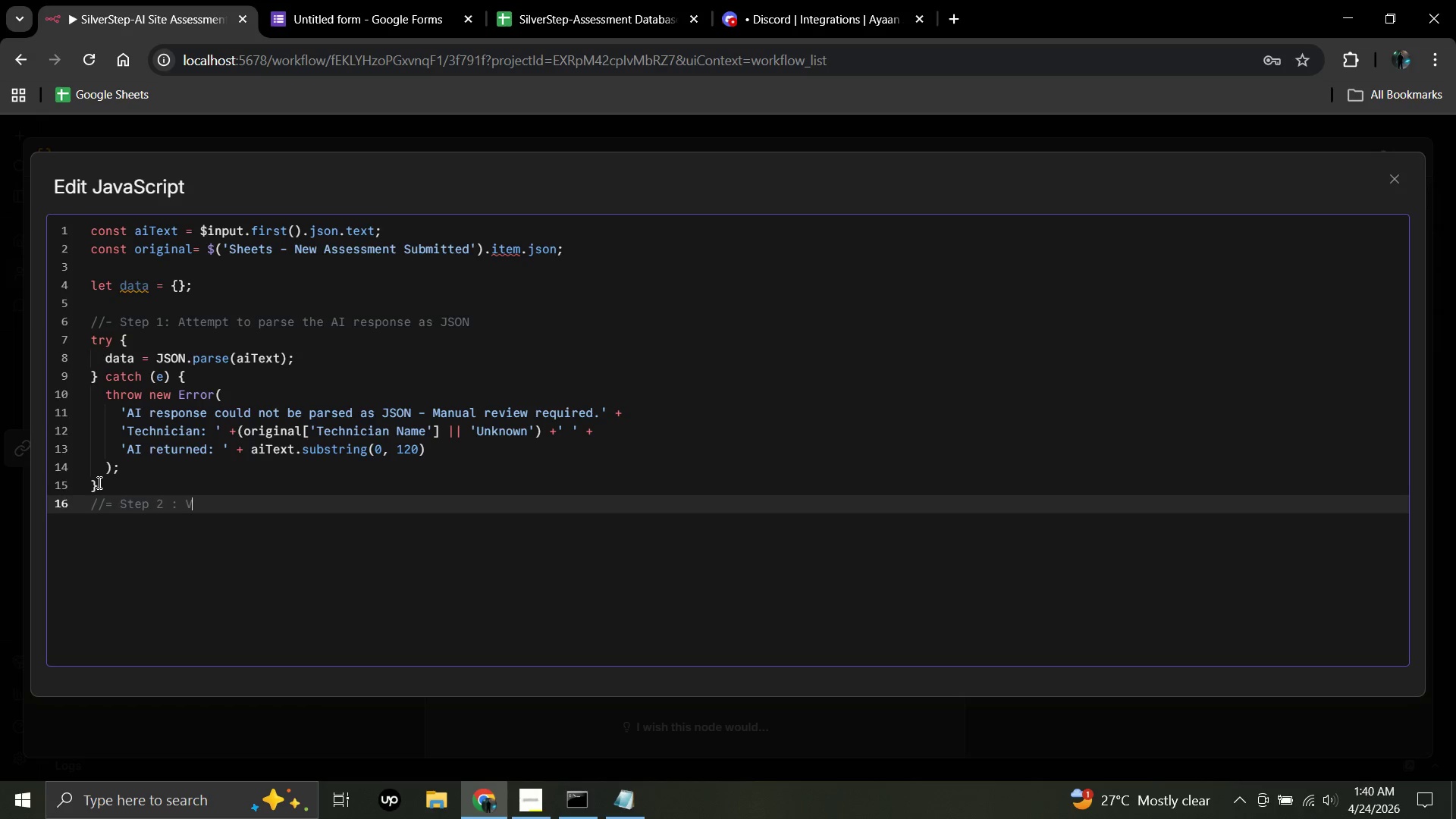 
type(alidate that minimum required fiek)
key(Backspace)
type(lds exist)
 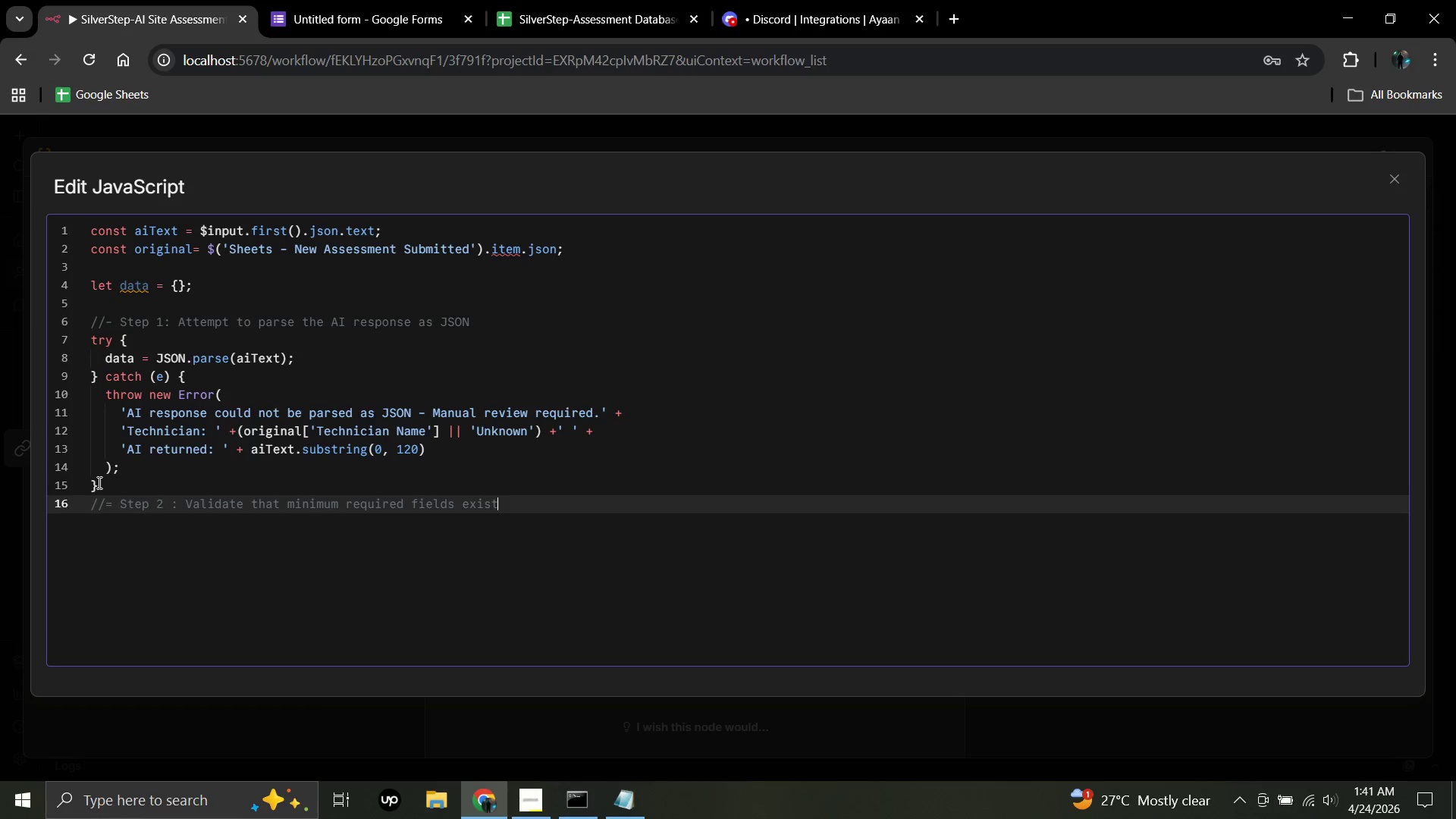 
wait(6.91)
 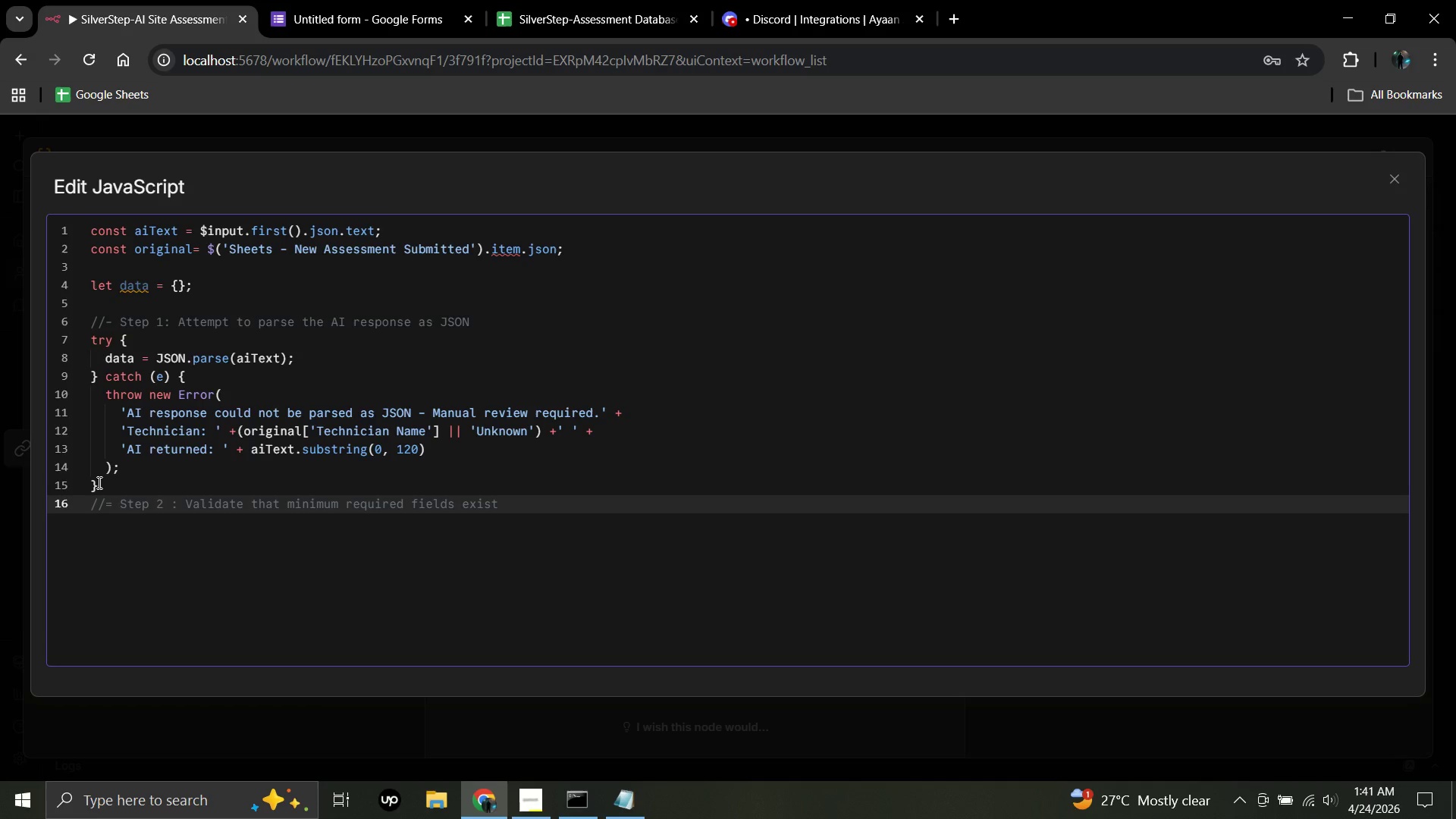 
hold_key(key=Slash, duration=0.53)
 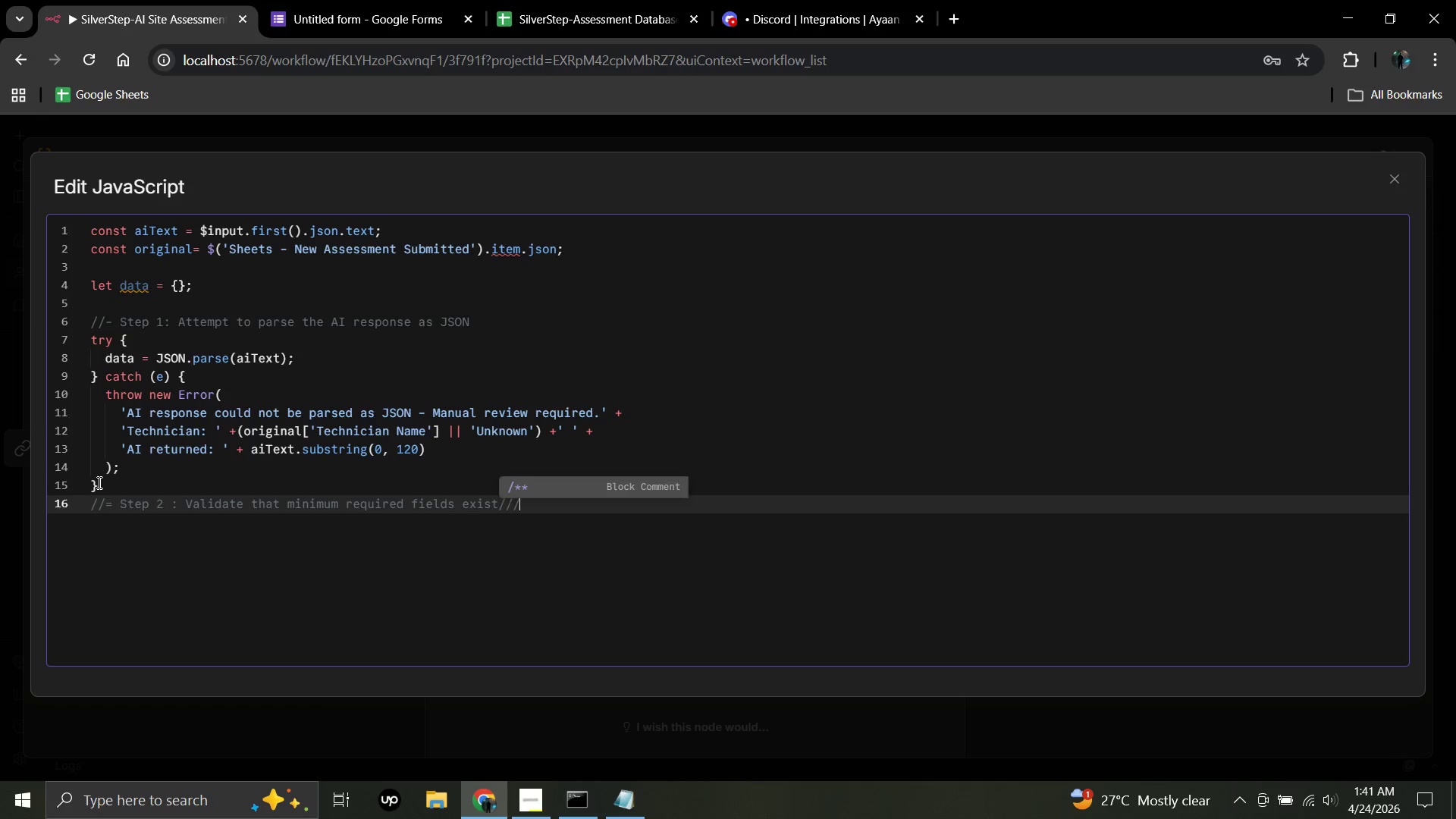 
key(Slash)
 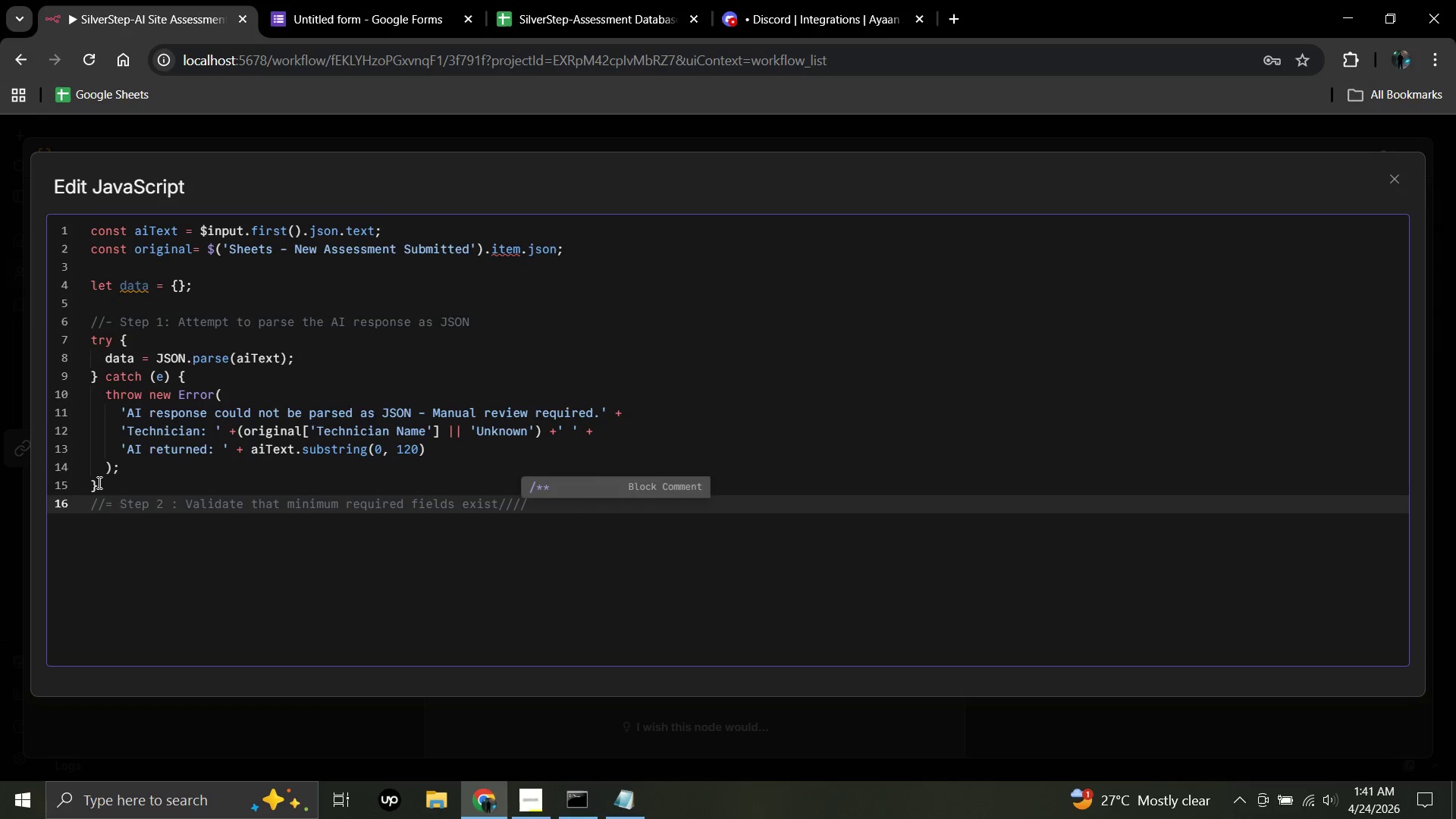 
key(Backspace)
 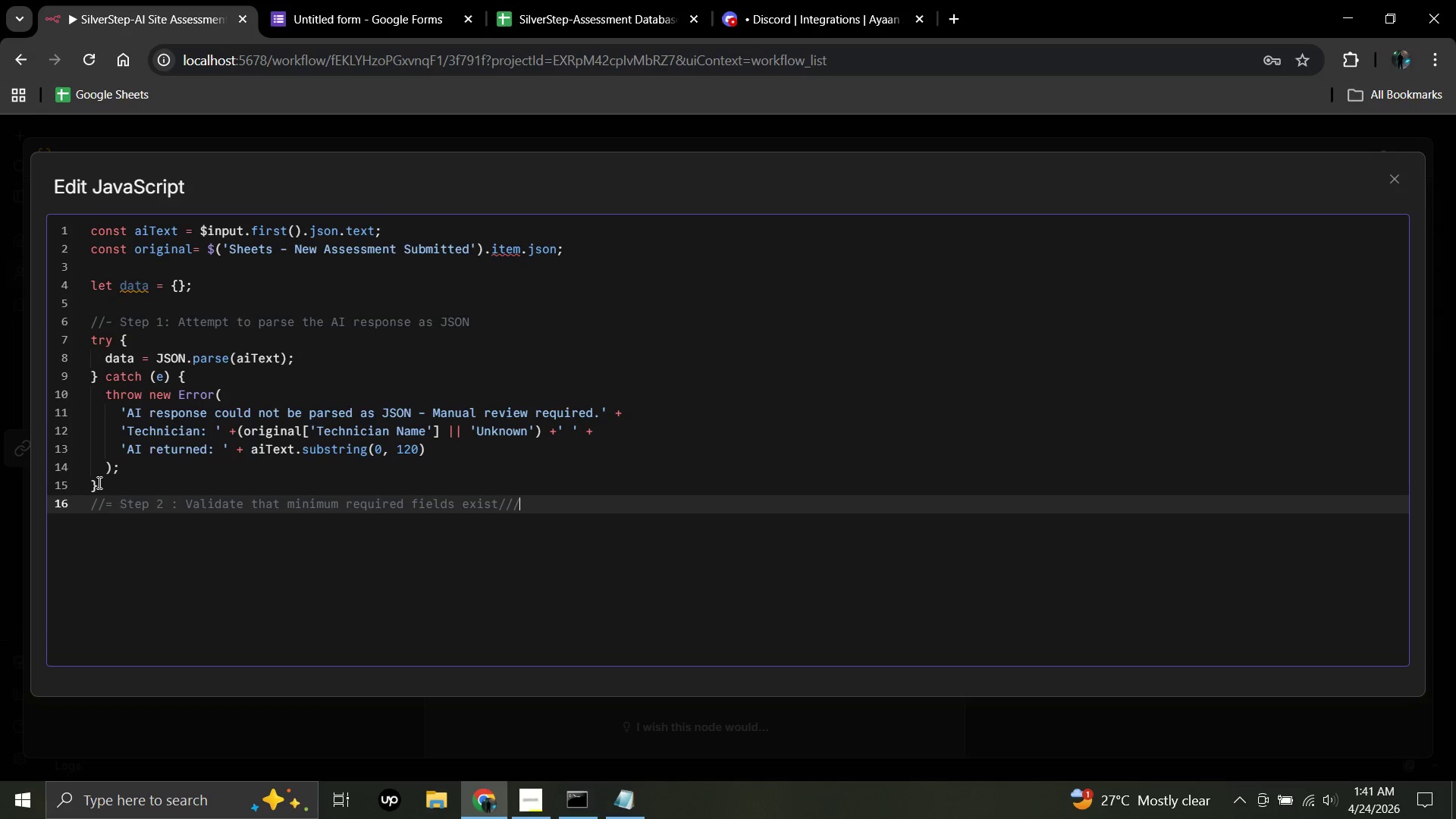 
key(Backspace)
 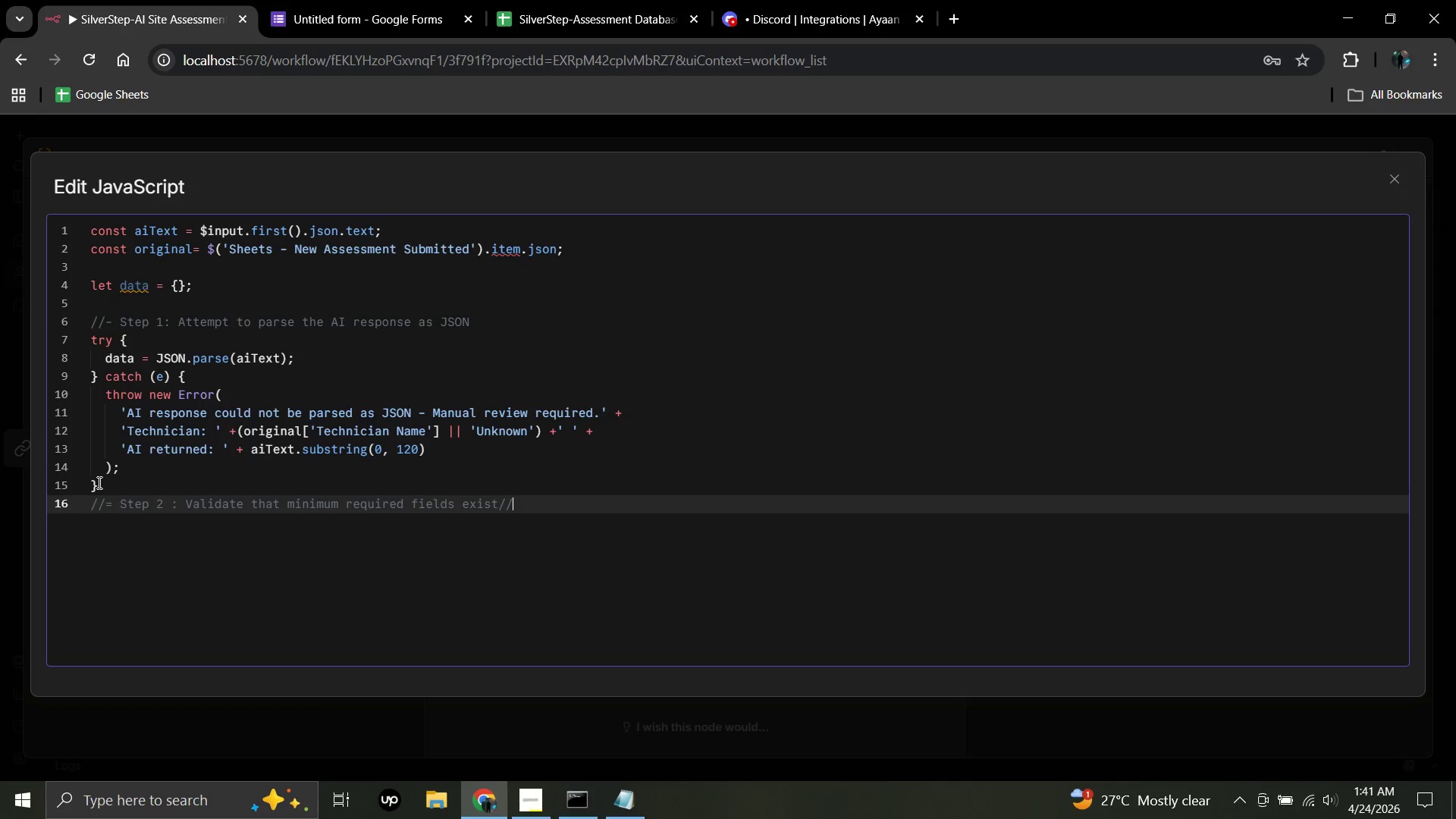 
key(Backspace)
 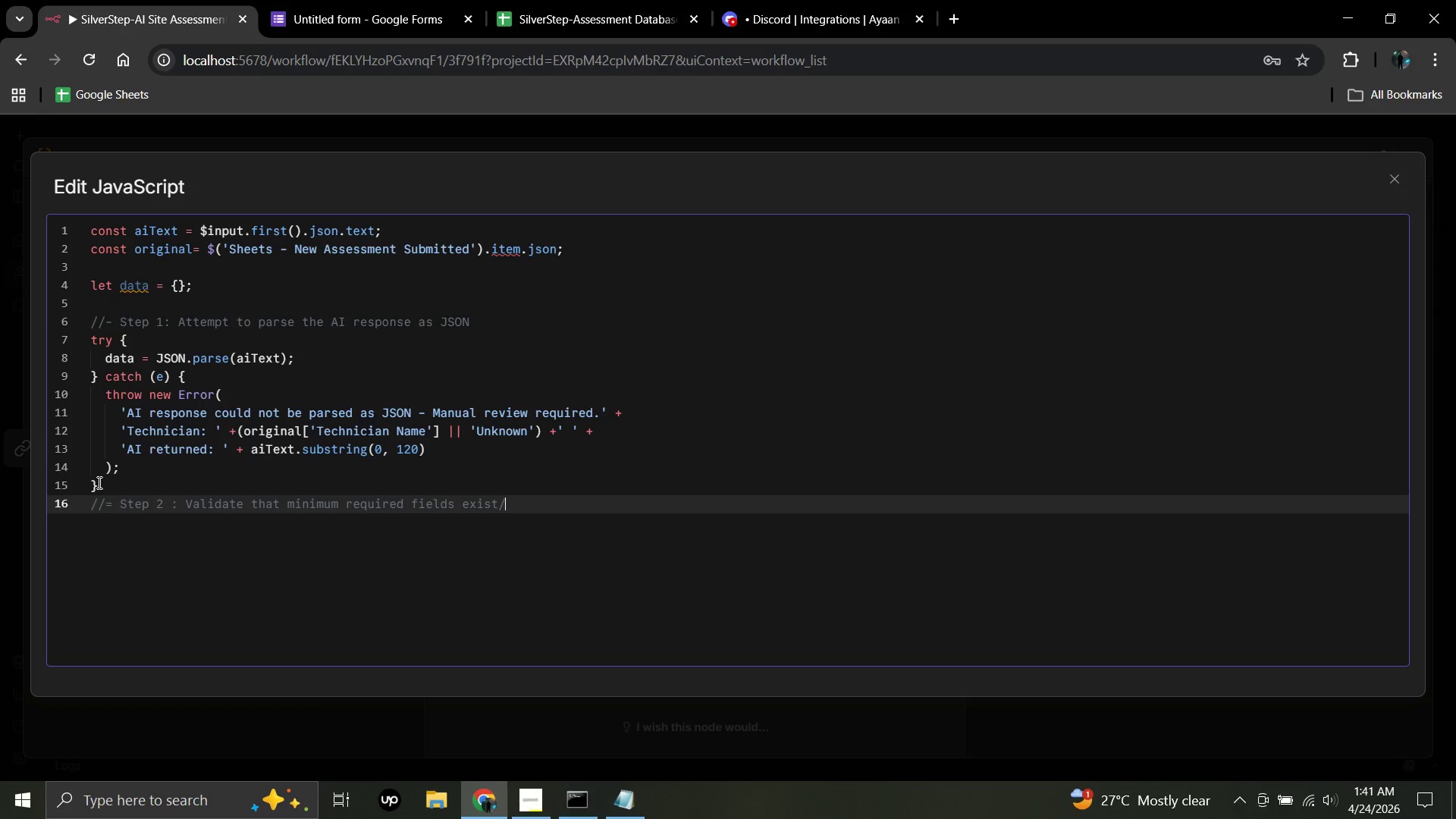 
key(Backspace)
 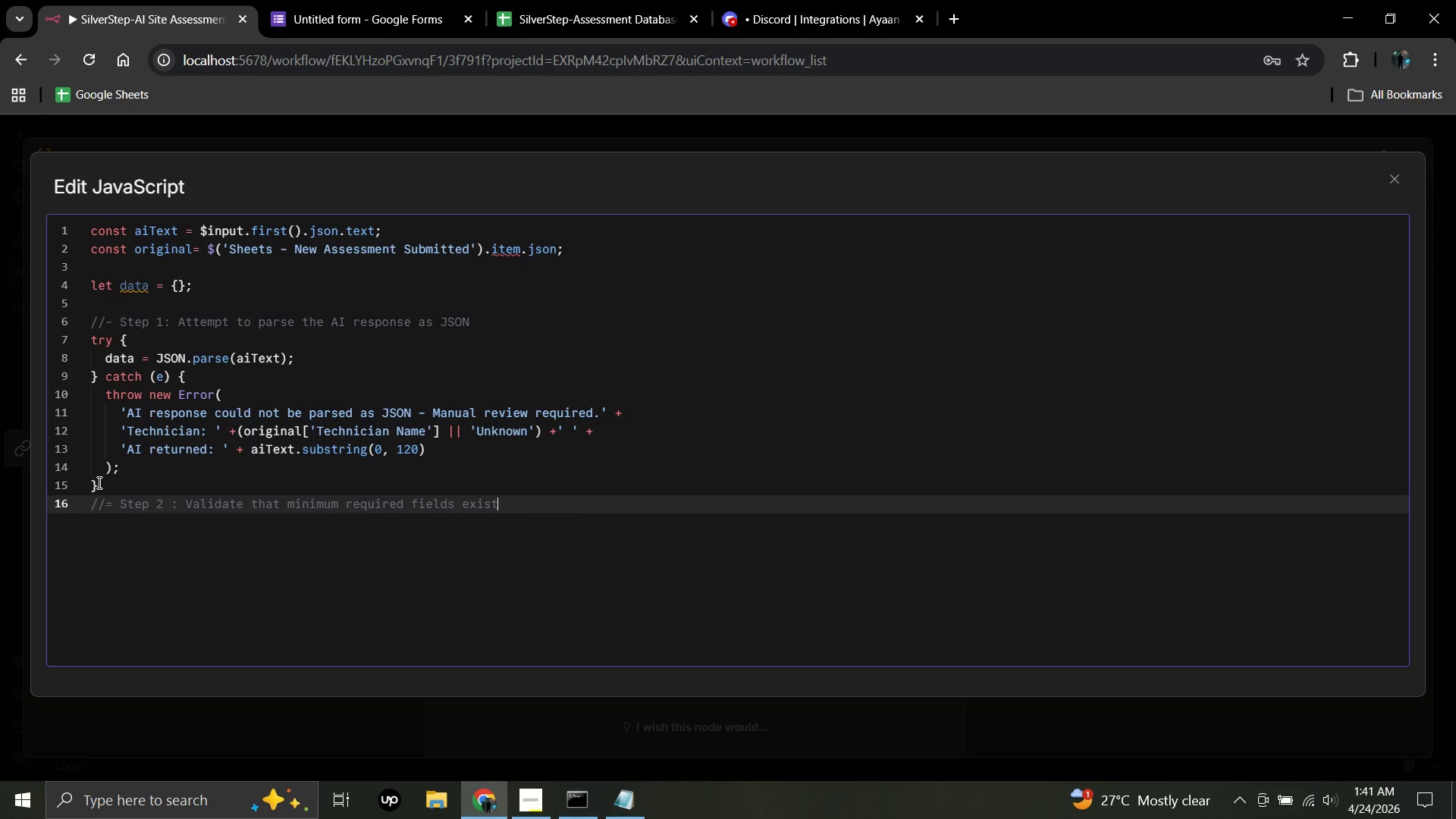 
hold_key(key=ShiftRight, duration=1.39)
 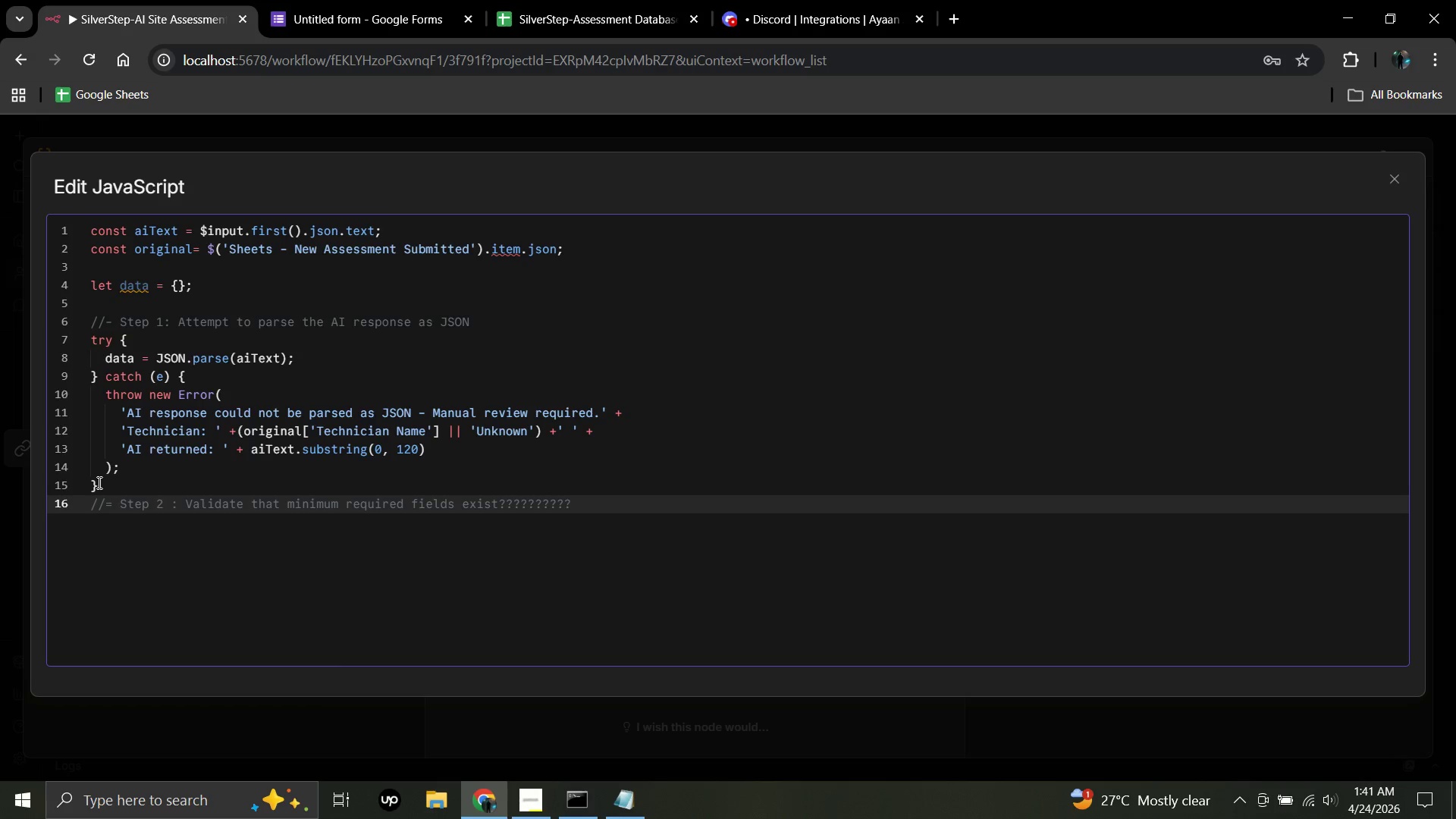 
hold_key(key=Slash, duration=0.8)
 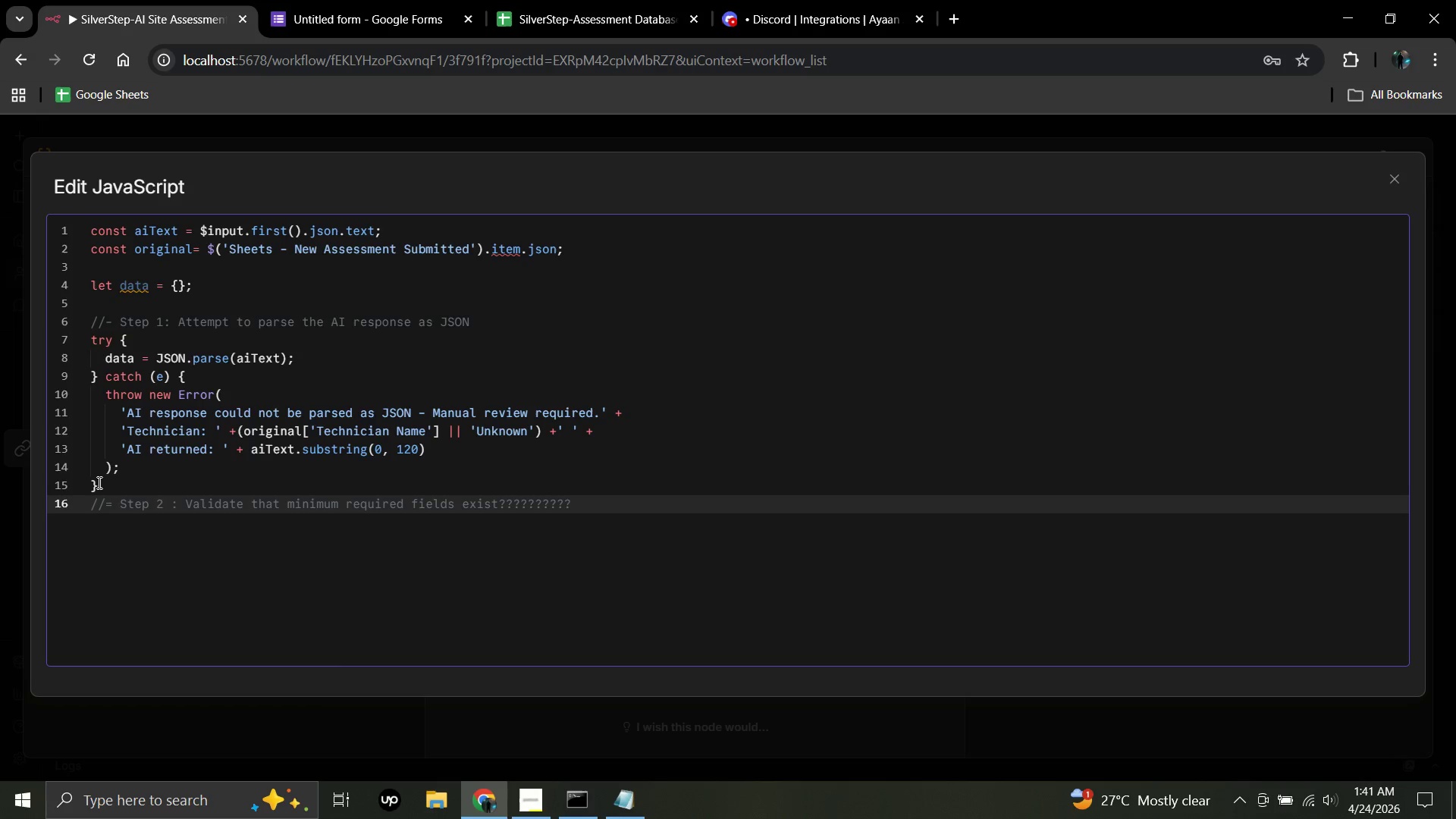 
key(Backspace)
 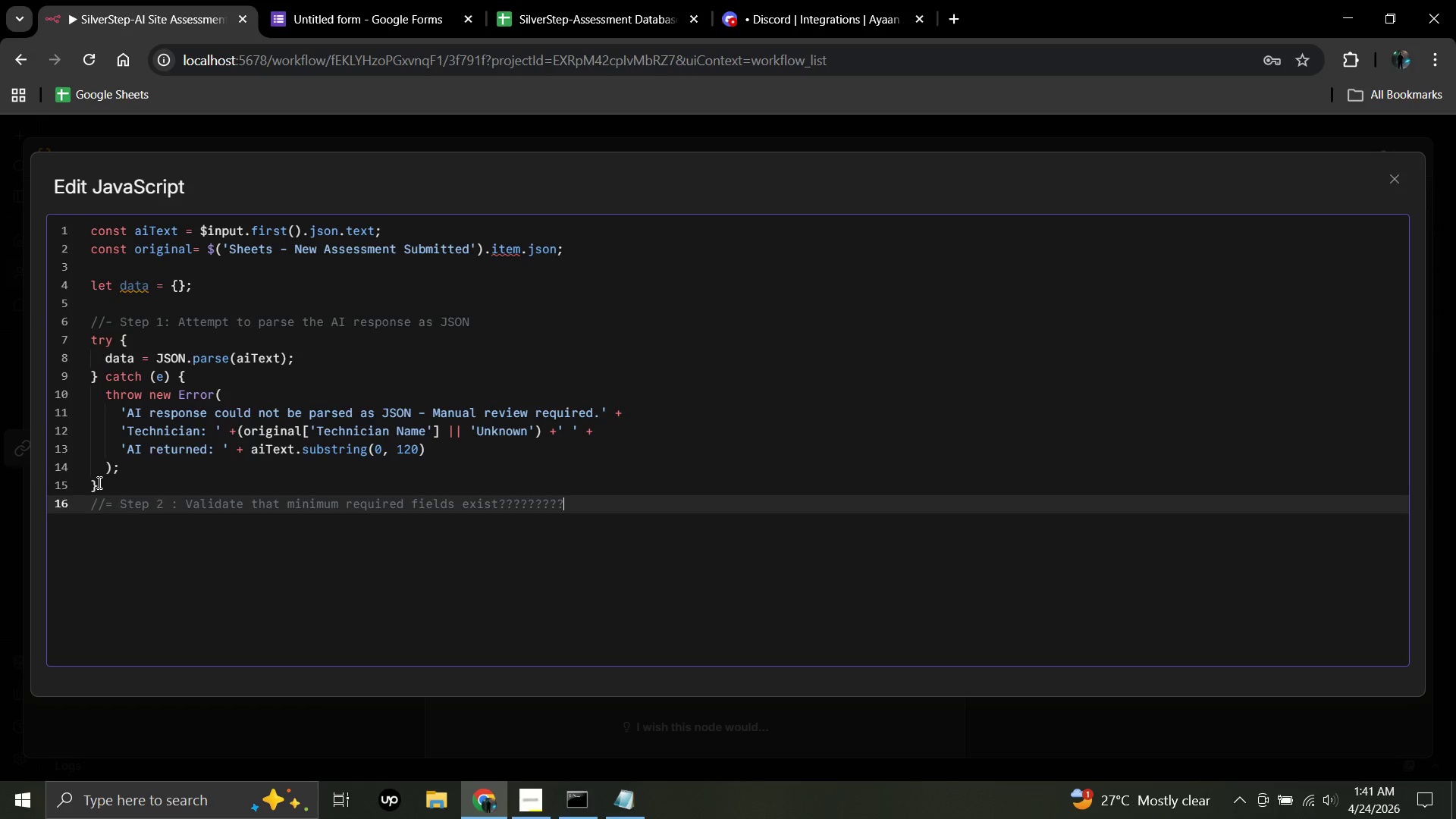 
key(Backspace)
 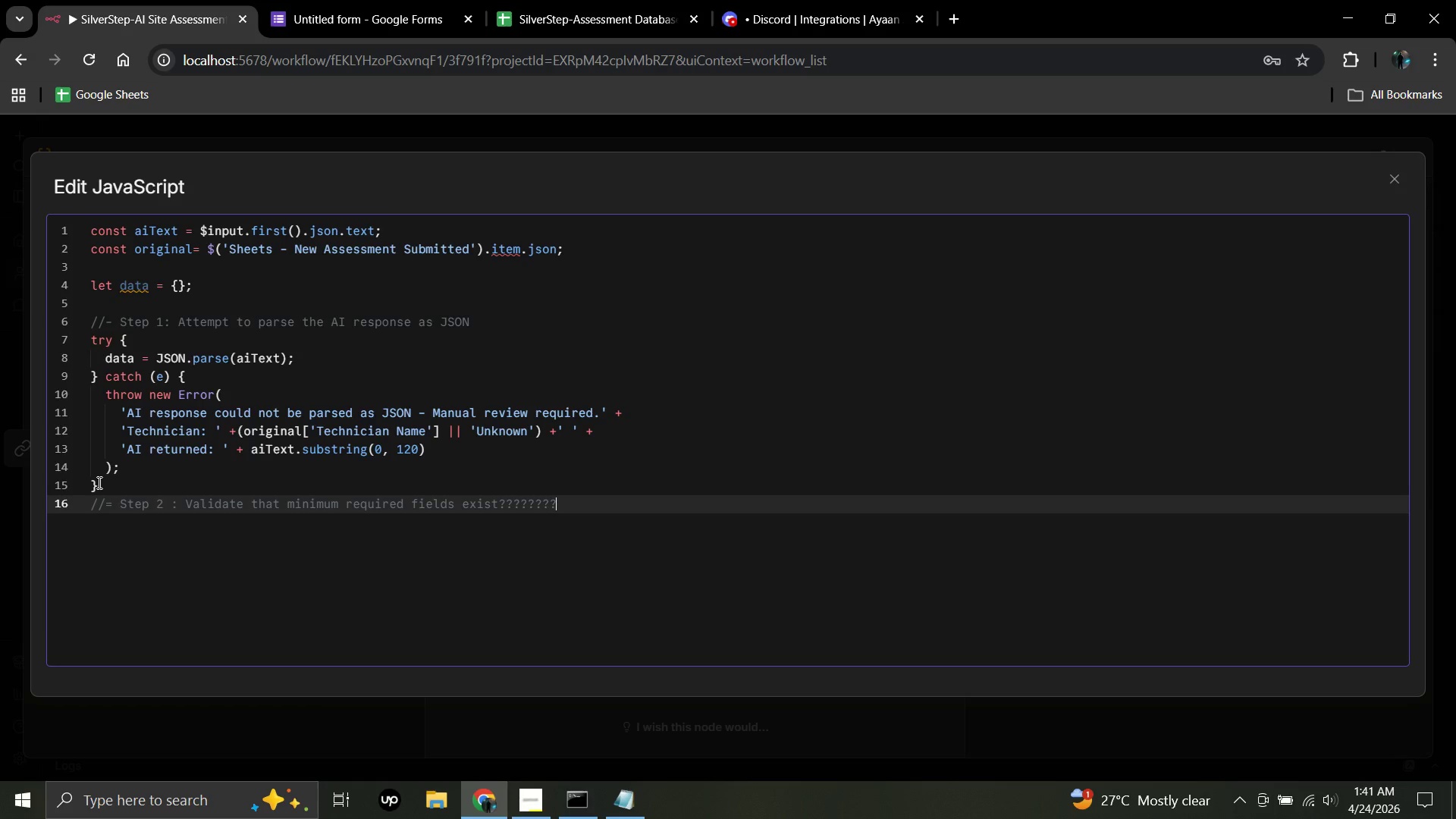 
key(Backspace)
 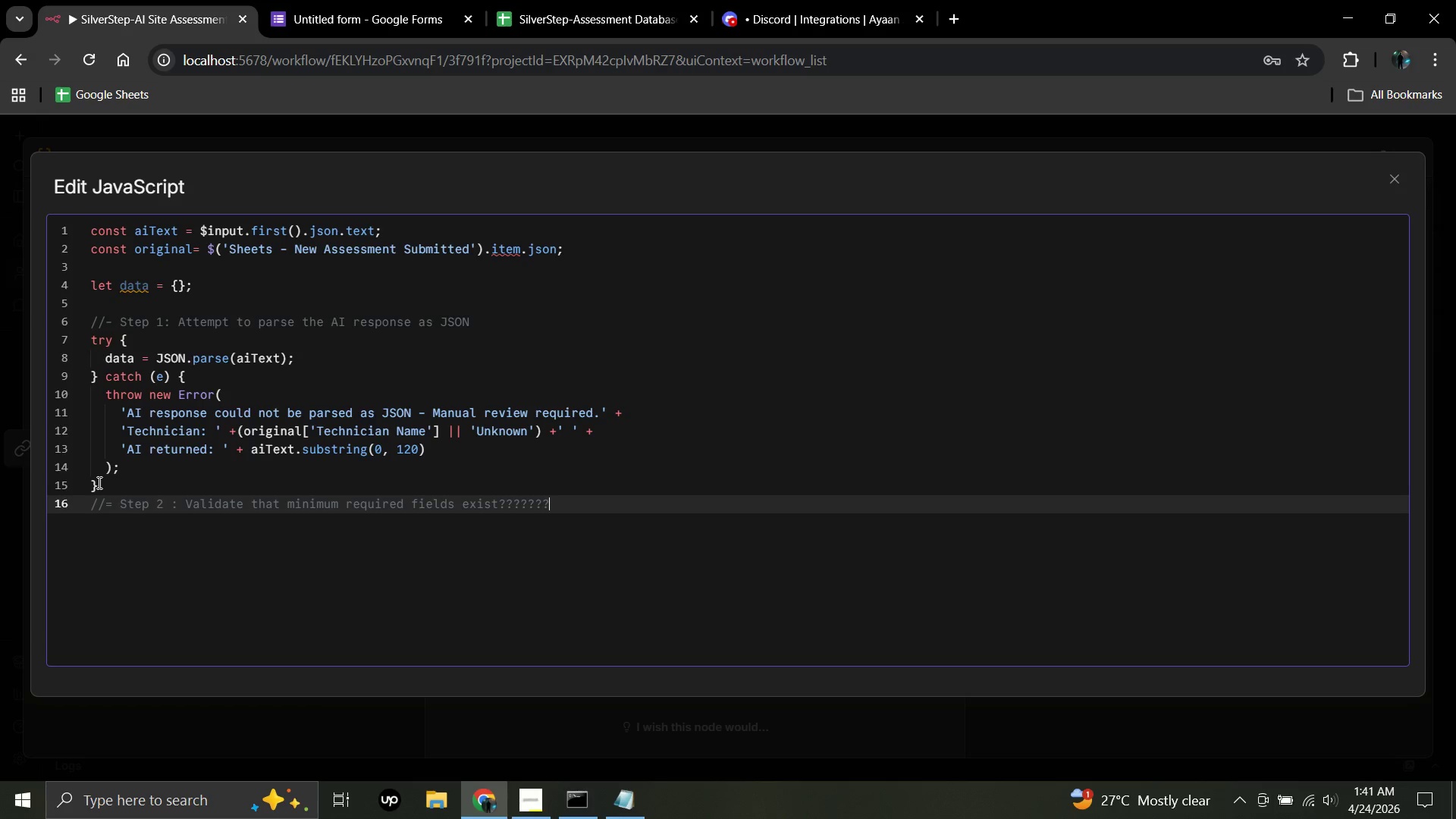 
key(Backspace)
 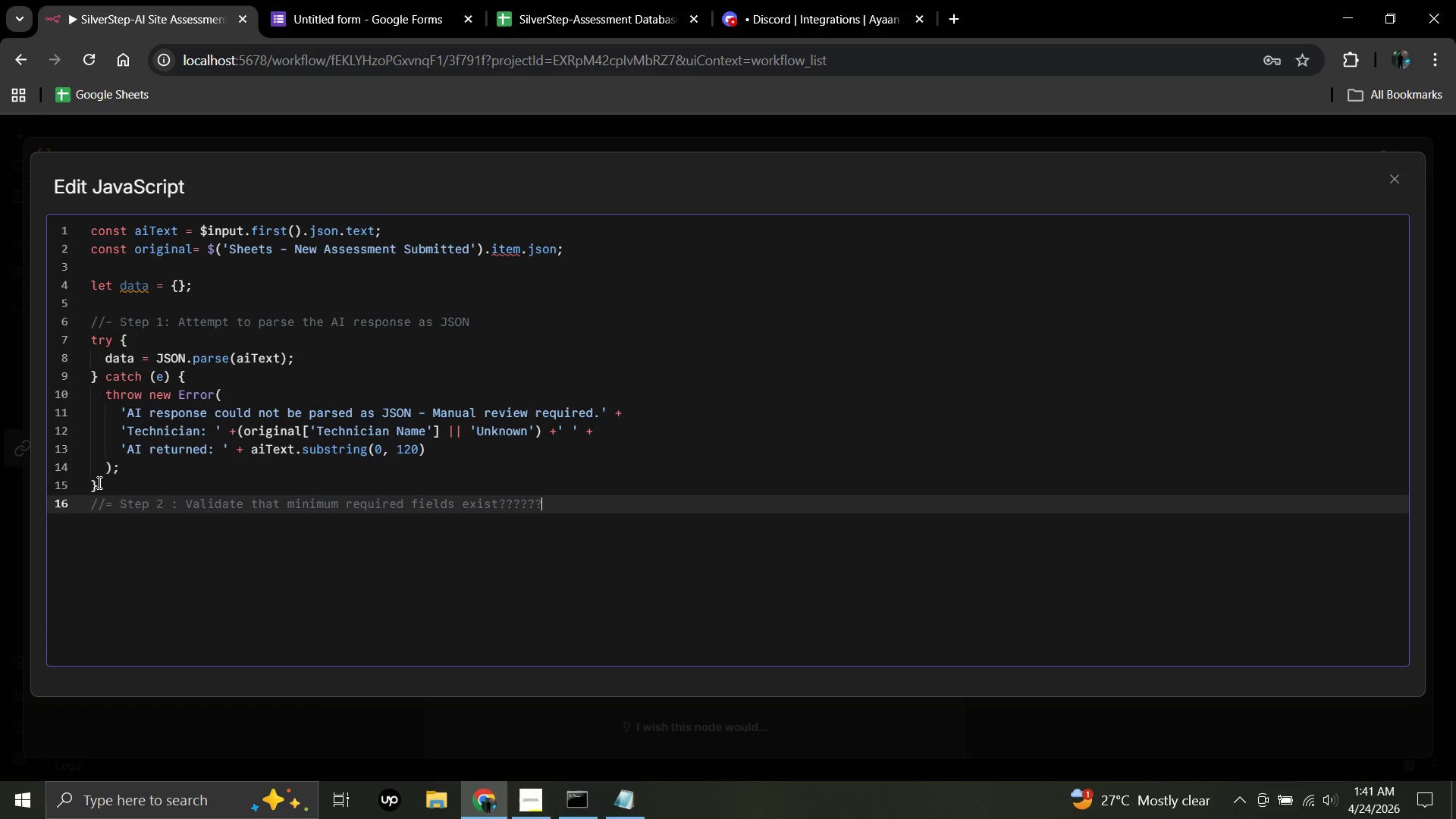 
key(Backspace)
 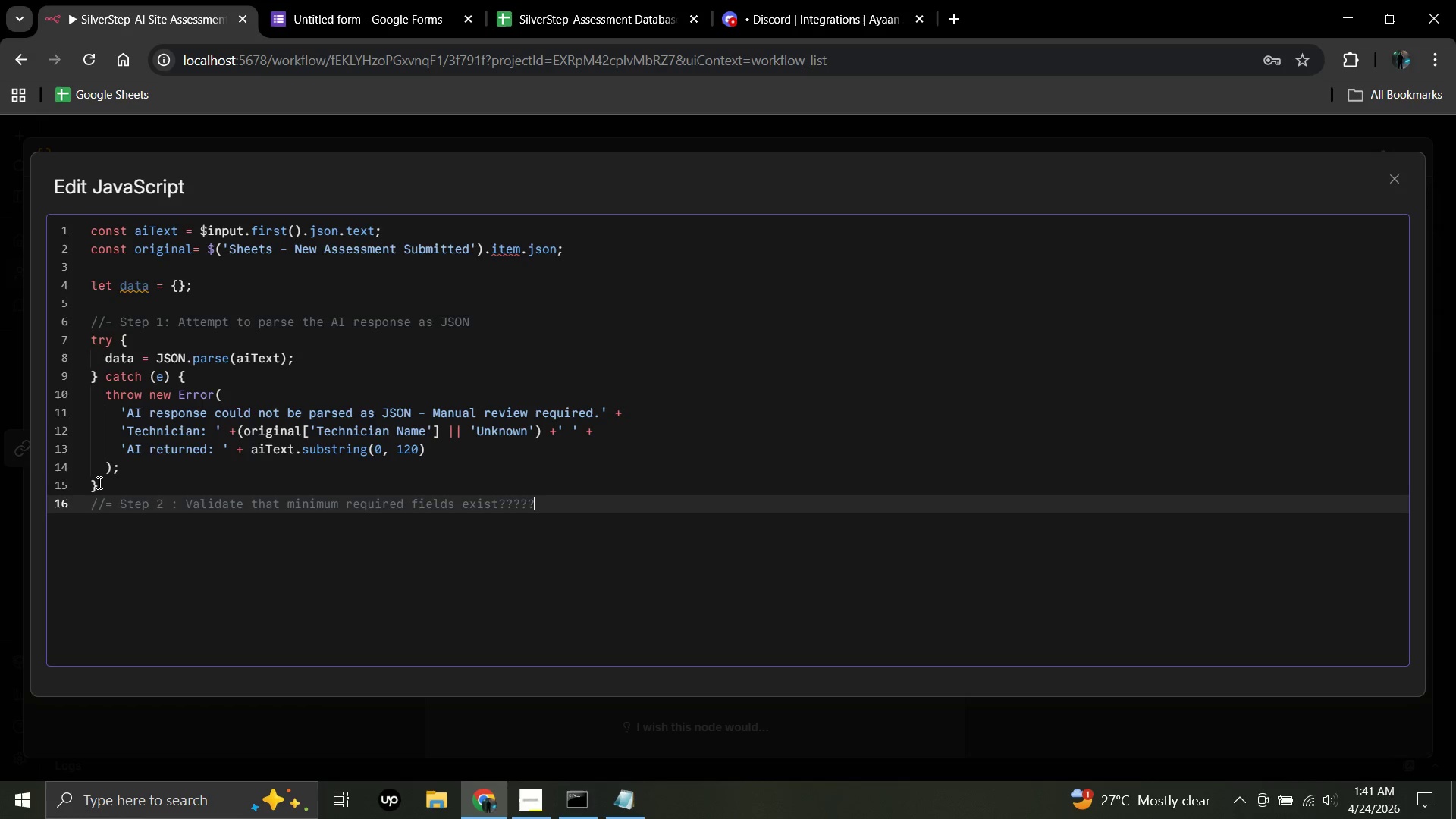 
key(Backspace)
 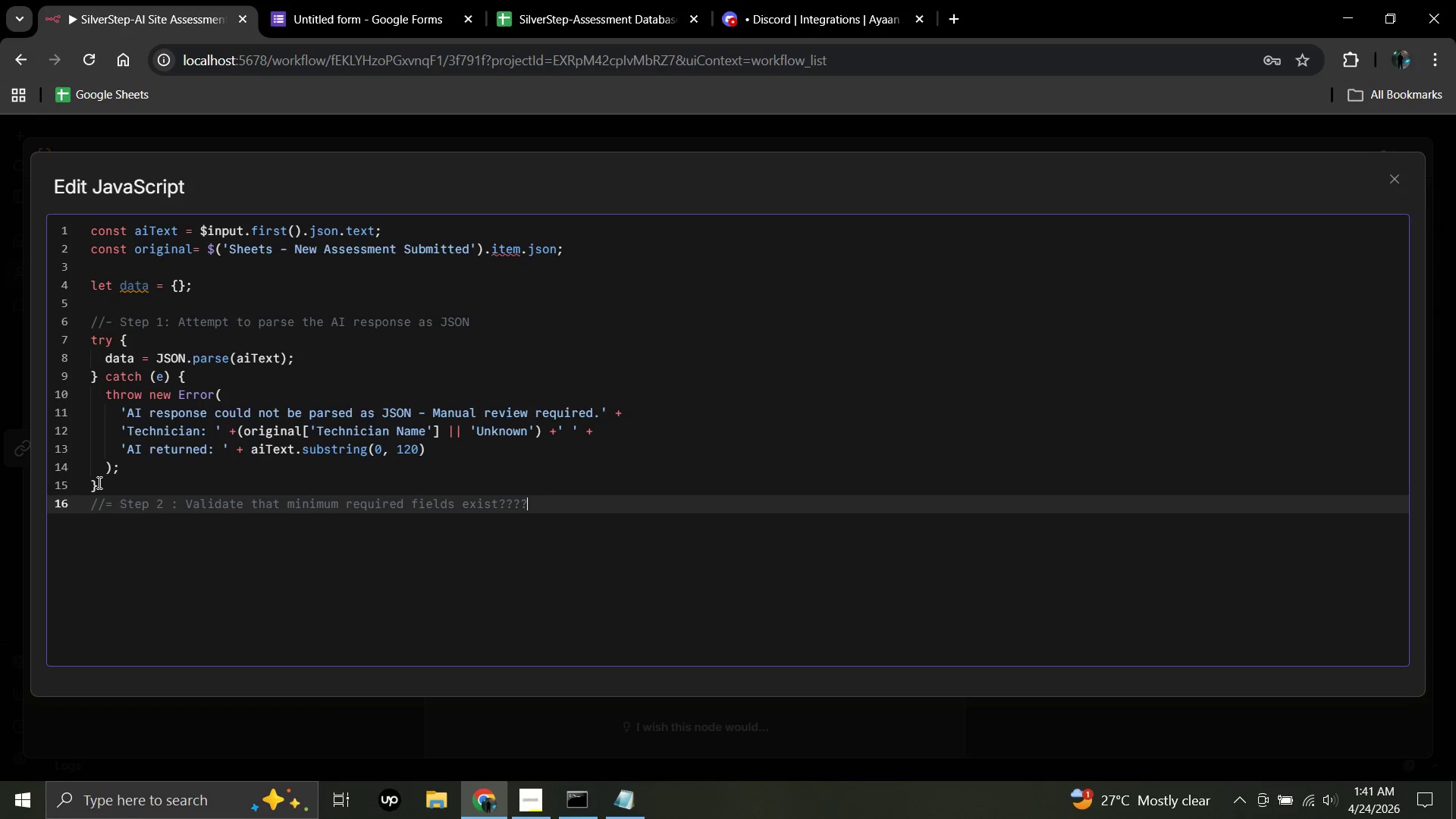 
key(Backspace)
 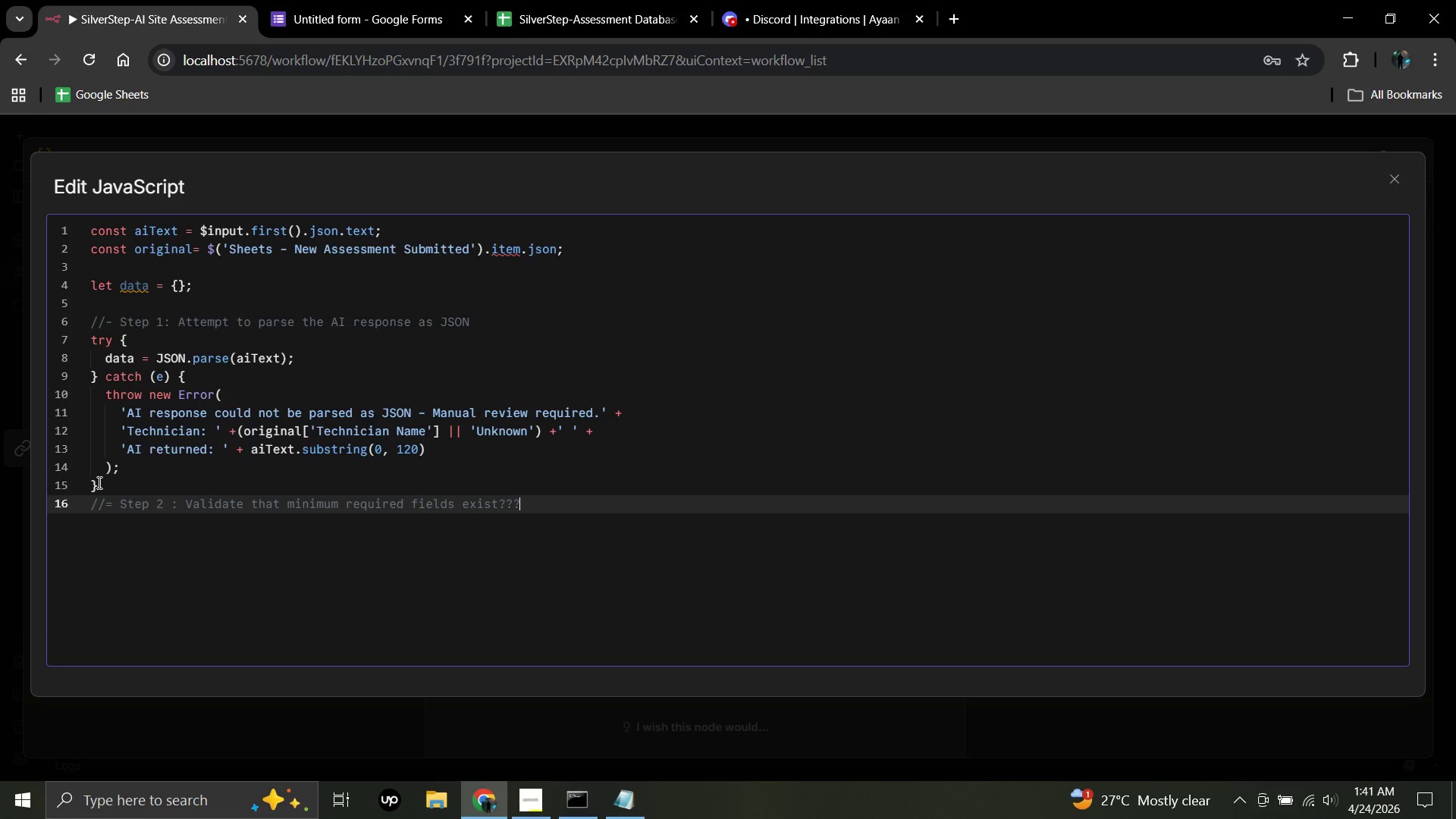 
key(Backspace)
 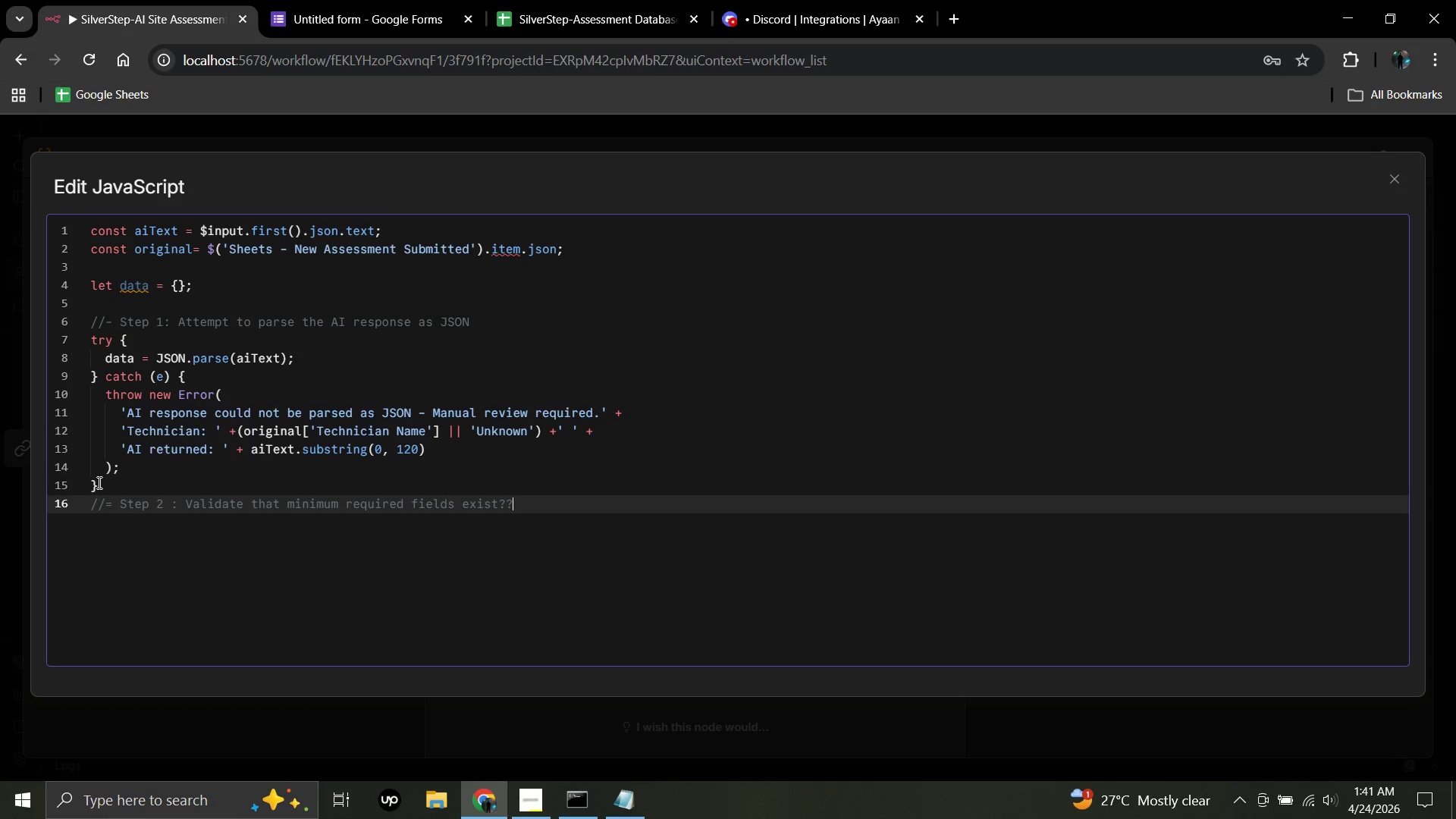 
key(Backspace)
 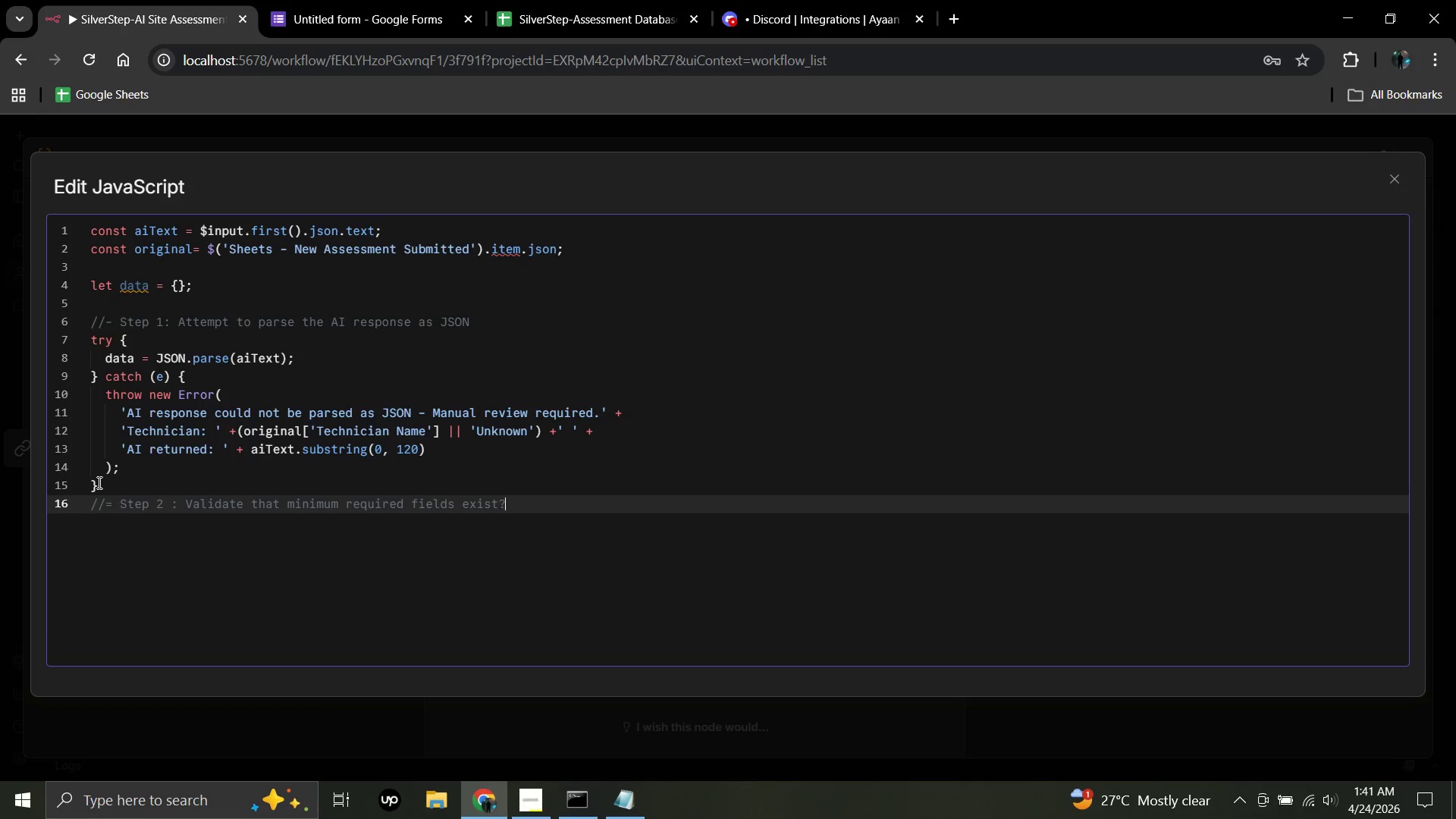 
key(Backspace)
 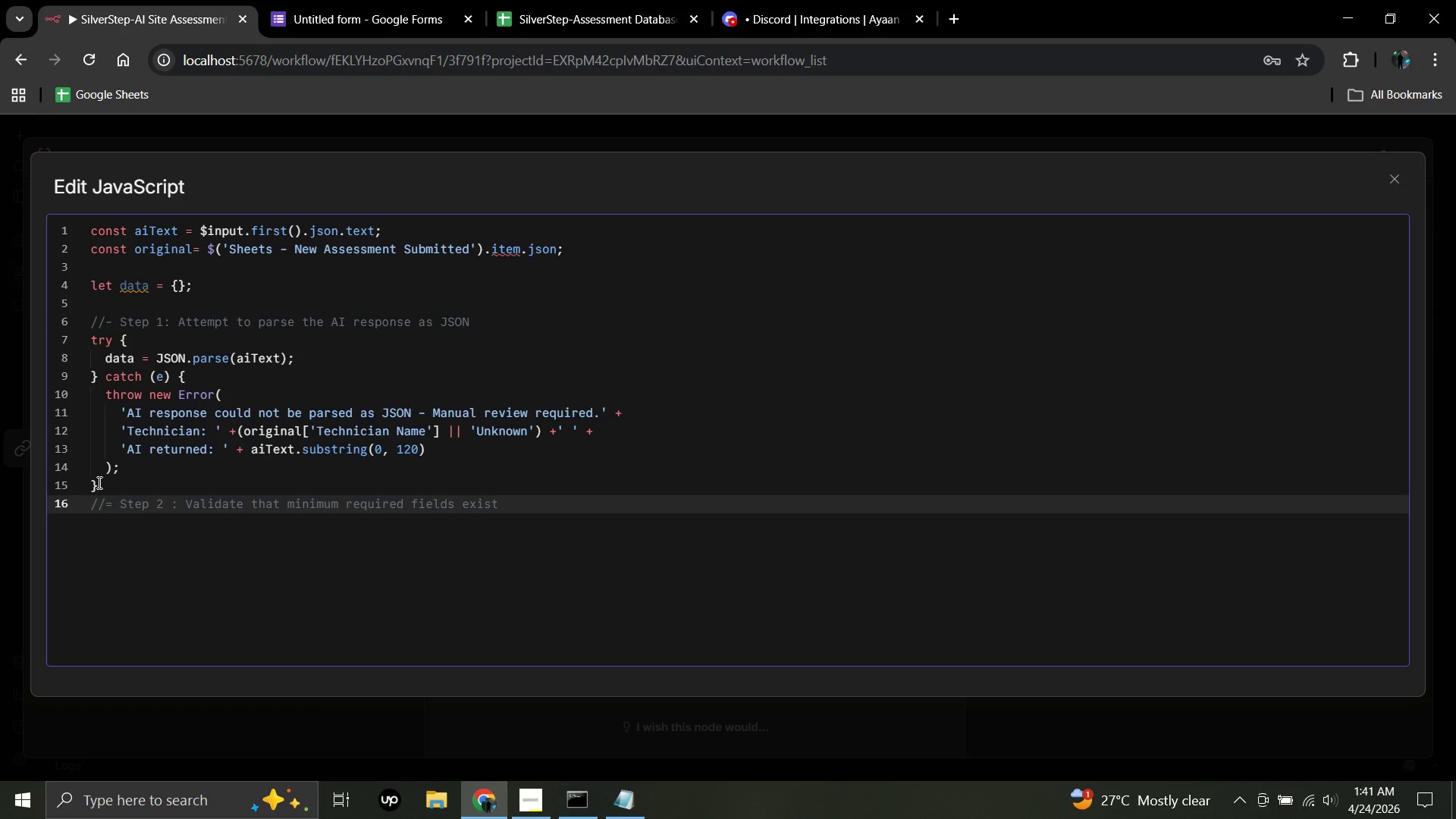 
key(Minus)
 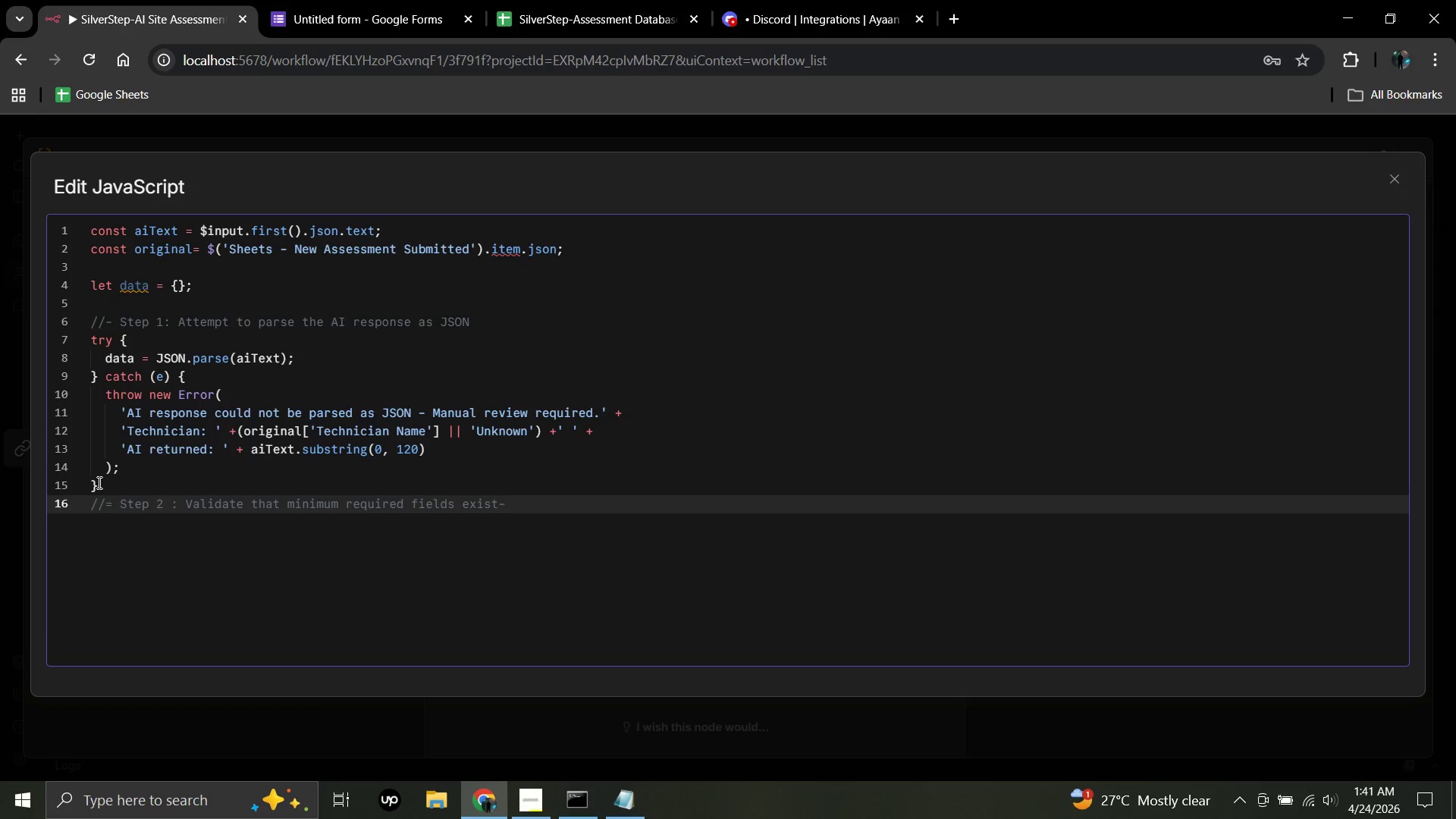 
key(Enter)
 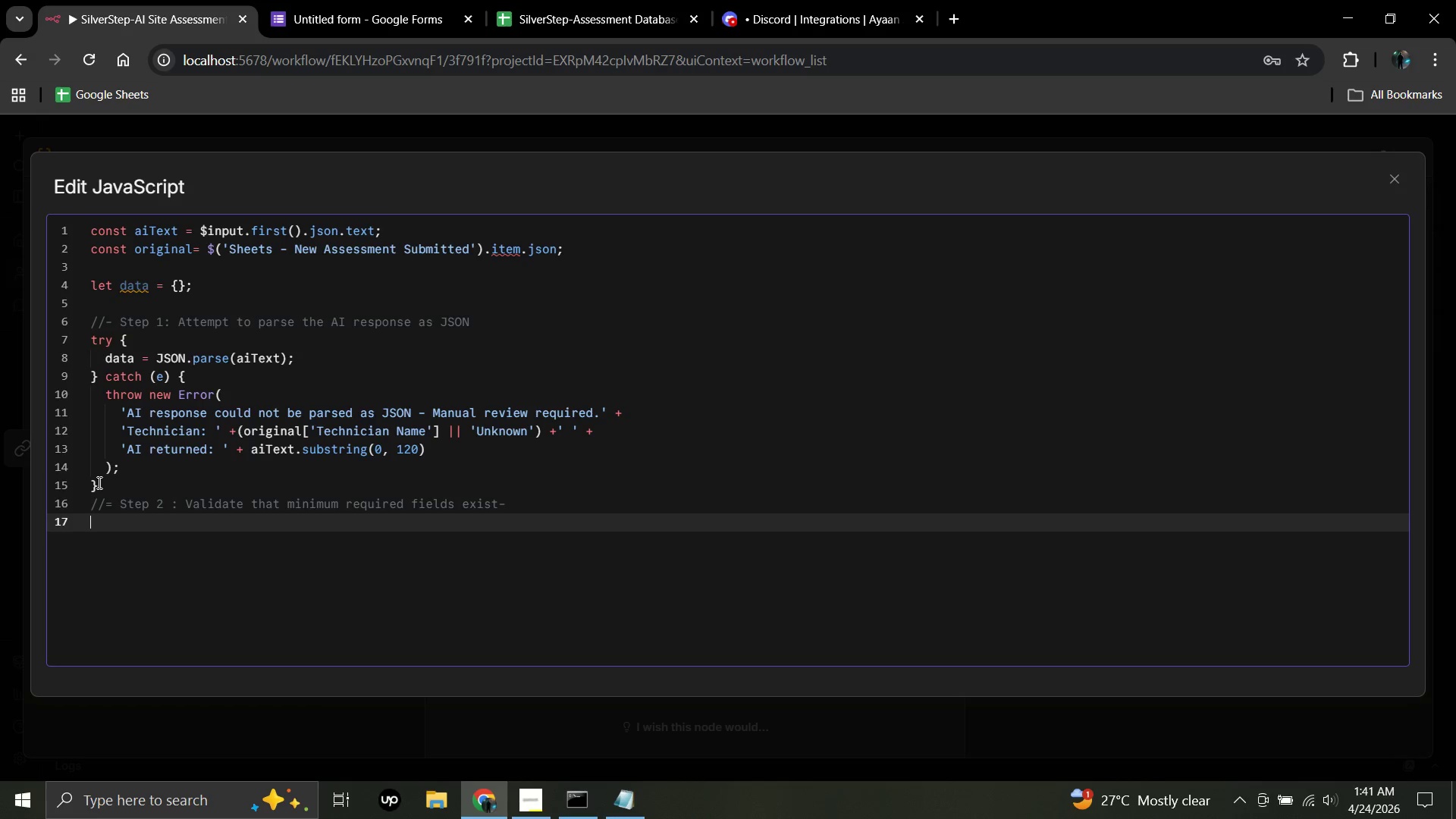 
wait(29.3)
 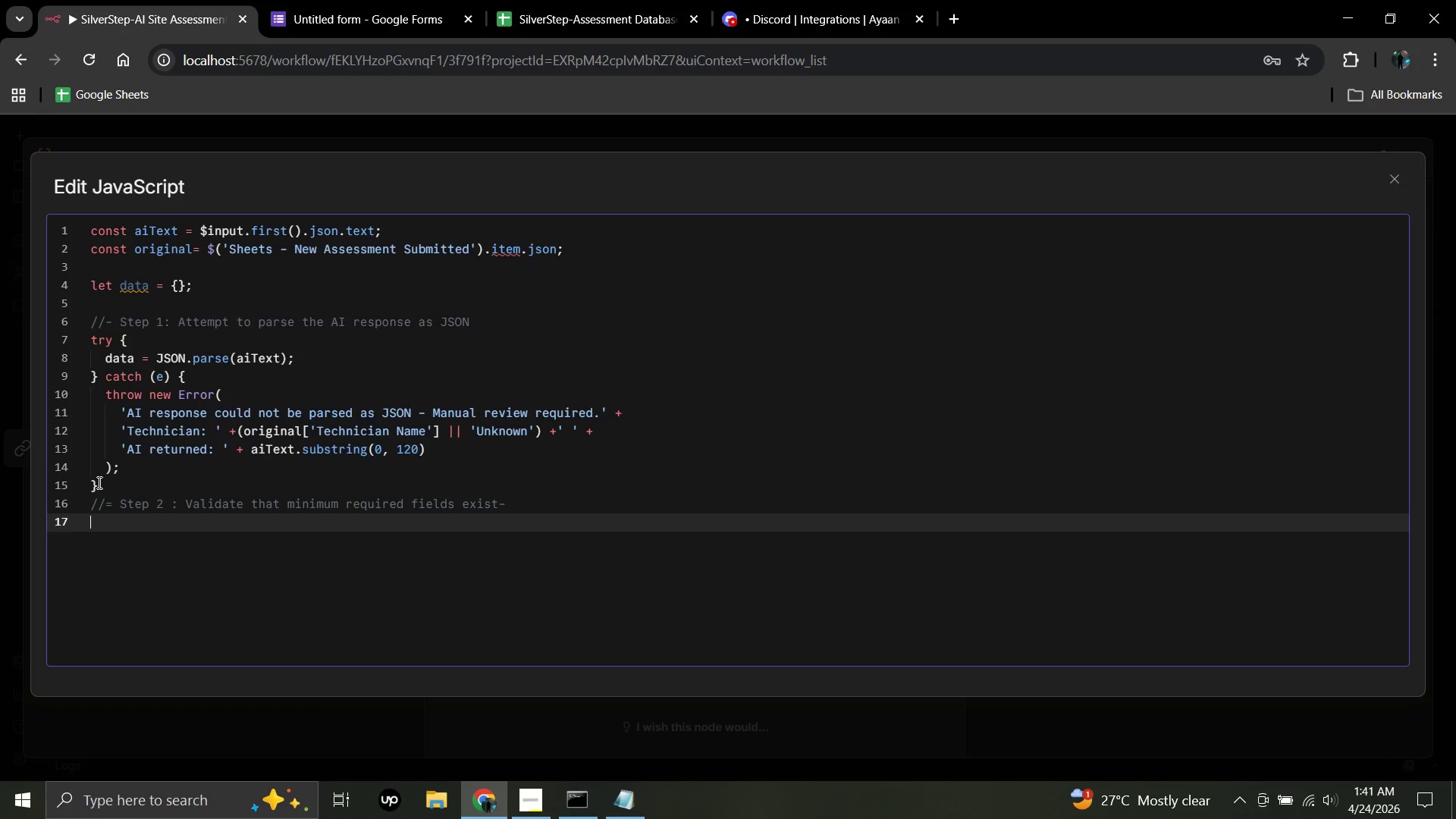 
type(if()
 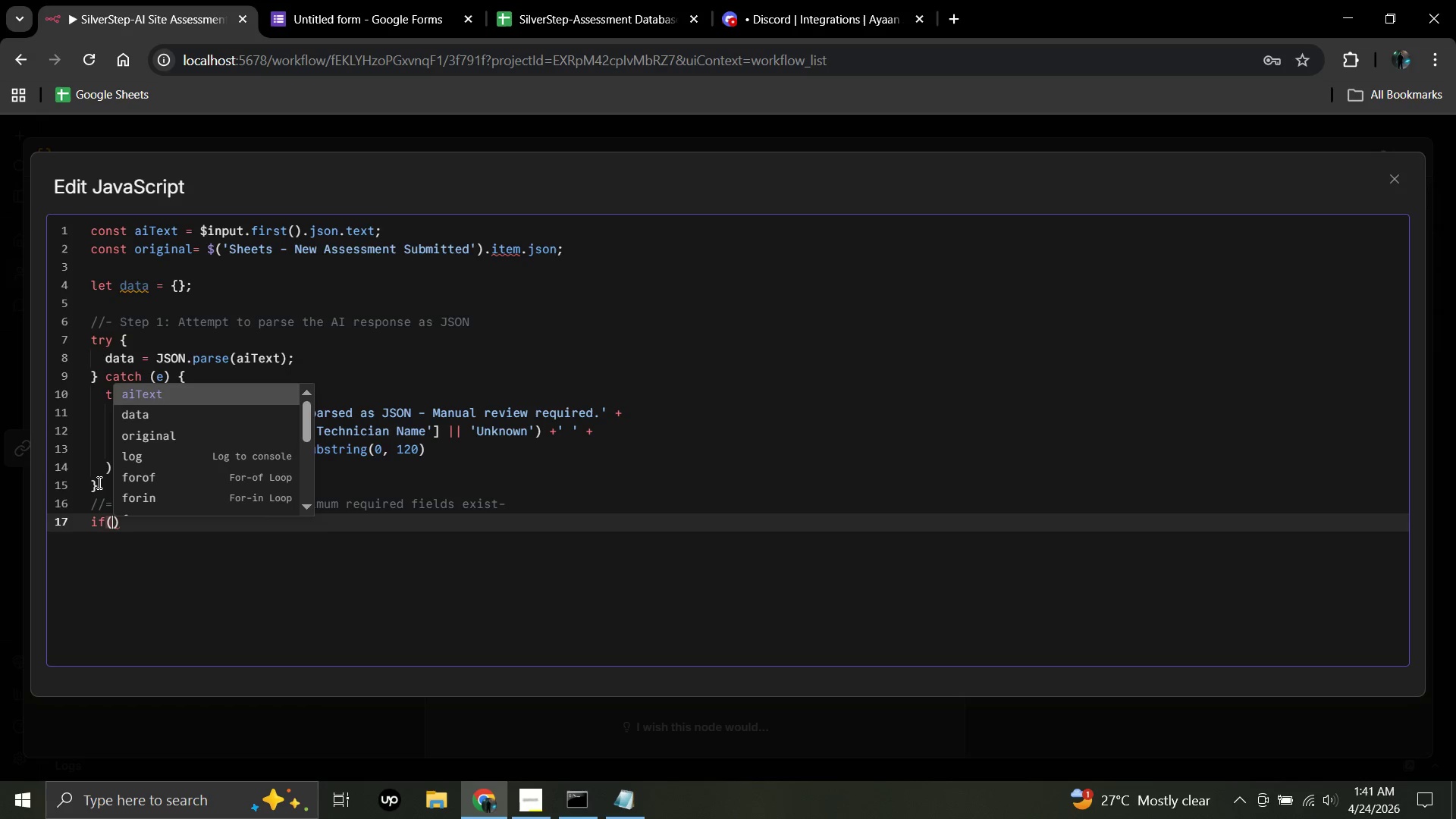 
type(!data.client_name)
 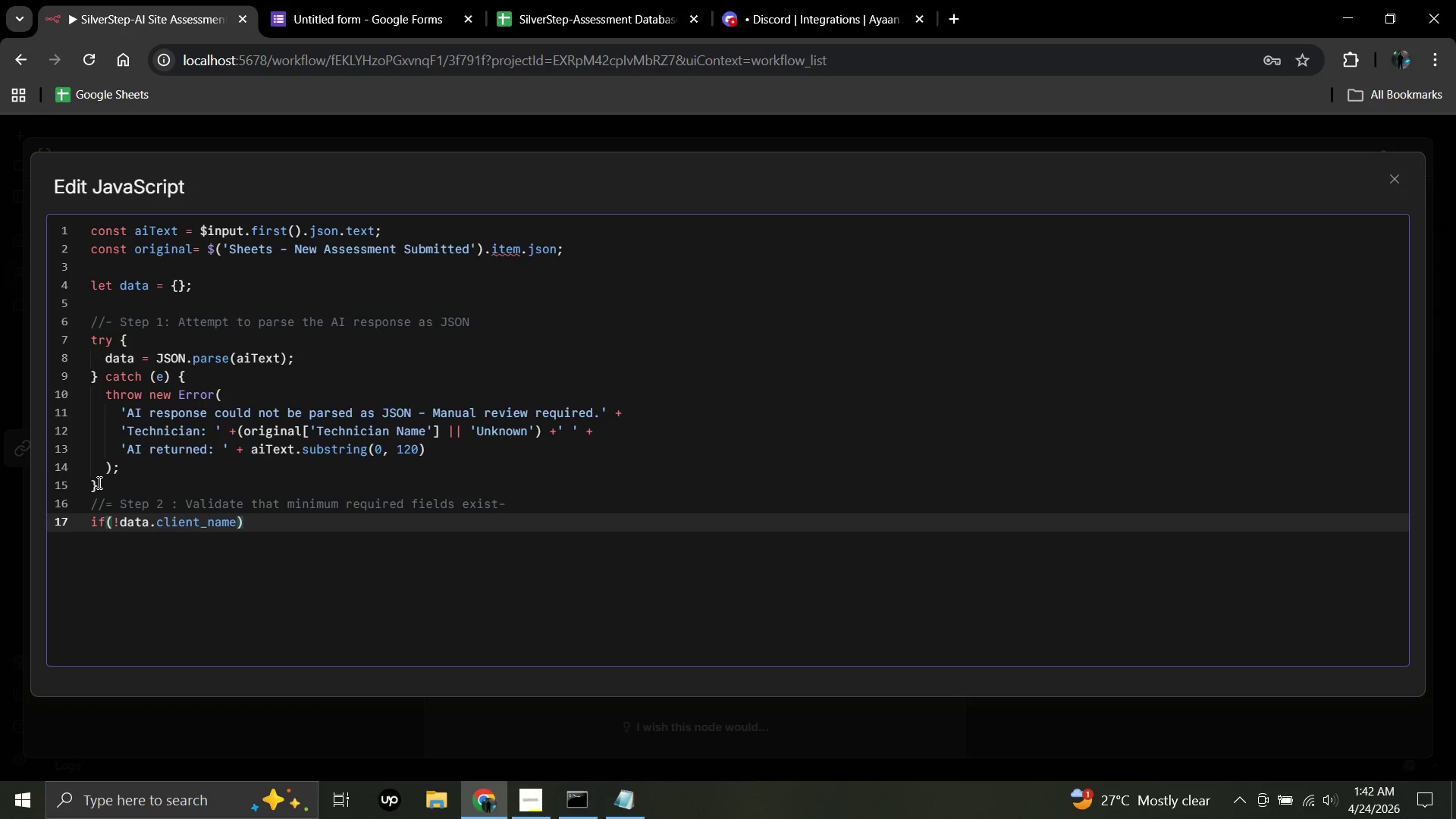 
key(Space)
 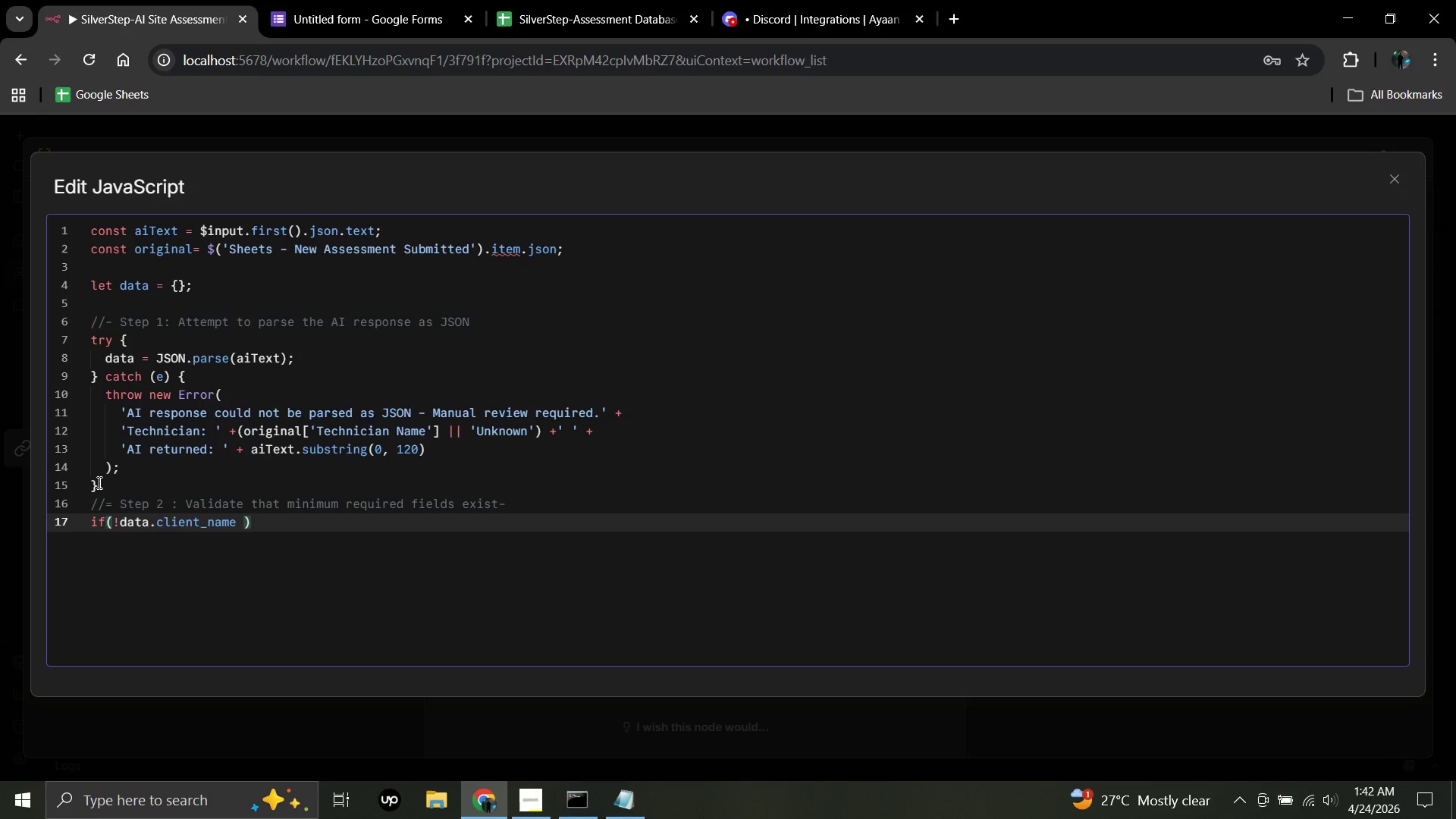 
key(Shift+9)
 